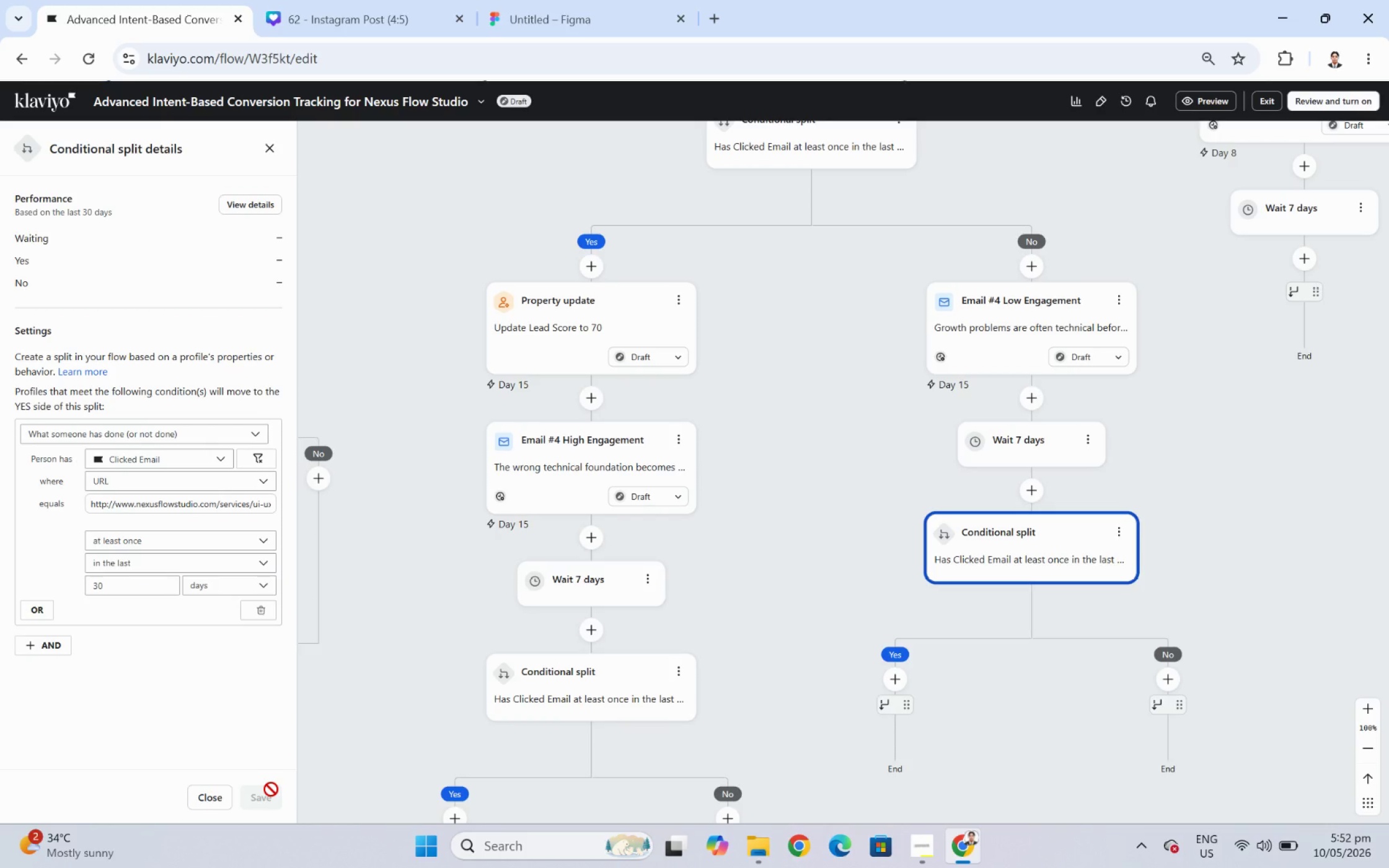 
left_click_drag(start_coordinate=[1193, 496], to_coordinate=[1127, 390])
 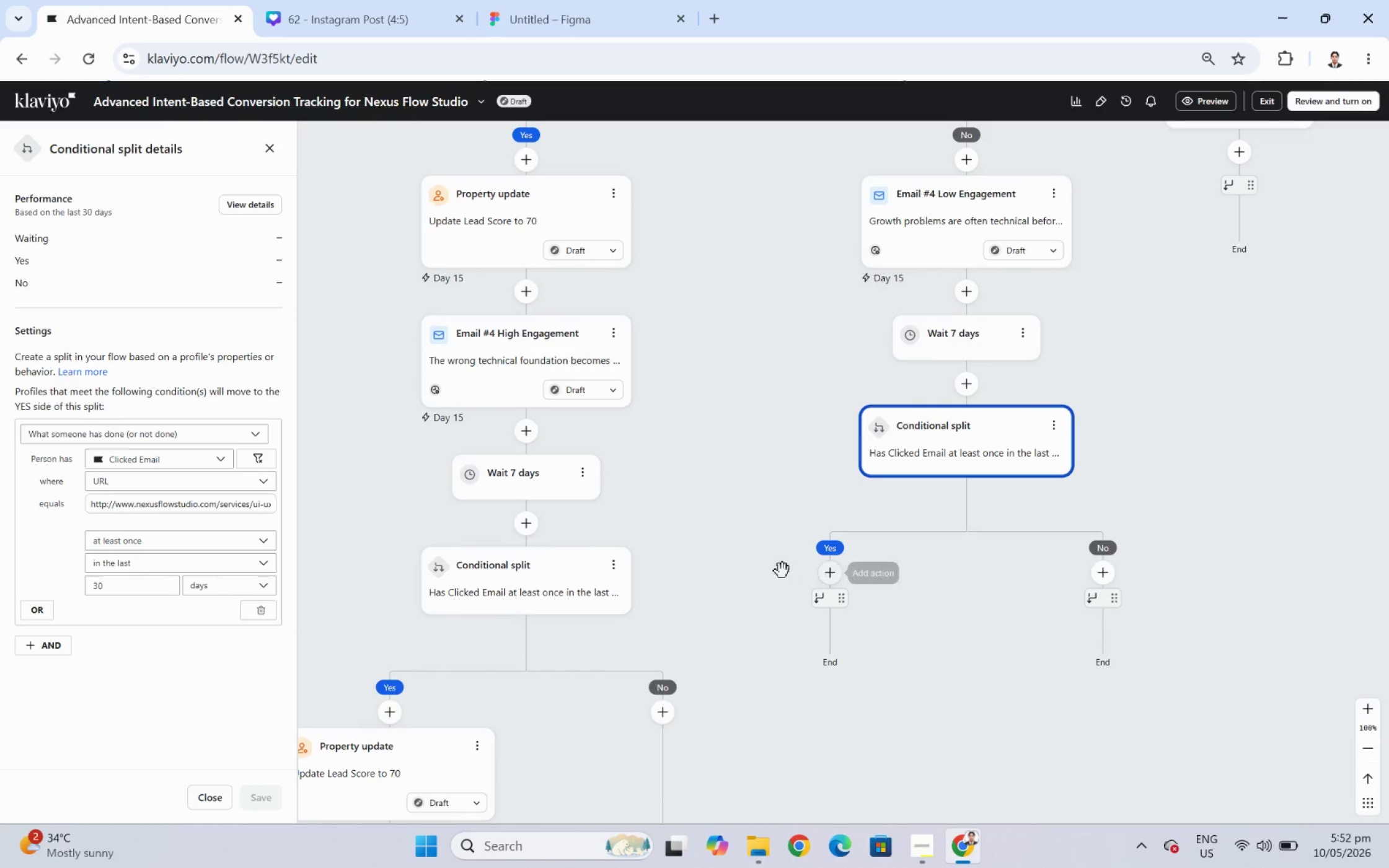 
left_click_drag(start_coordinate=[762, 745], to_coordinate=[782, 686])
 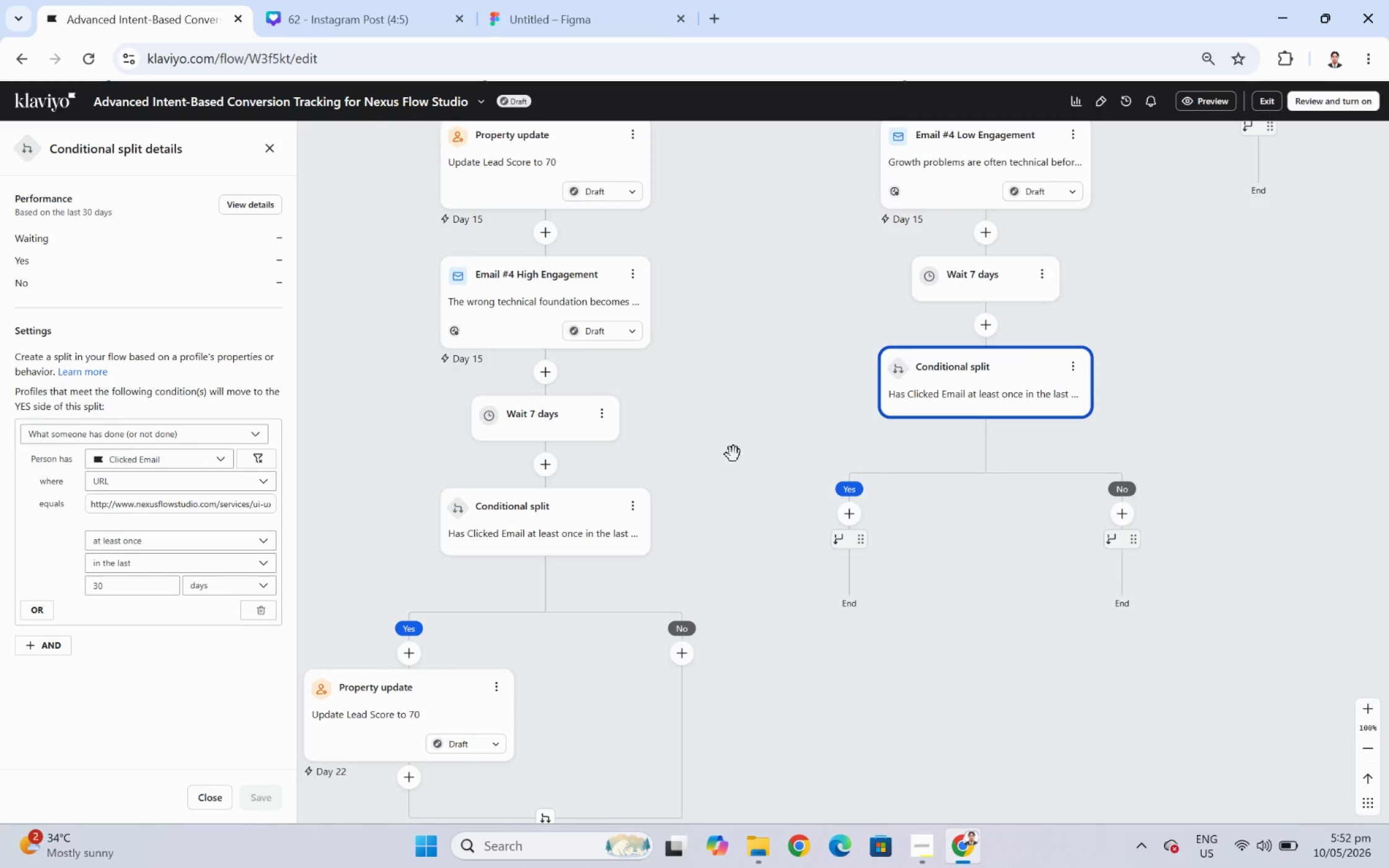 
wait(5.5)
 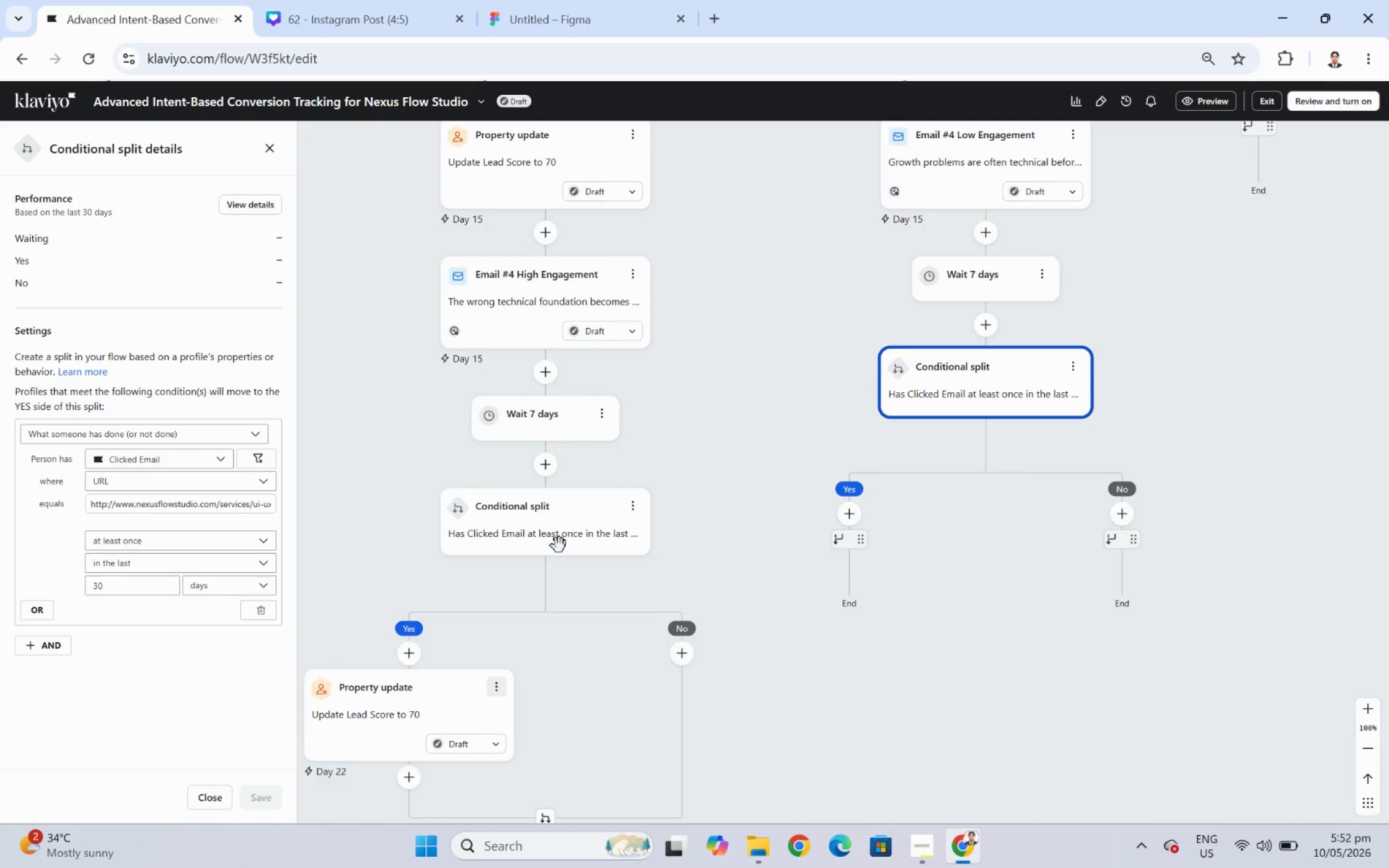 
left_click_drag(start_coordinate=[816, 671], to_coordinate=[816, 667])
 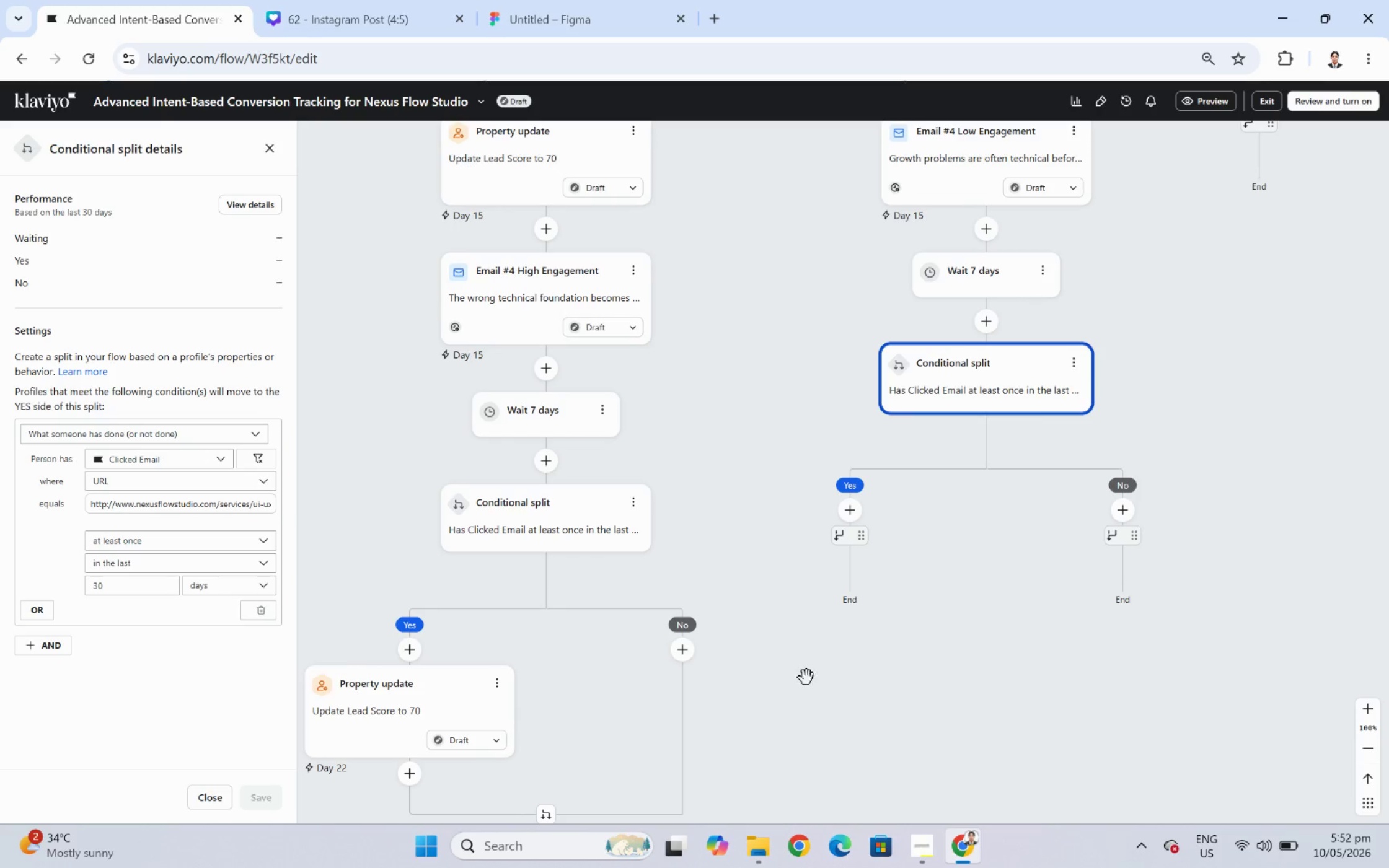 
left_click_drag(start_coordinate=[806, 677], to_coordinate=[1145, 729])
 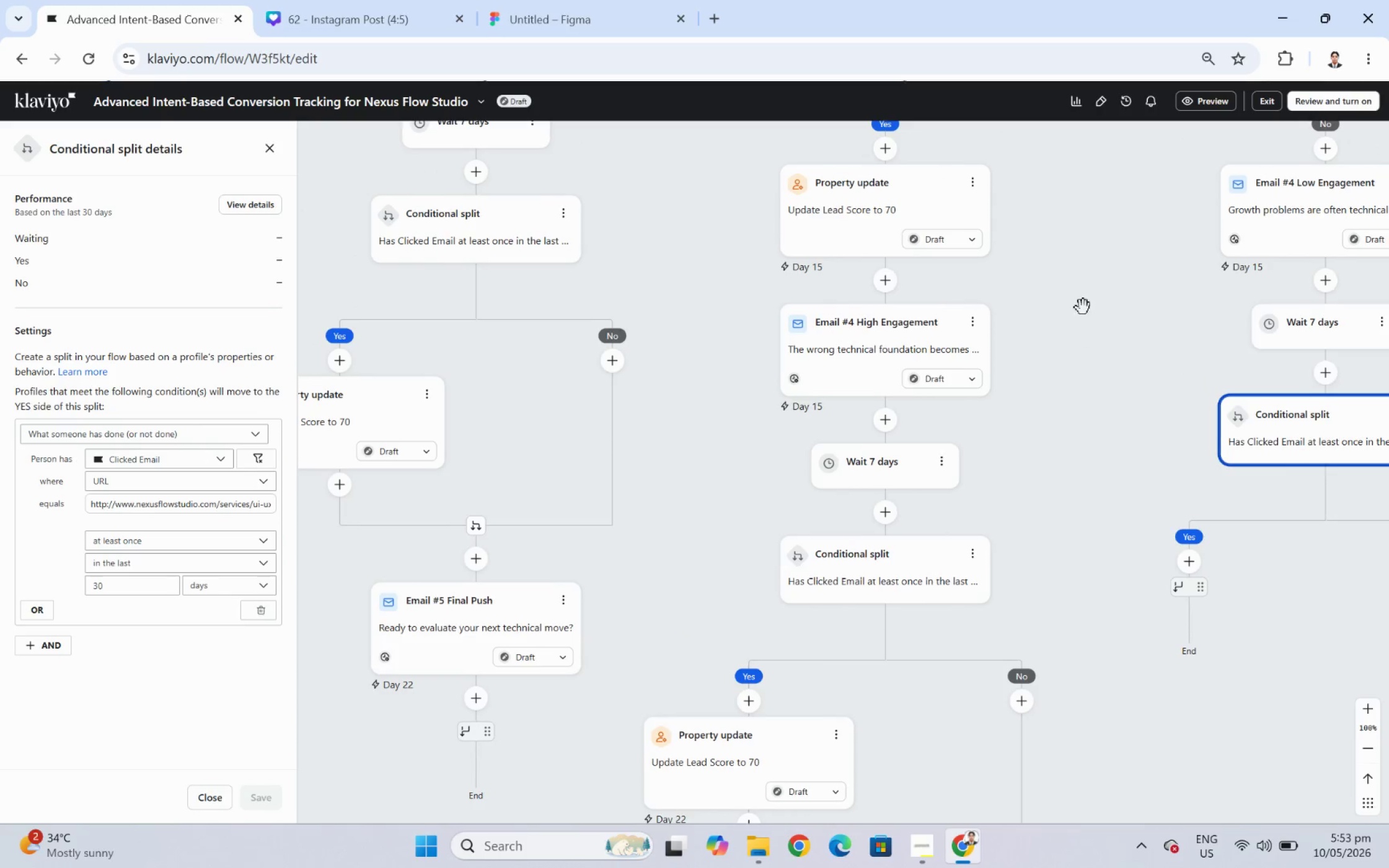 
left_click_drag(start_coordinate=[1083, 304], to_coordinate=[1077, 453])
 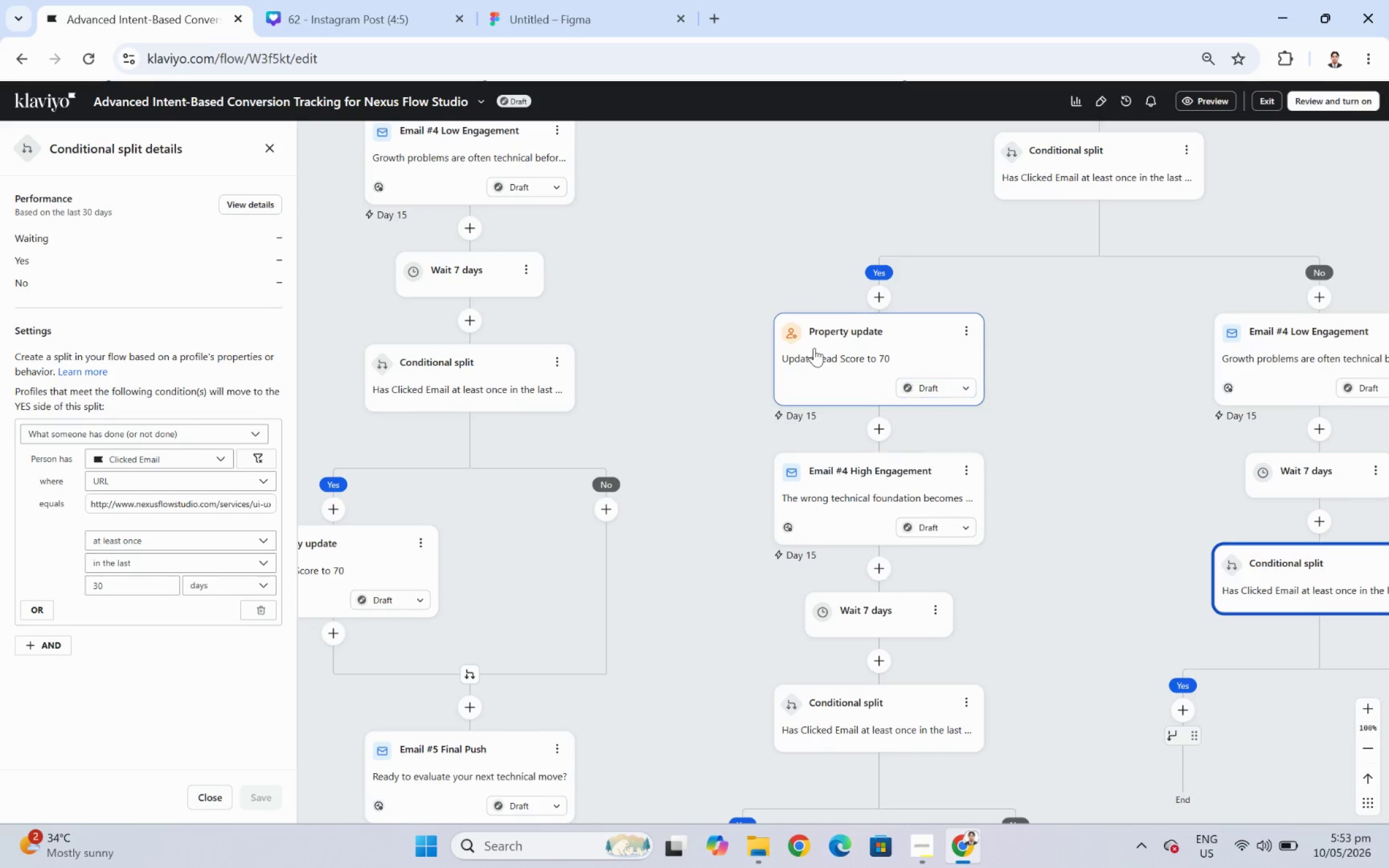 
left_click([814, 348])
 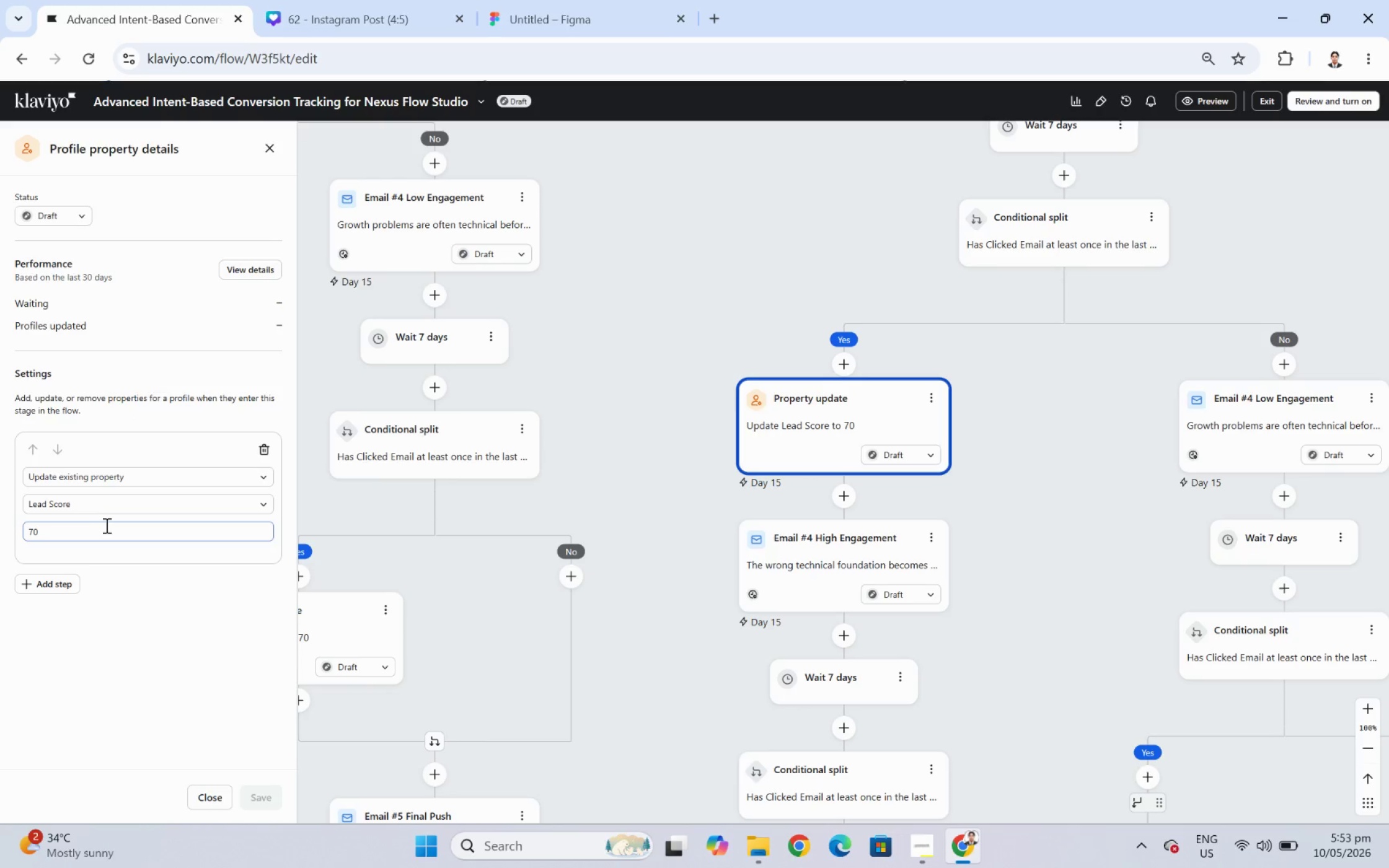 
double_click([102, 529])
 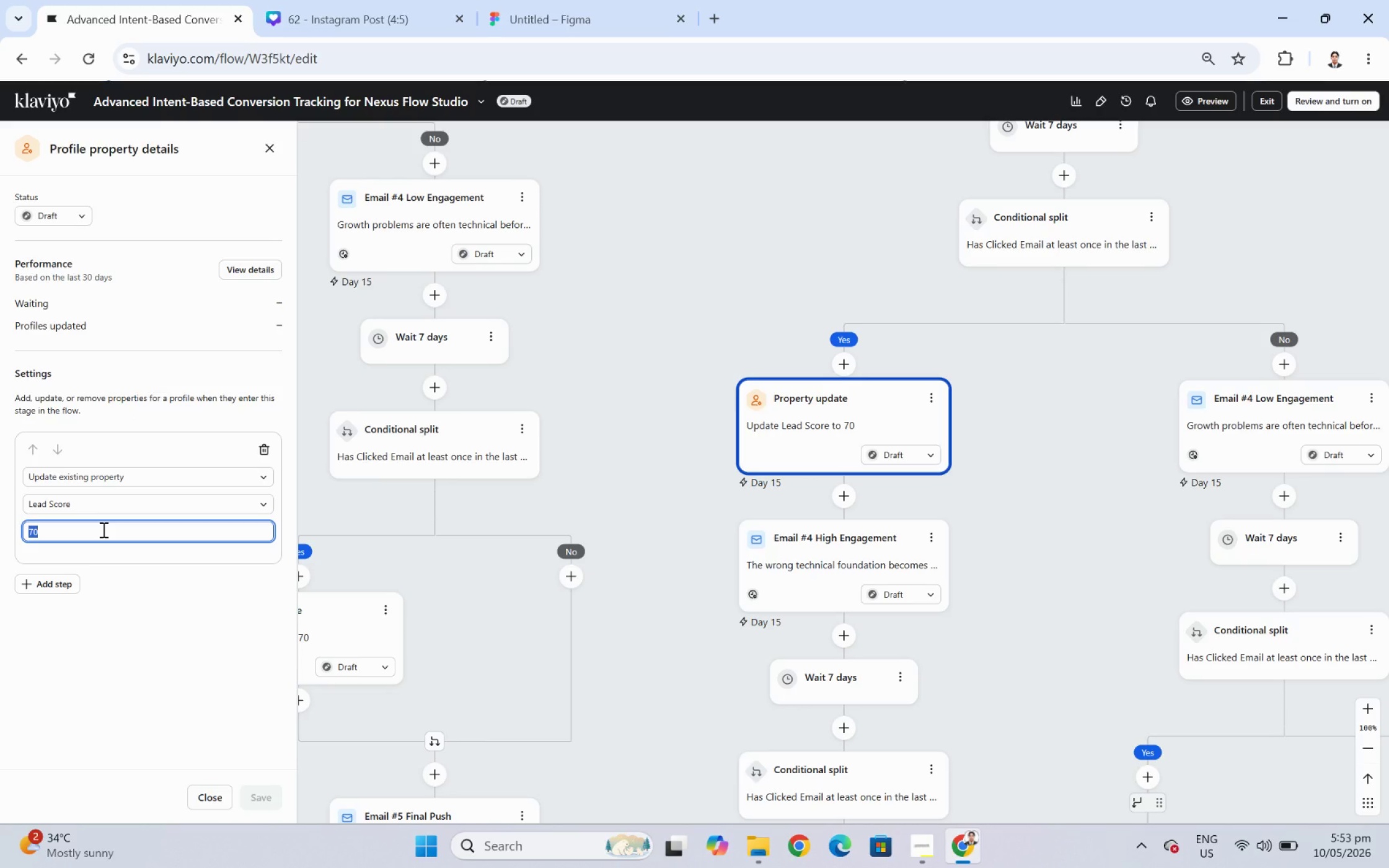 
key(Numpad5)
 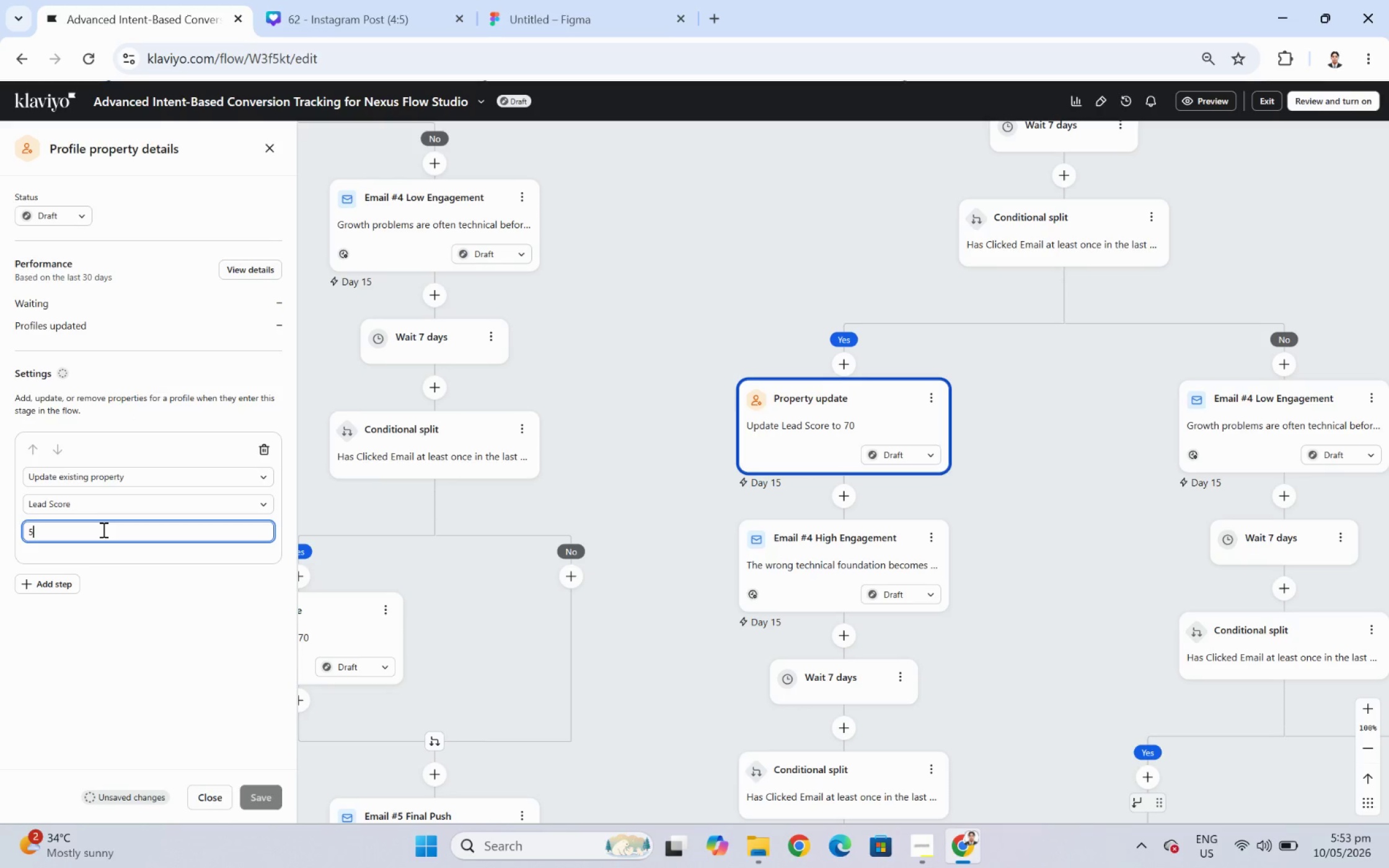 
key(Numpad0)
 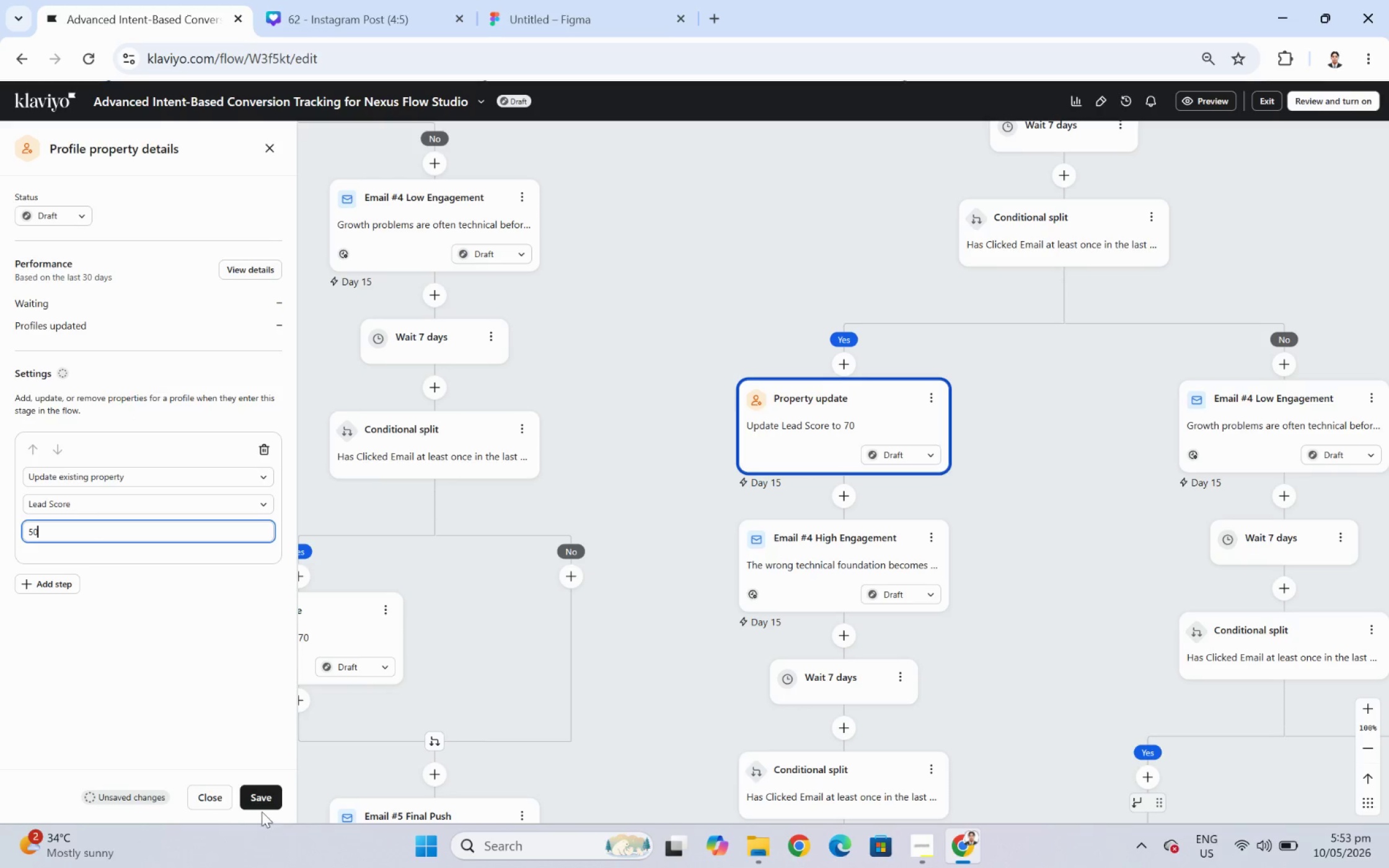 
left_click([258, 797])
 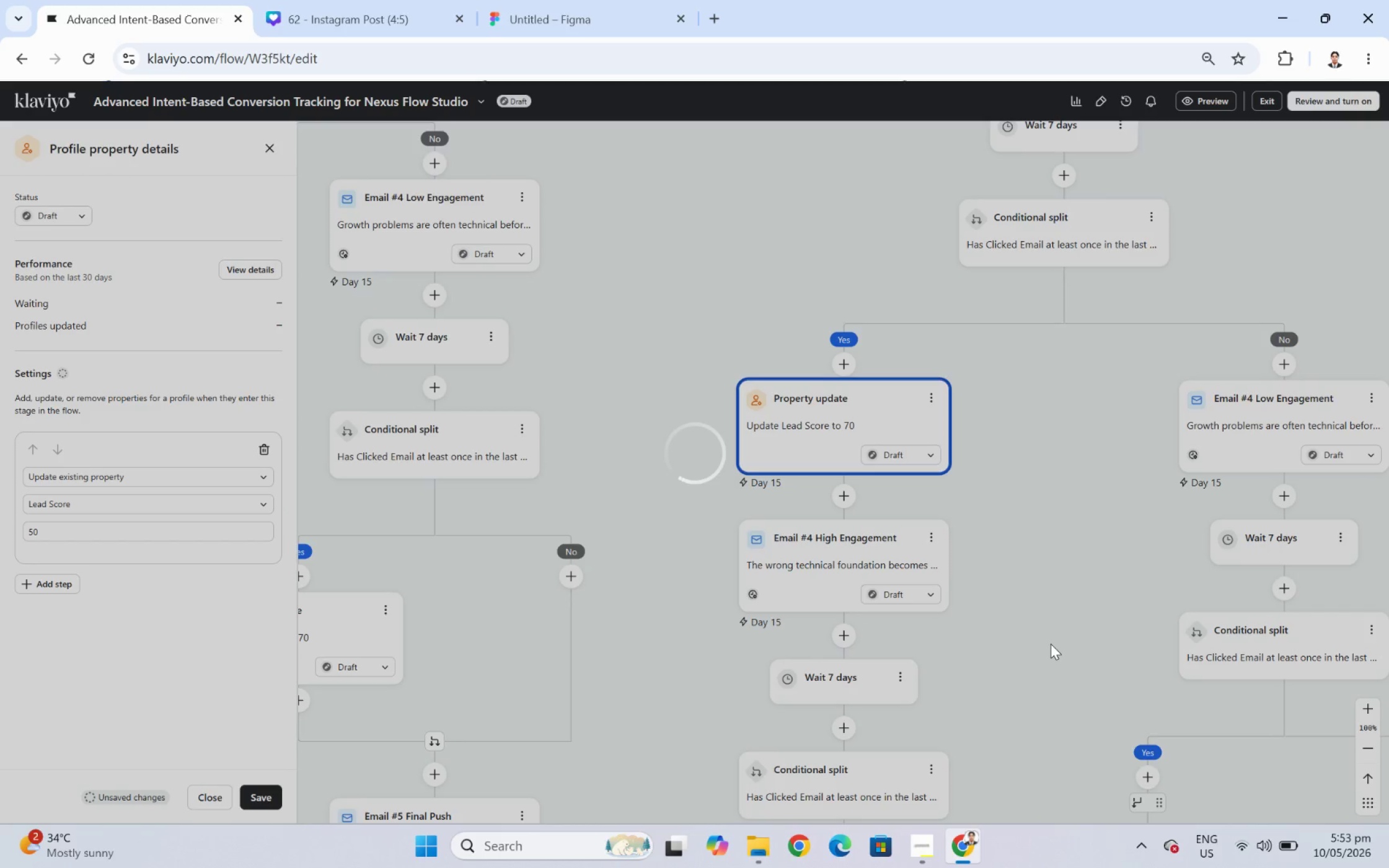 
wait(6.55)
 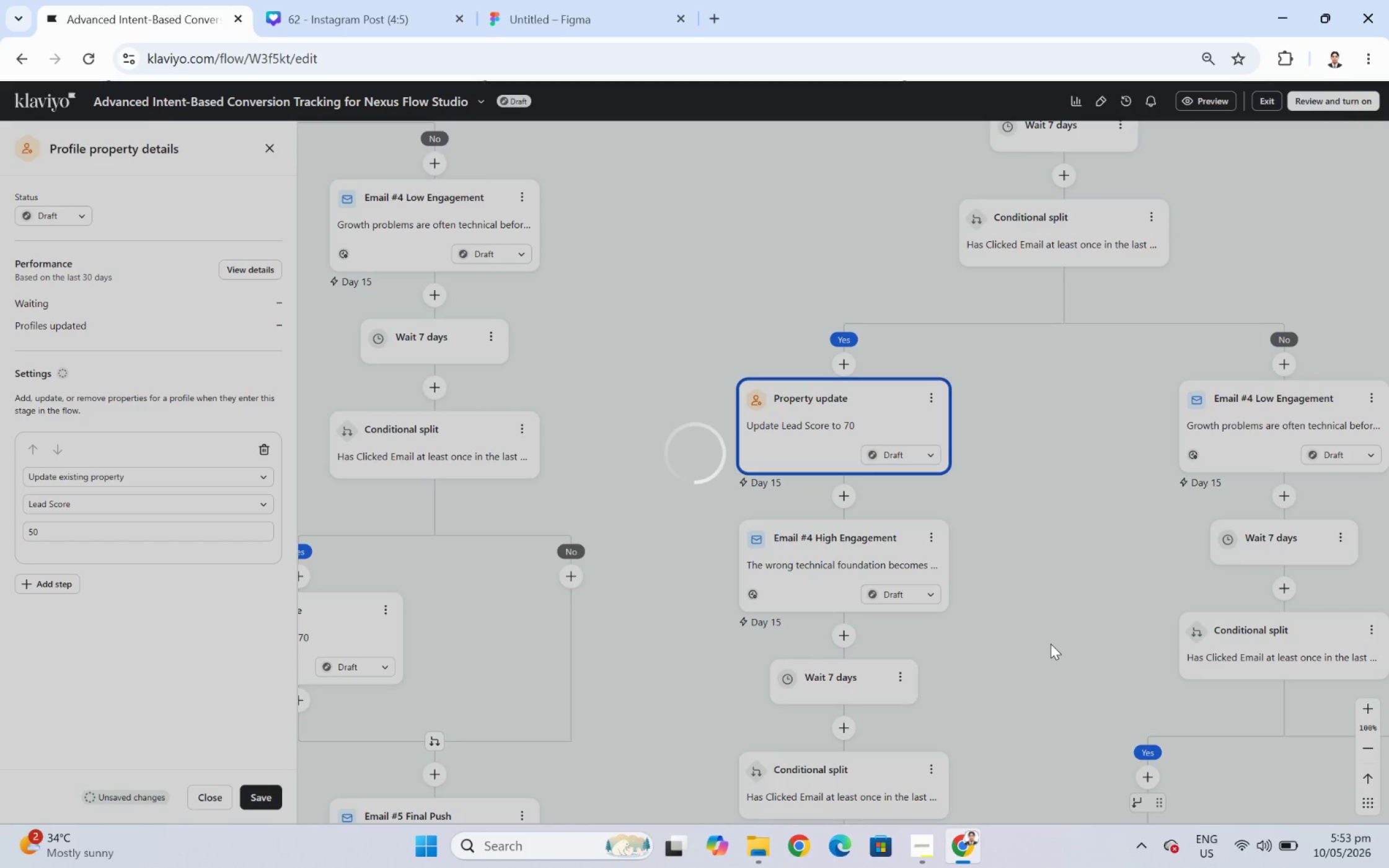 
left_click_drag(start_coordinate=[1048, 591], to_coordinate=[839, 481])
 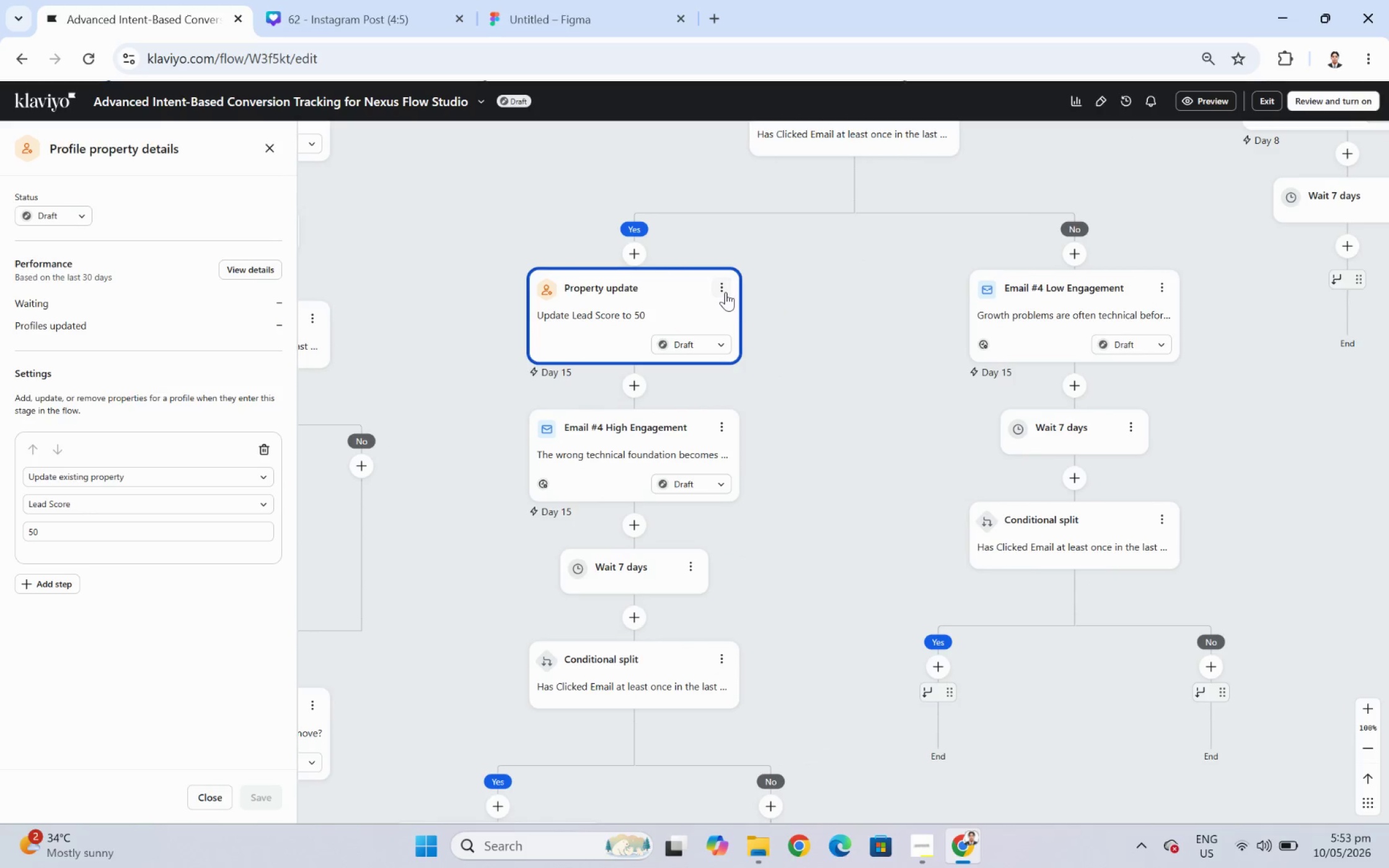 
left_click([723, 287])
 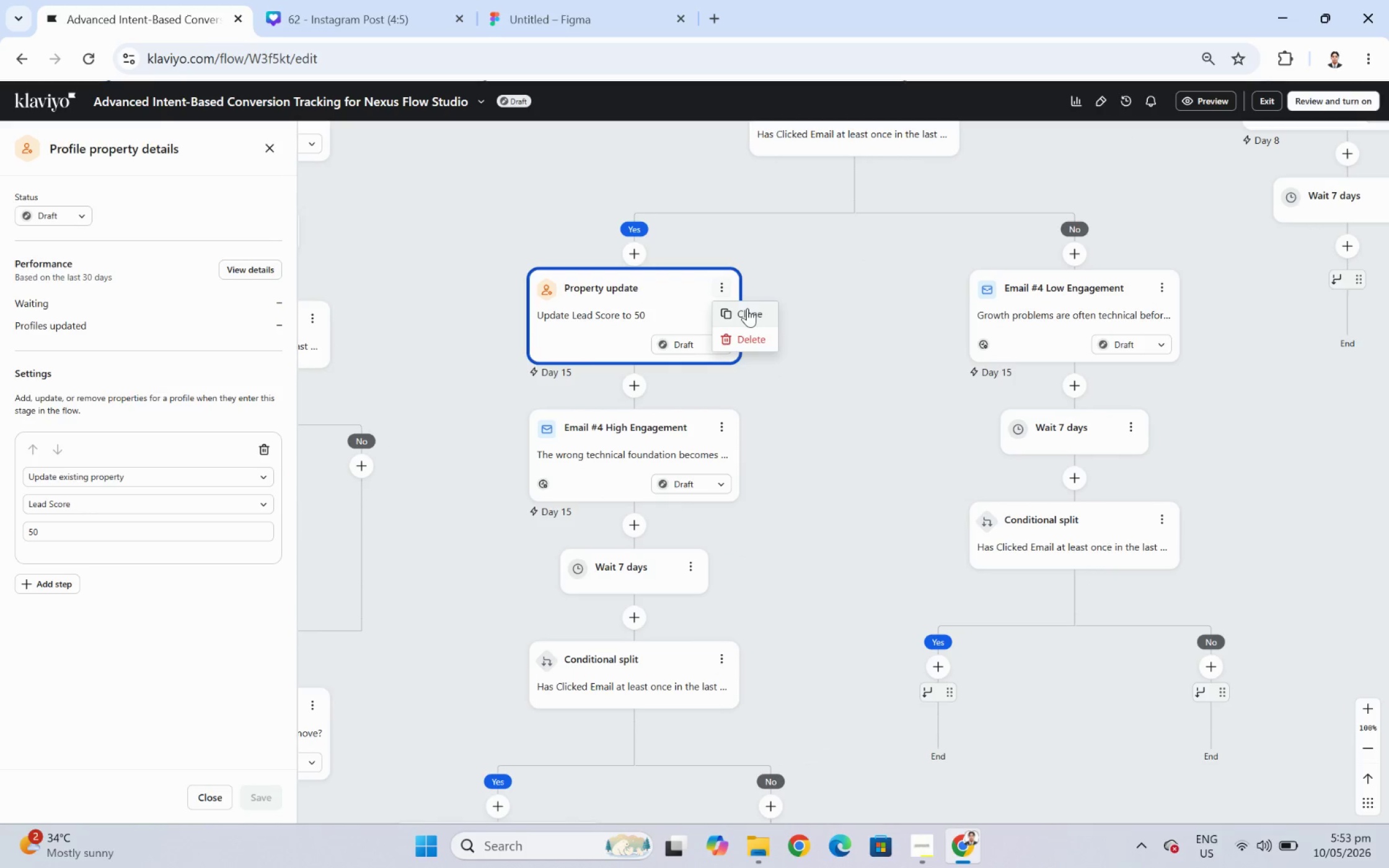 
left_click([753, 313])
 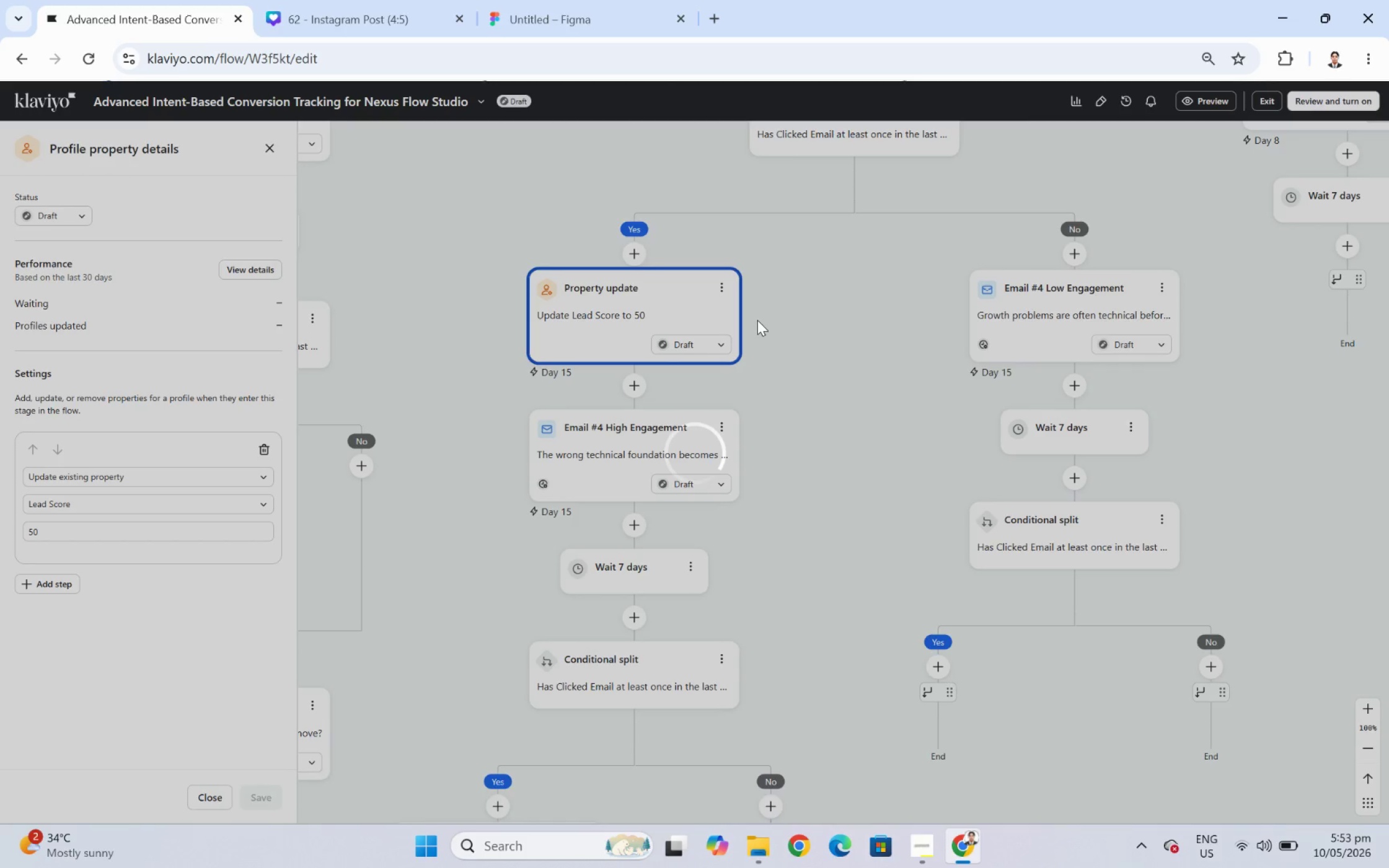 
wait(9.17)
 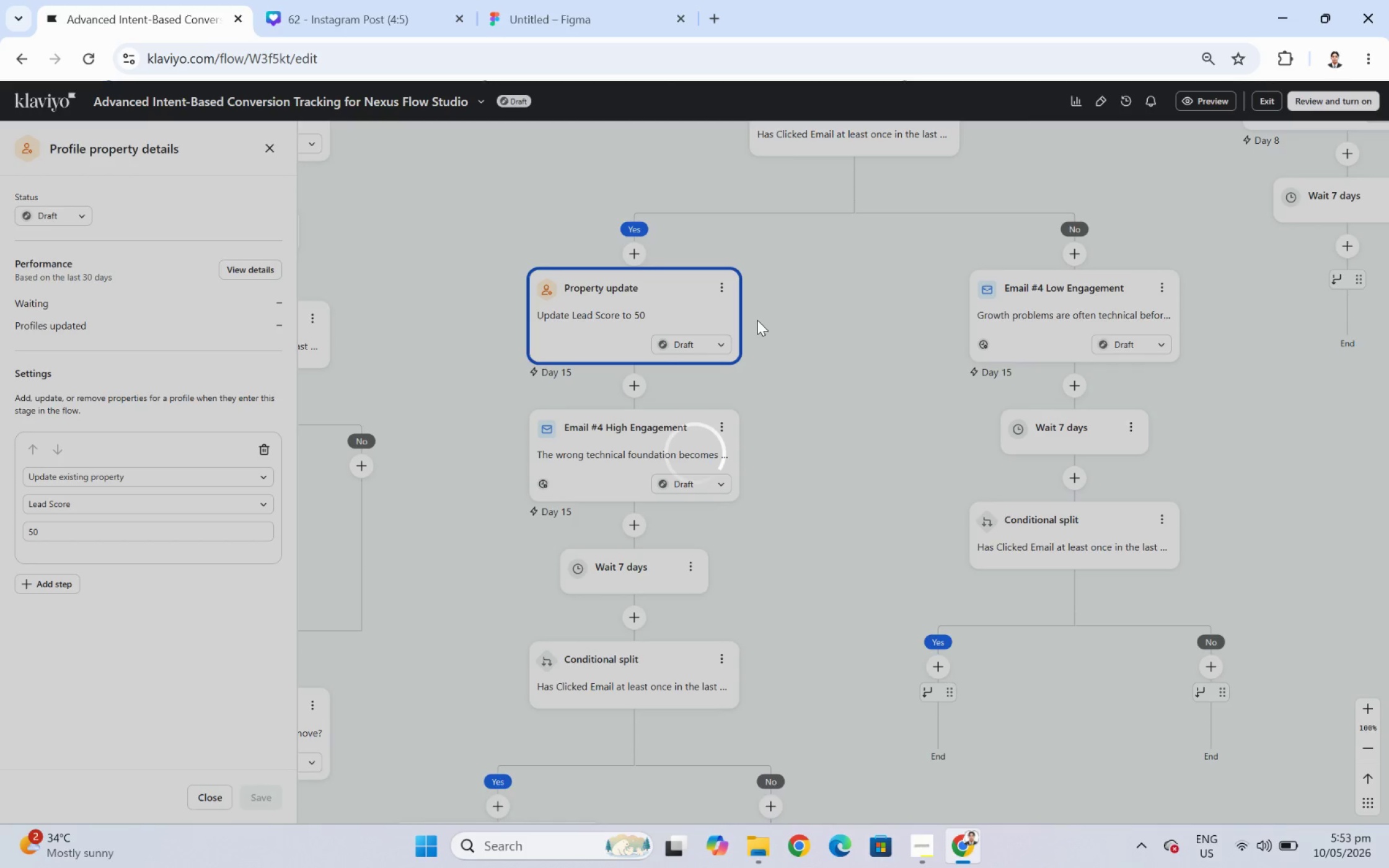 
left_click_drag(start_coordinate=[640, 441], to_coordinate=[931, 669])
 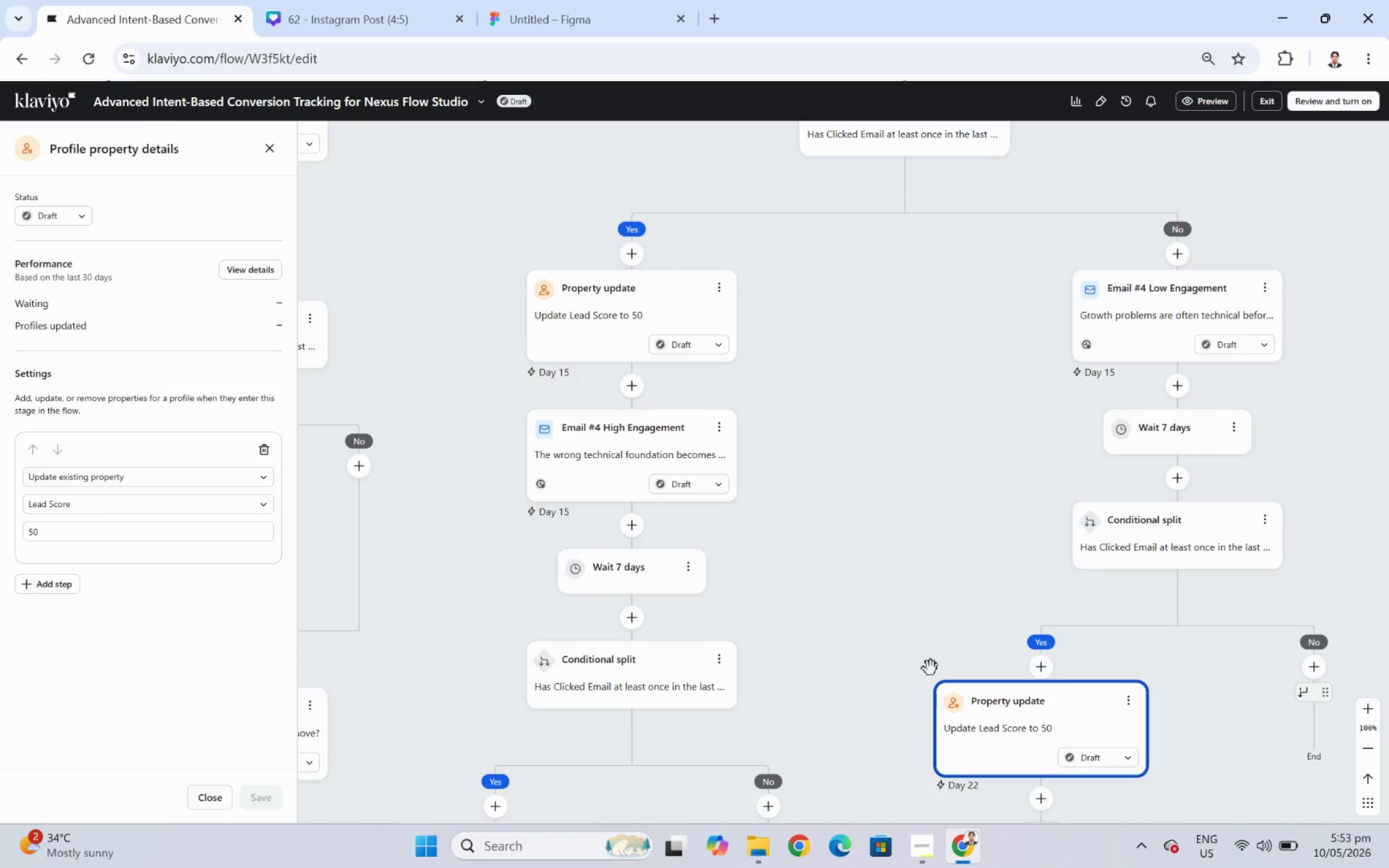 
wait(20.62)
 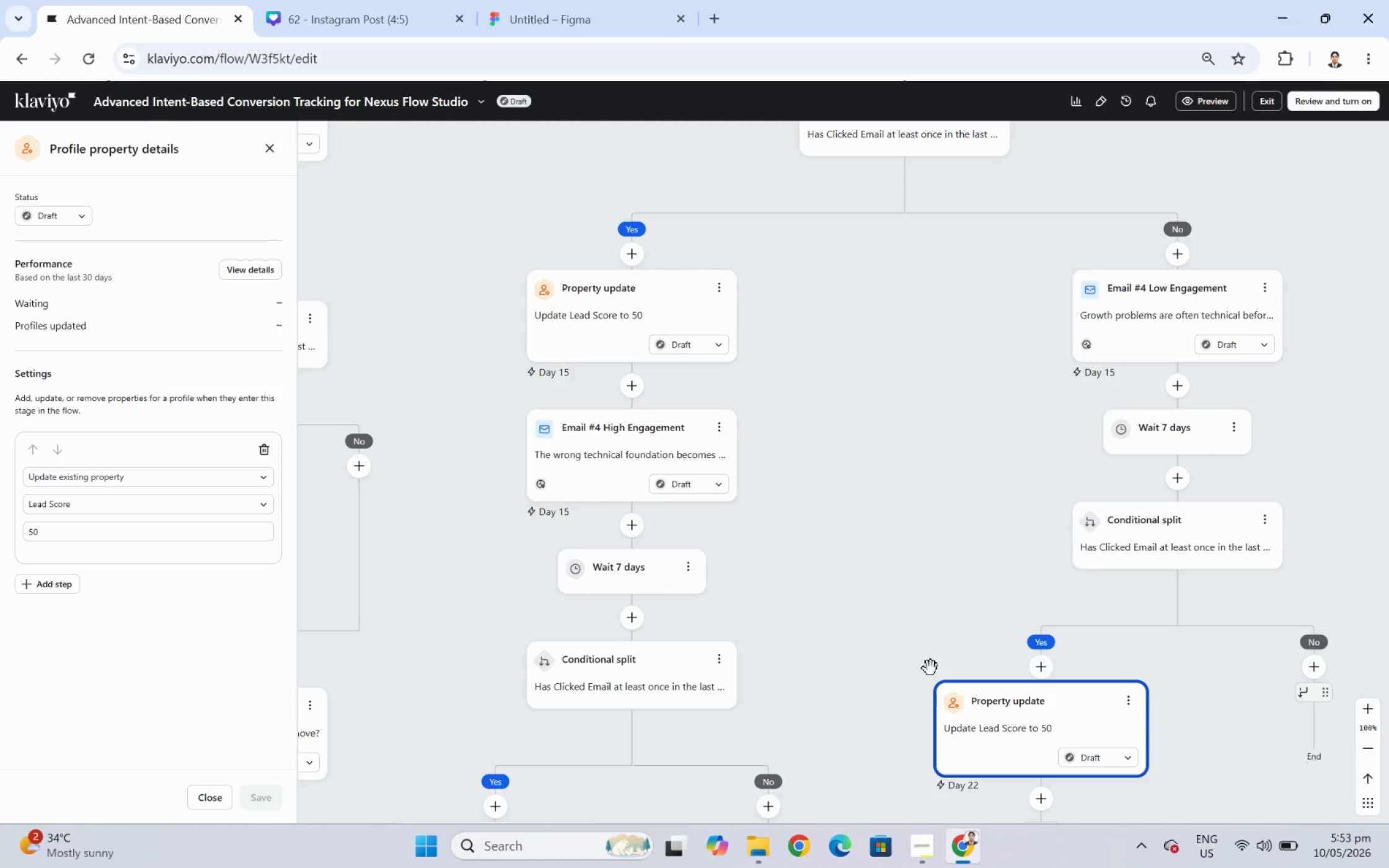 
left_click_drag(start_coordinate=[1211, 701], to_coordinate=[1108, 483])
 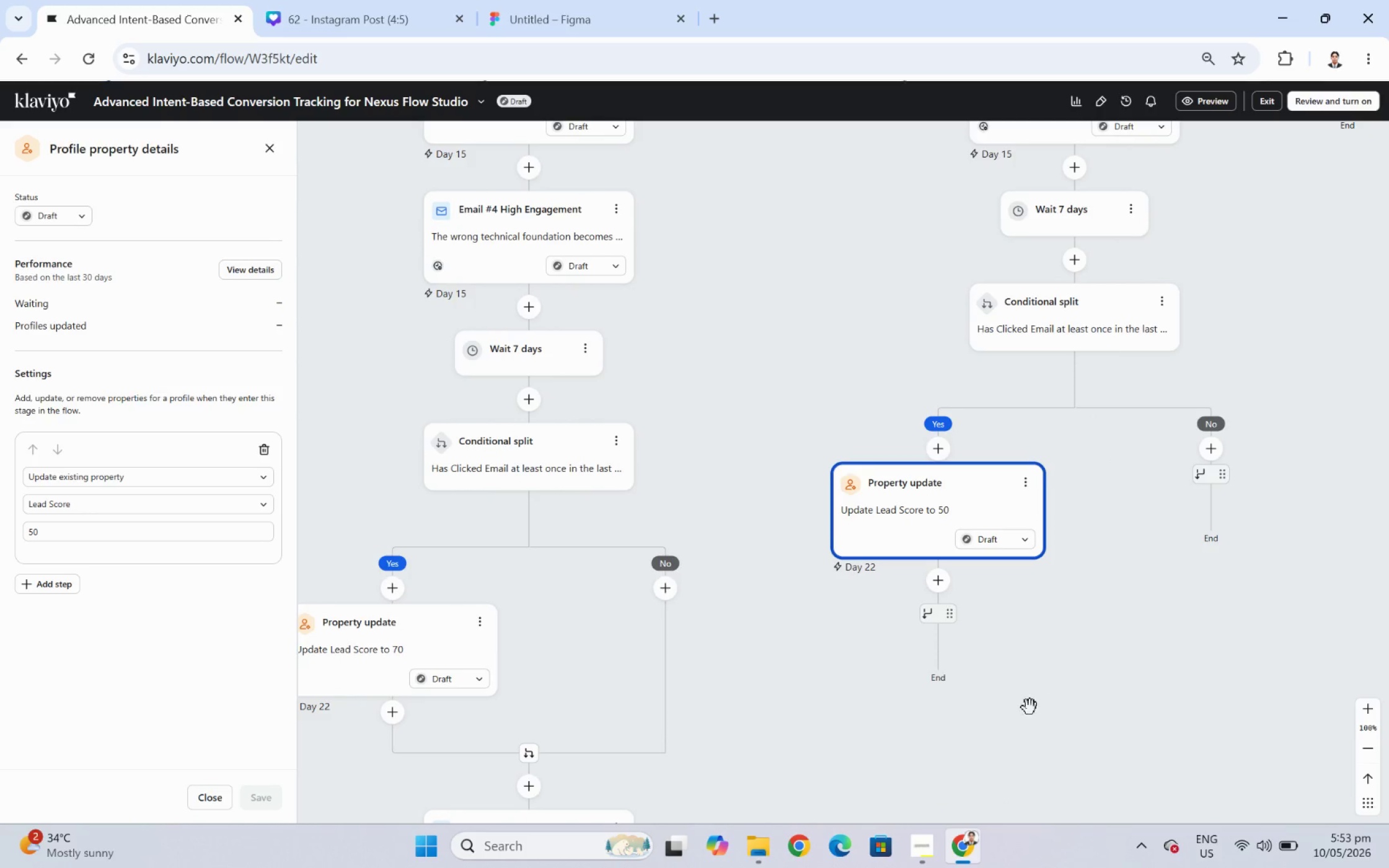 
left_click_drag(start_coordinate=[1028, 708], to_coordinate=[1106, 507])
 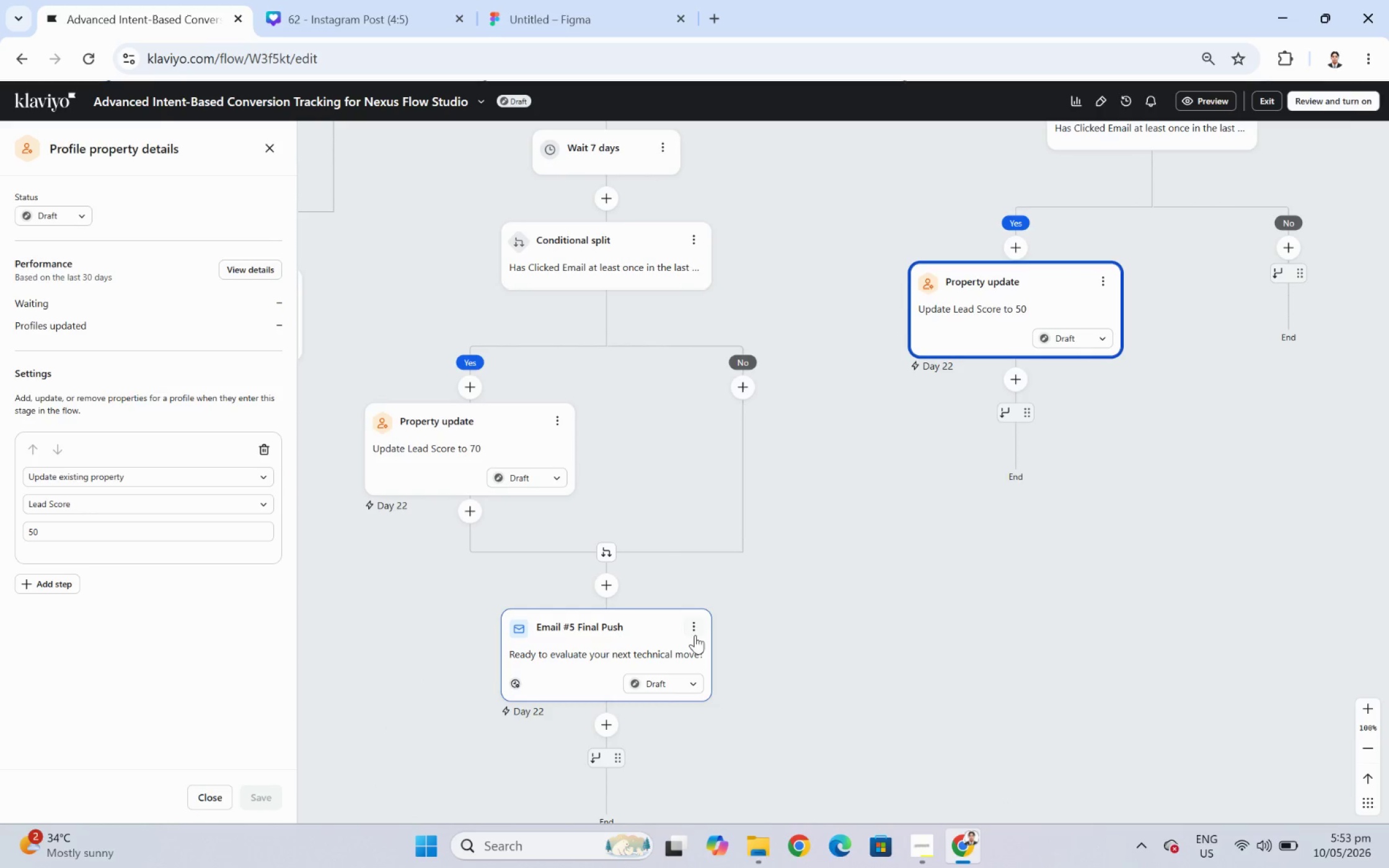 
left_click([694, 635])
 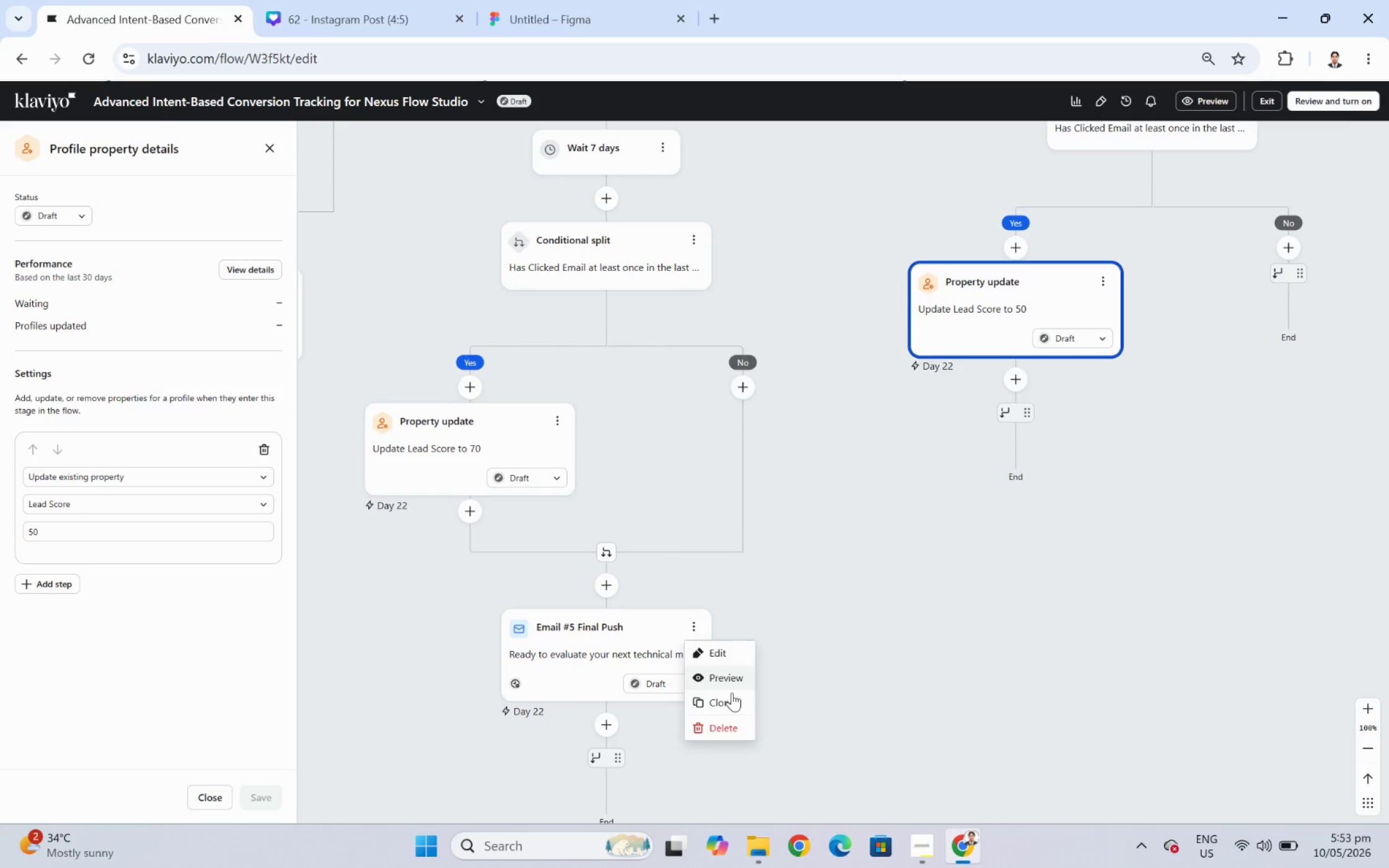 
left_click([733, 706])
 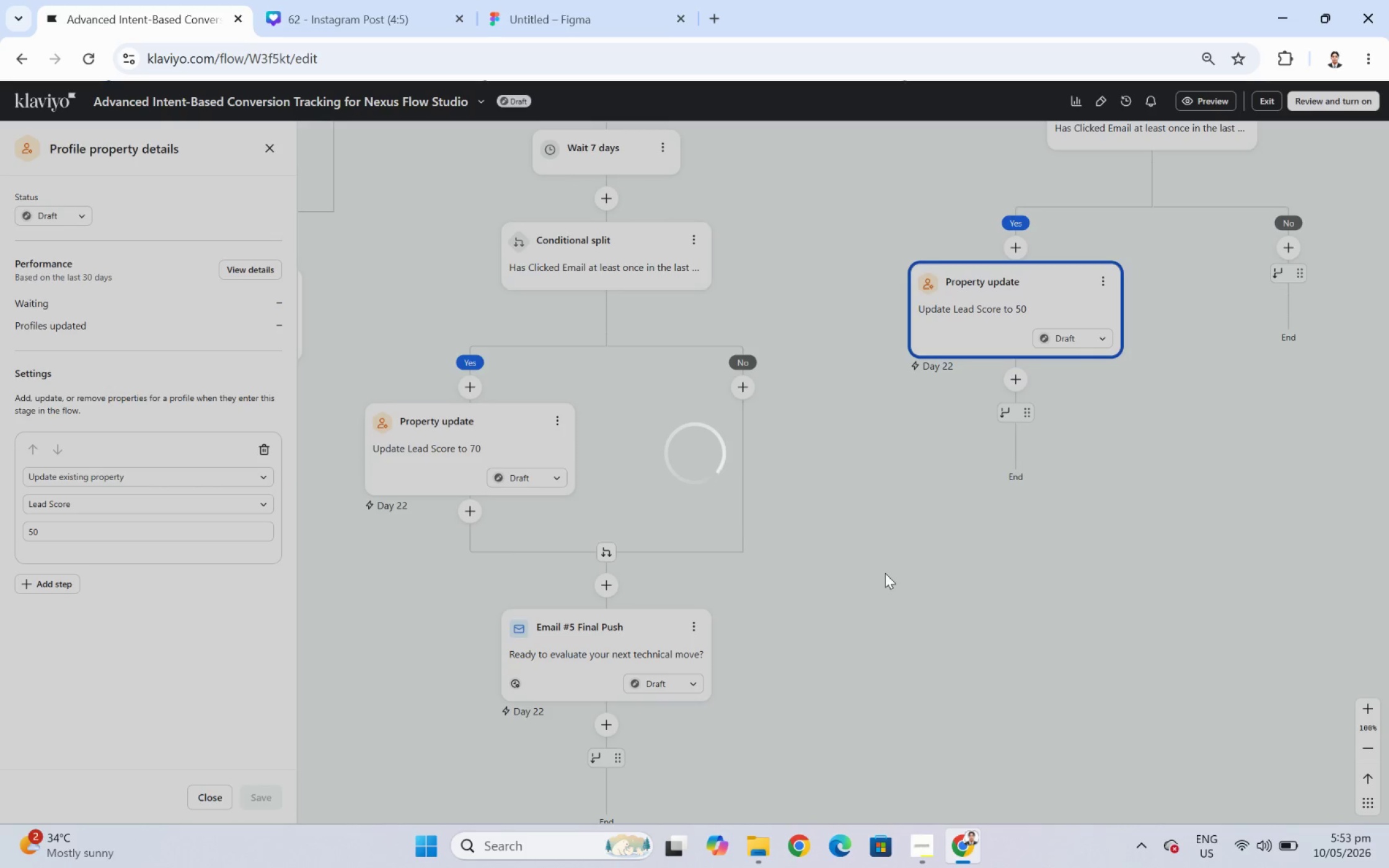 
wait(9.27)
 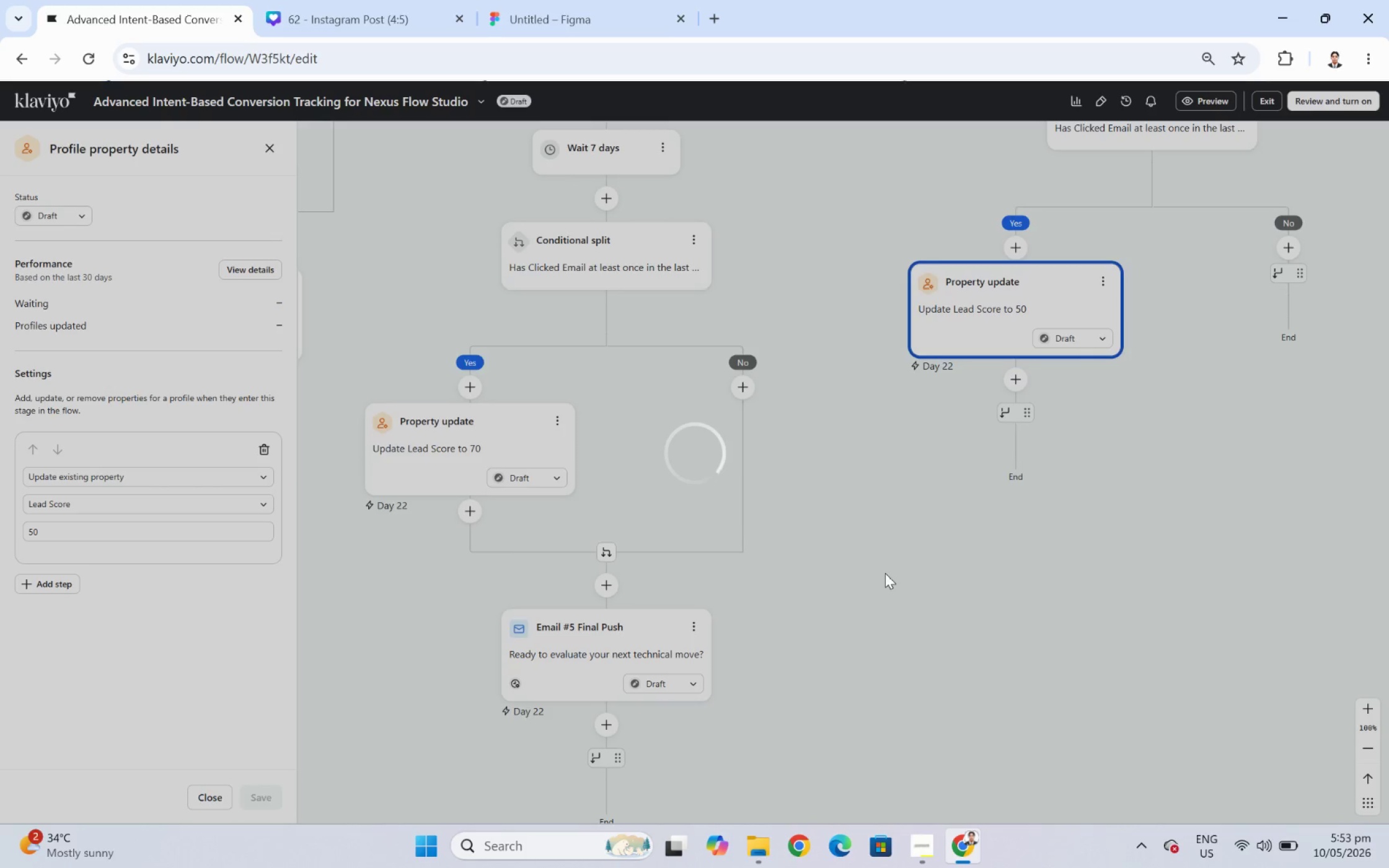 
left_click_drag(start_coordinate=[616, 771], to_coordinate=[625, 768])
 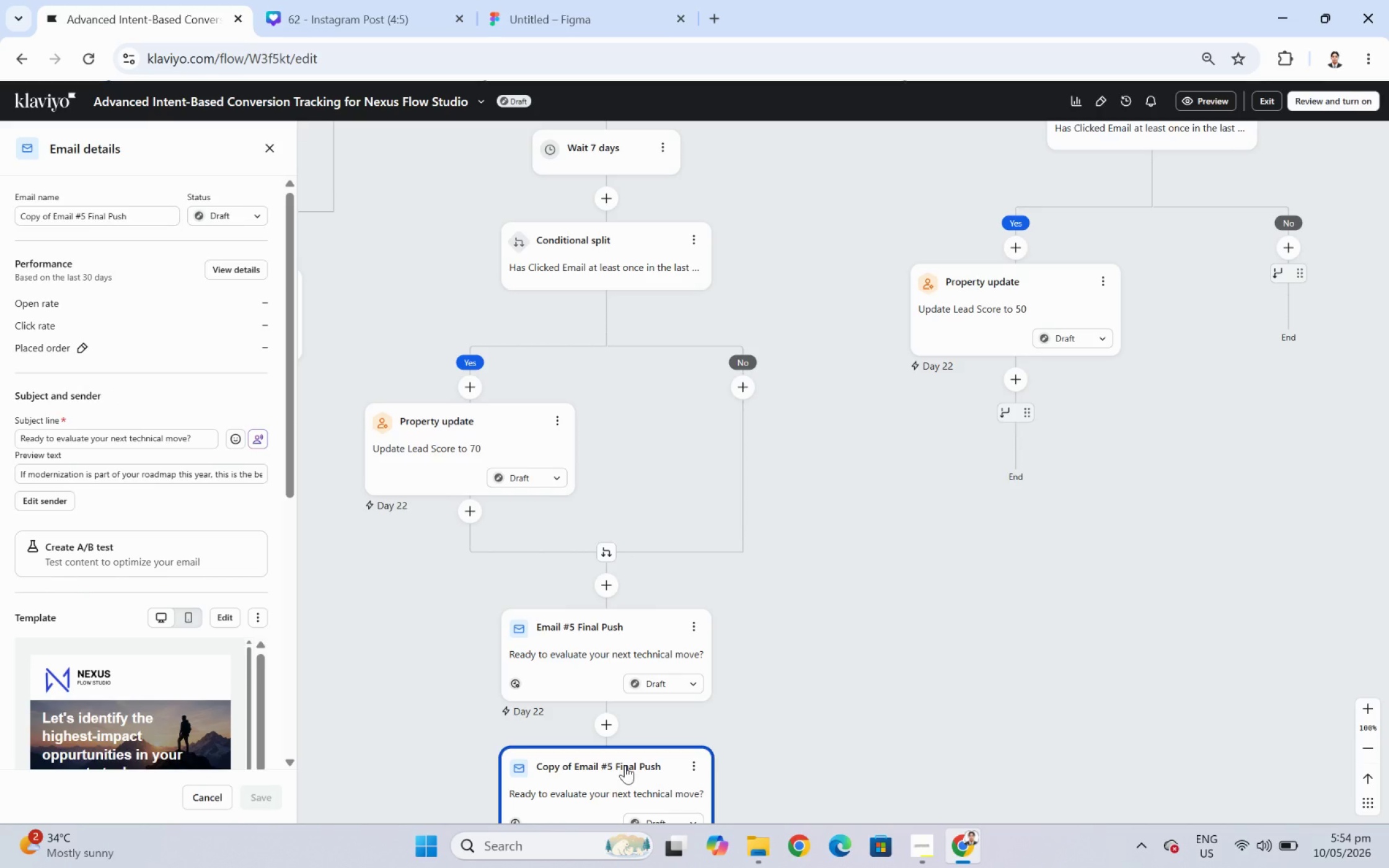 
wait(25.34)
 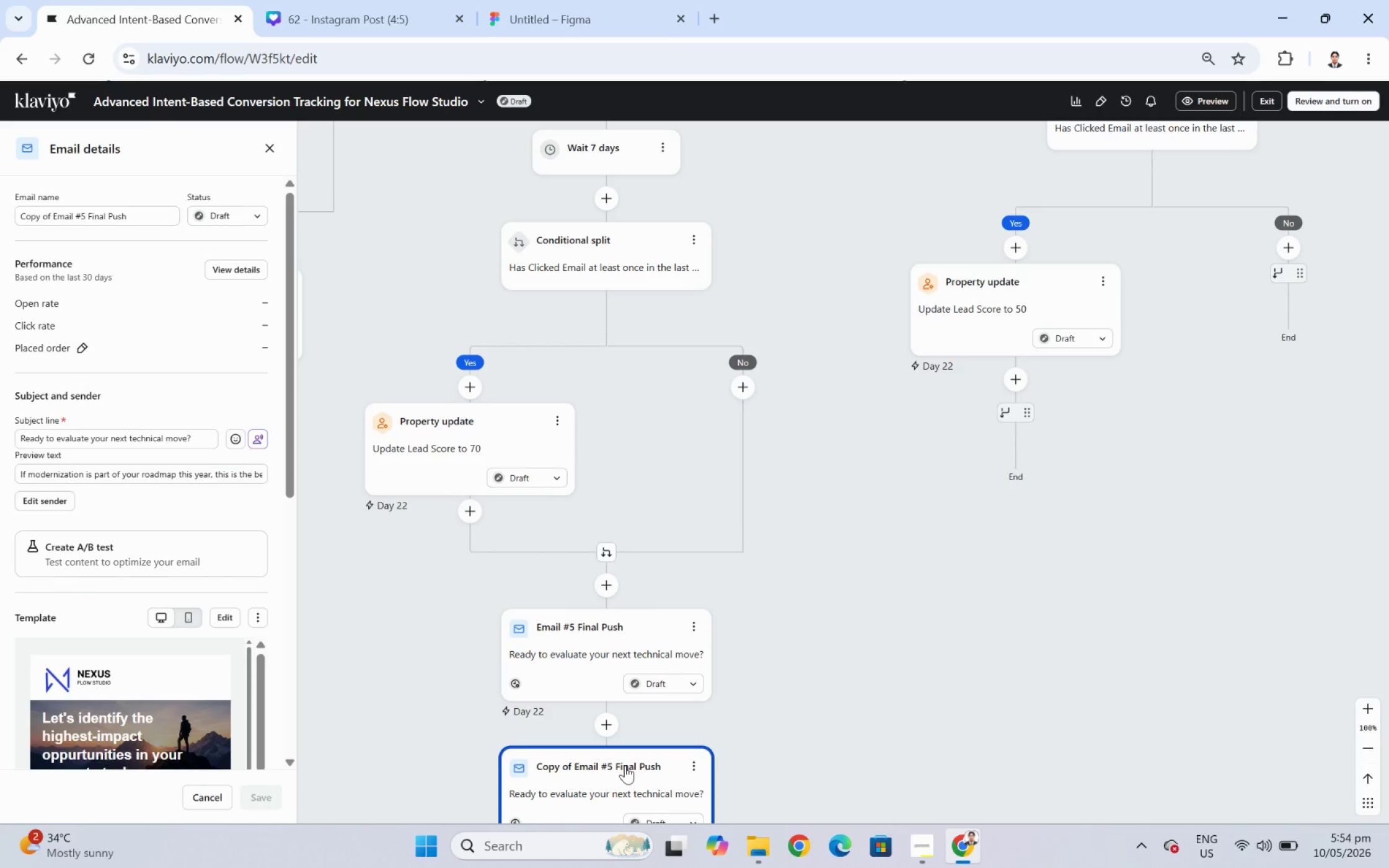 
left_click_drag(start_coordinate=[557, 770], to_coordinate=[987, 427])
 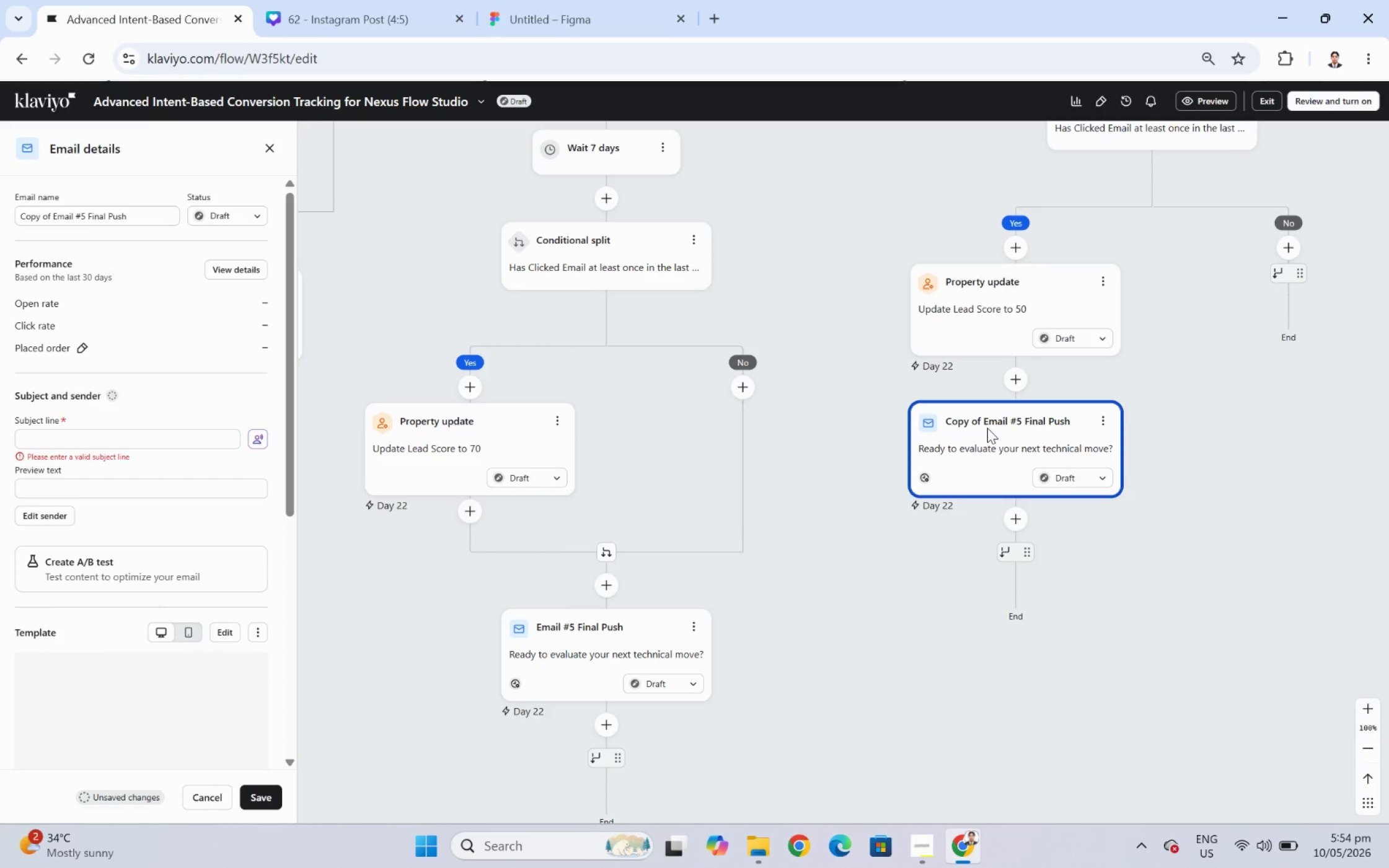 
wait(15.41)
 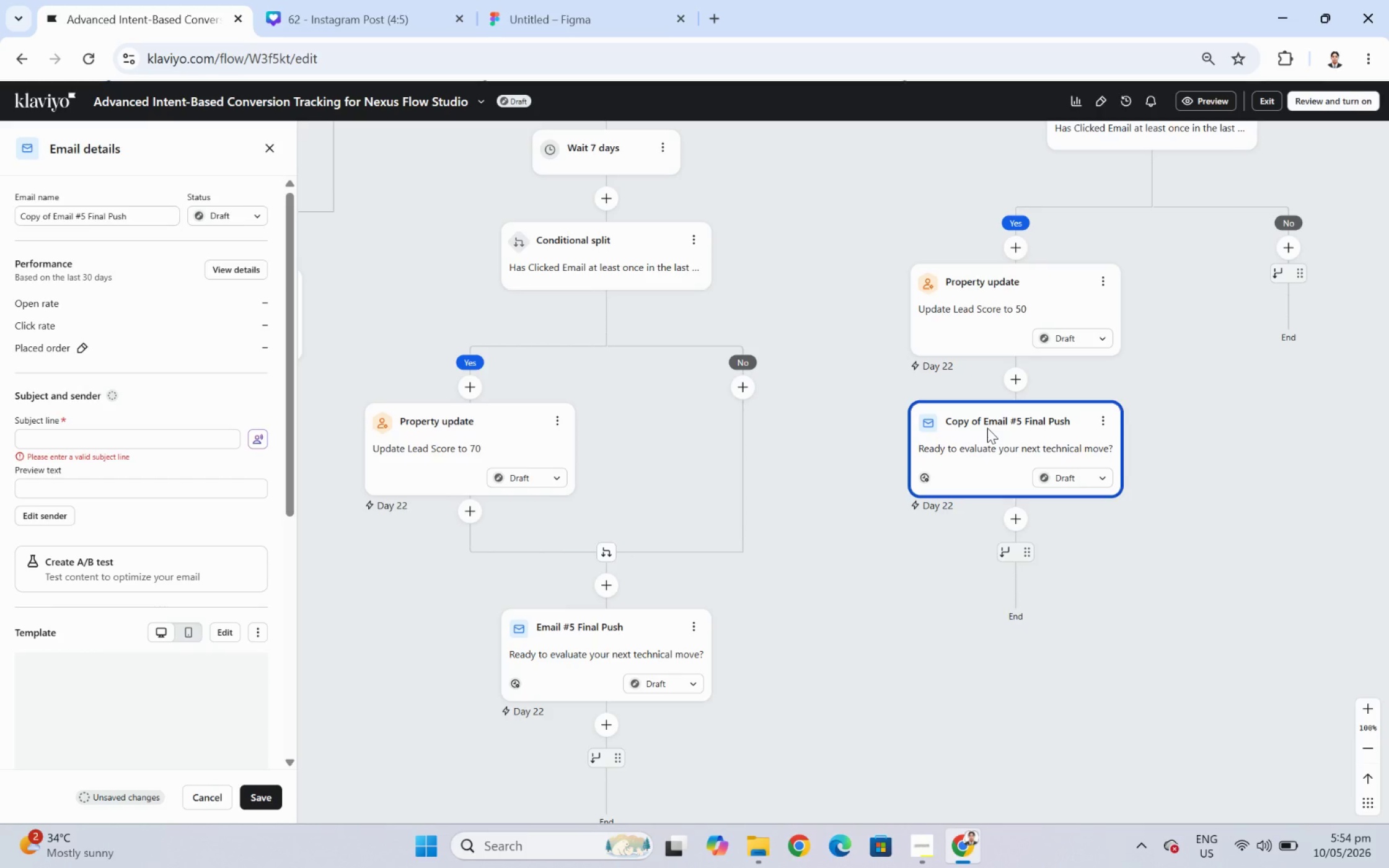 
left_click([51, 216])
 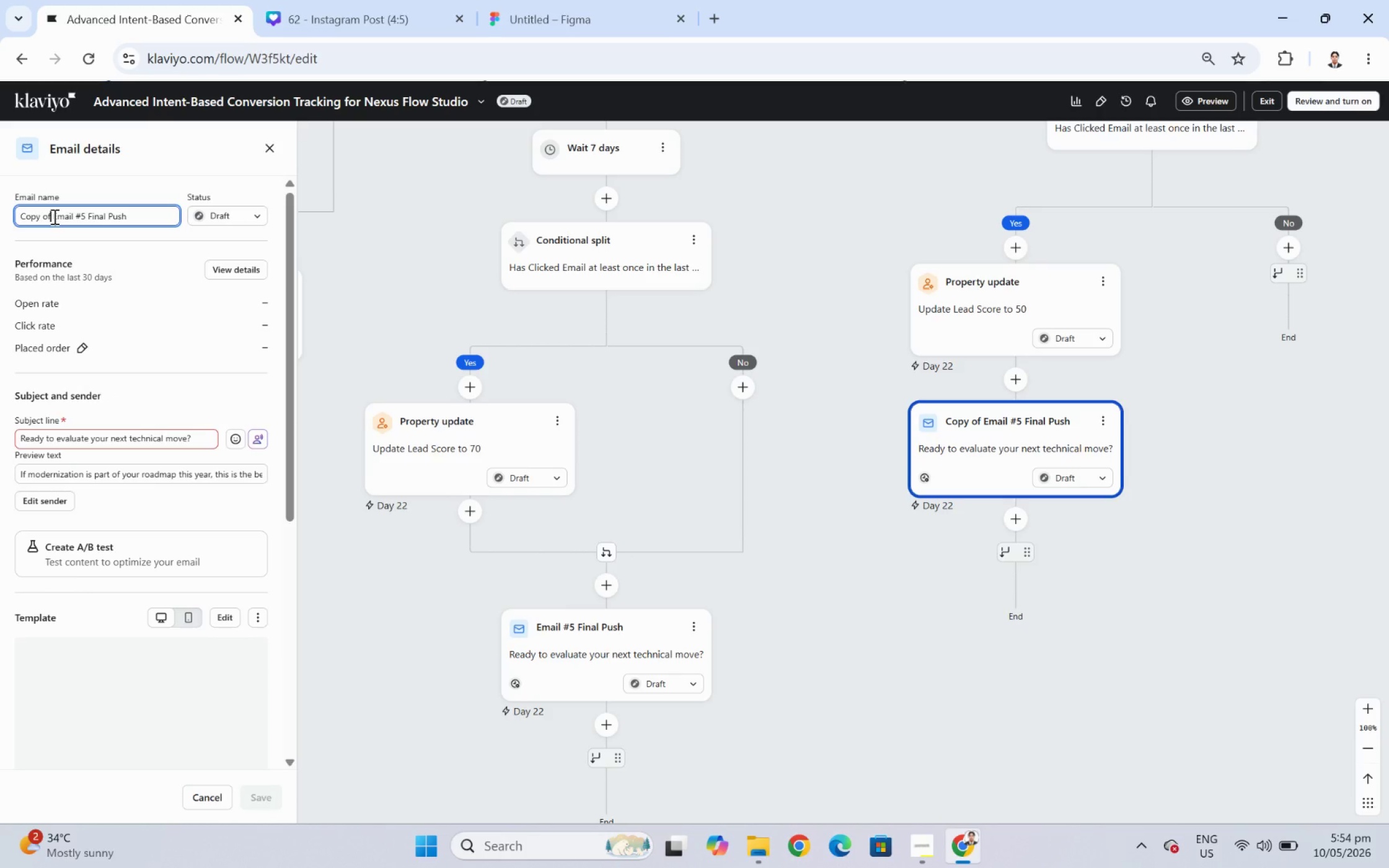 
left_click([55, 216])
 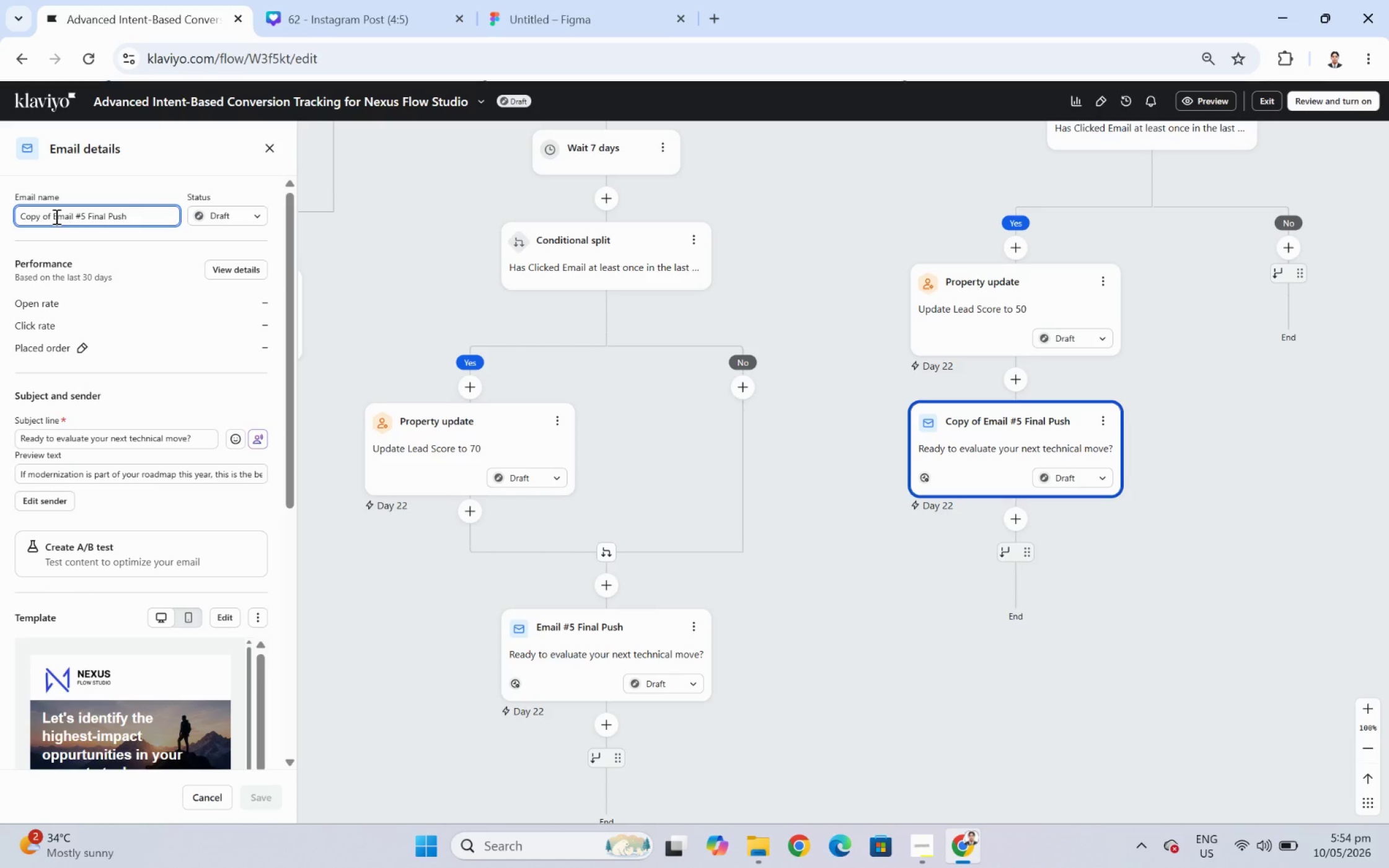 
wait(5.42)
 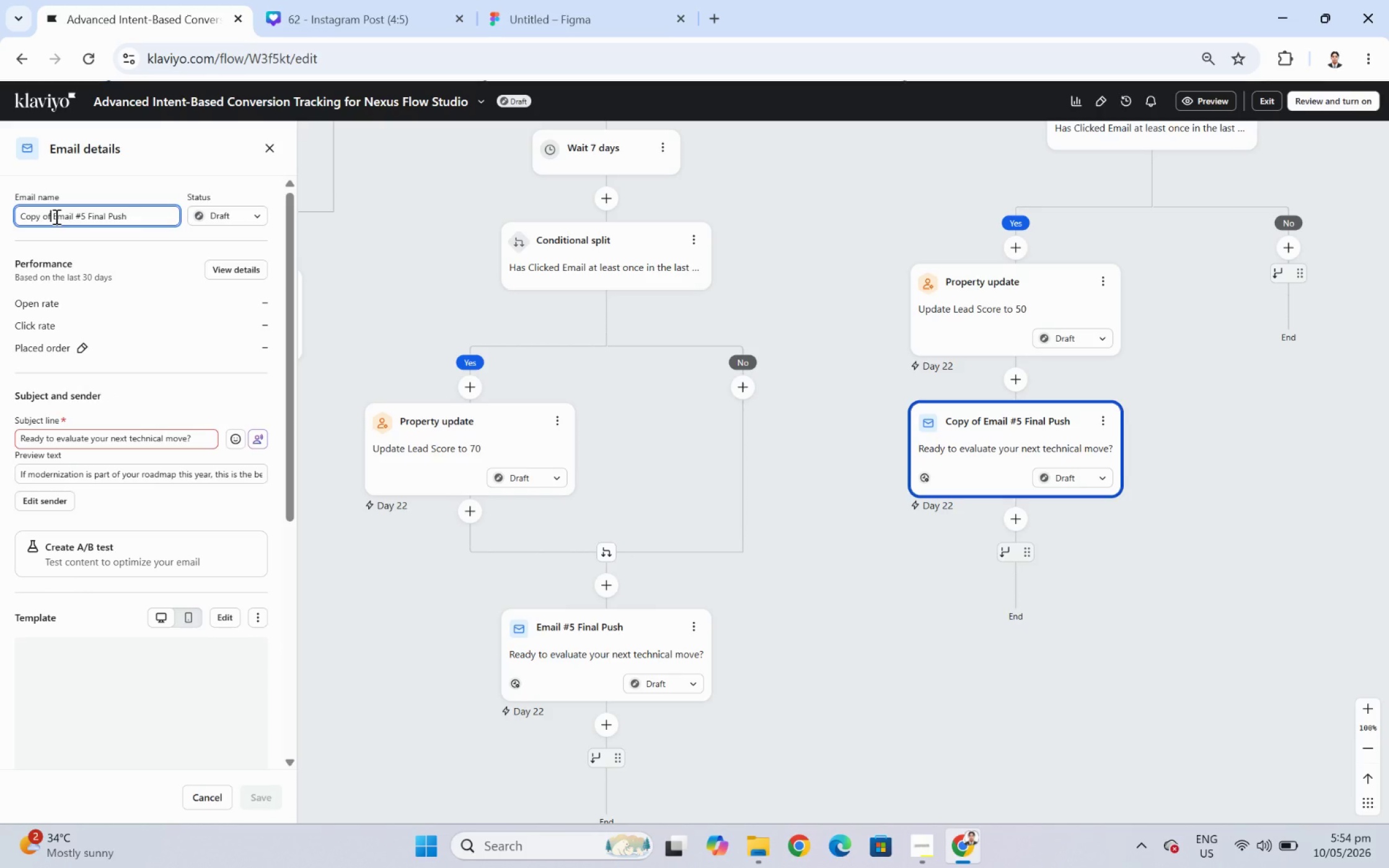 
left_click([55, 216])
 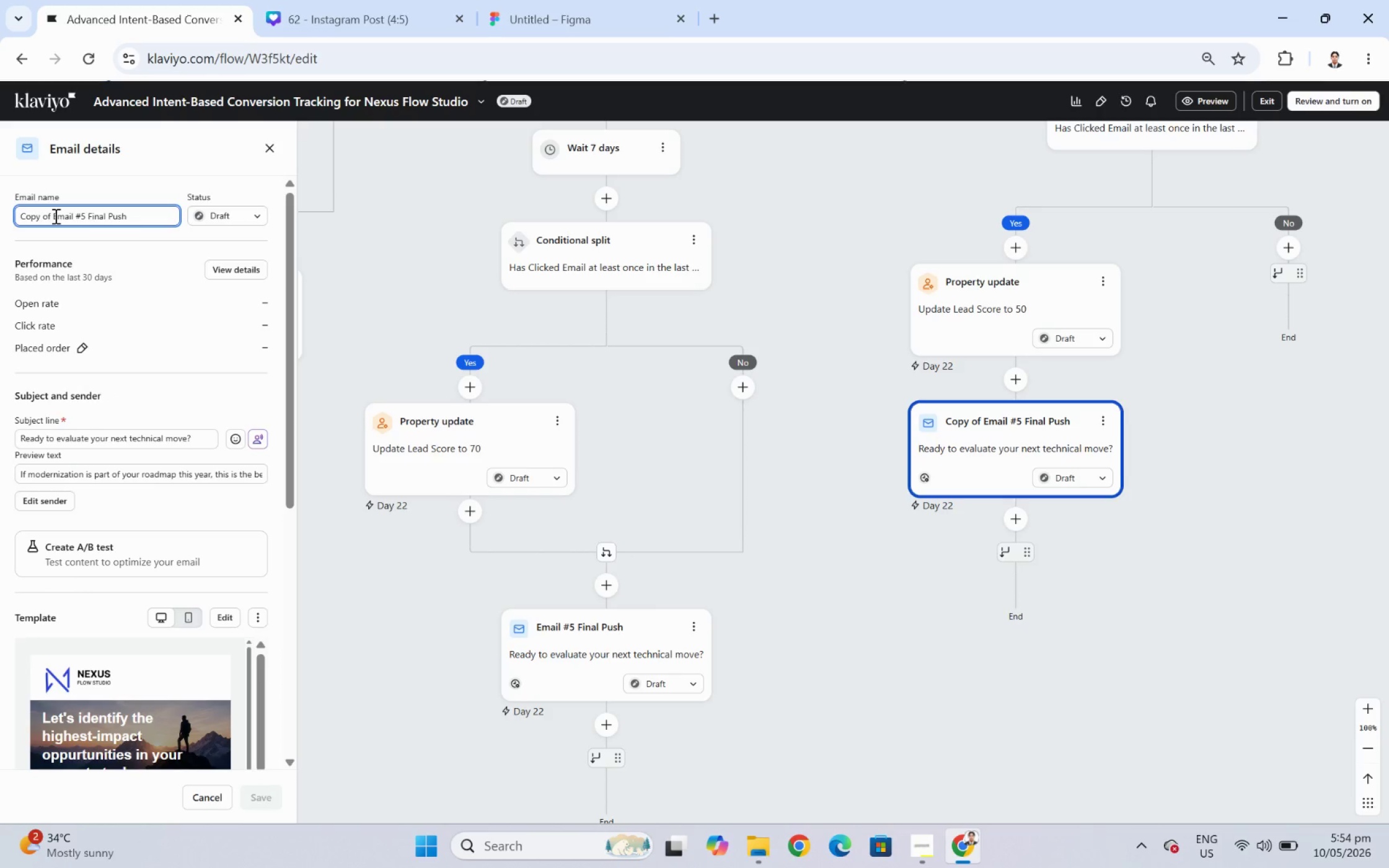 
left_click_drag(start_coordinate=[55, 216], to_coordinate=[0, 224])
 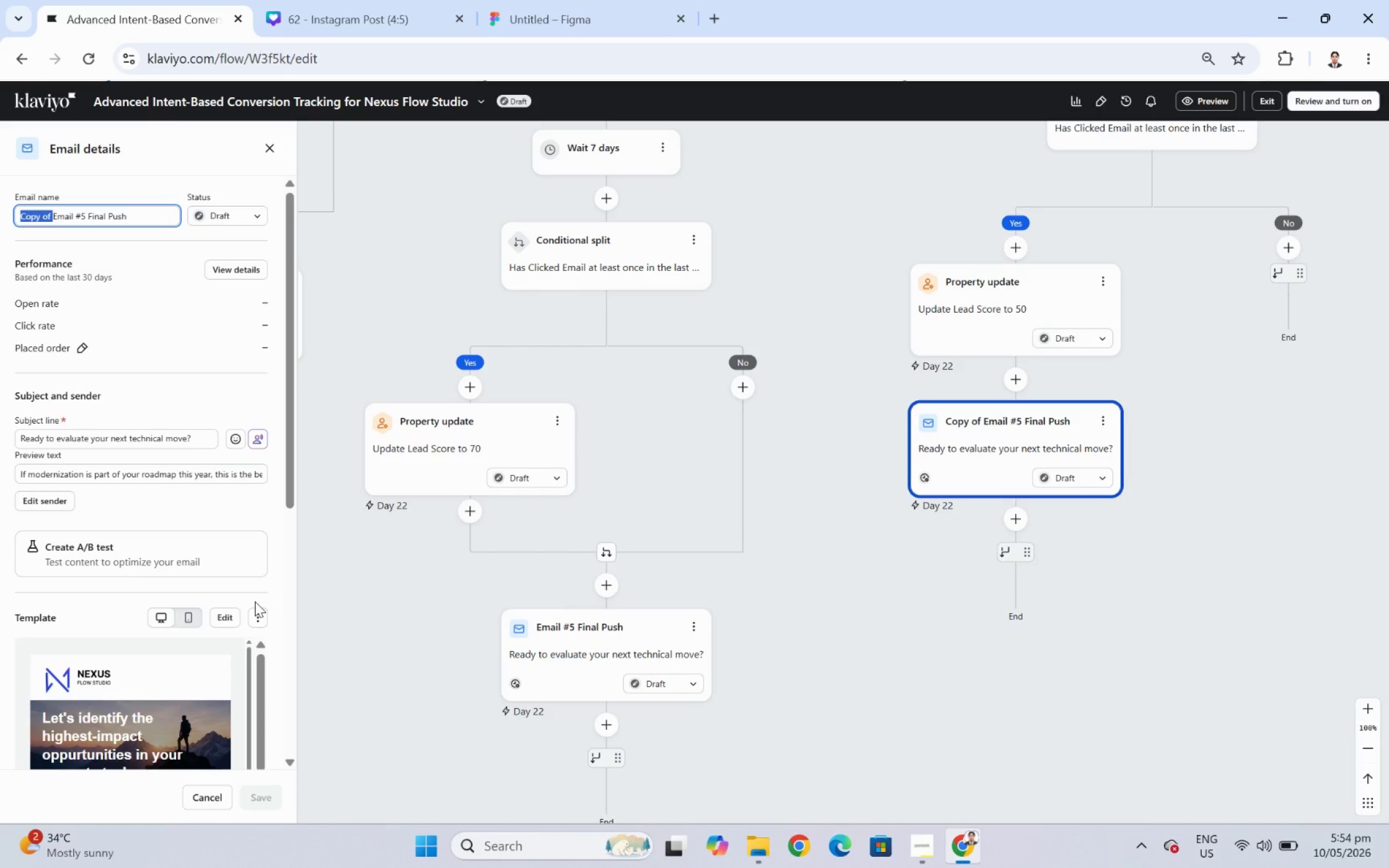 
key(Backspace)
 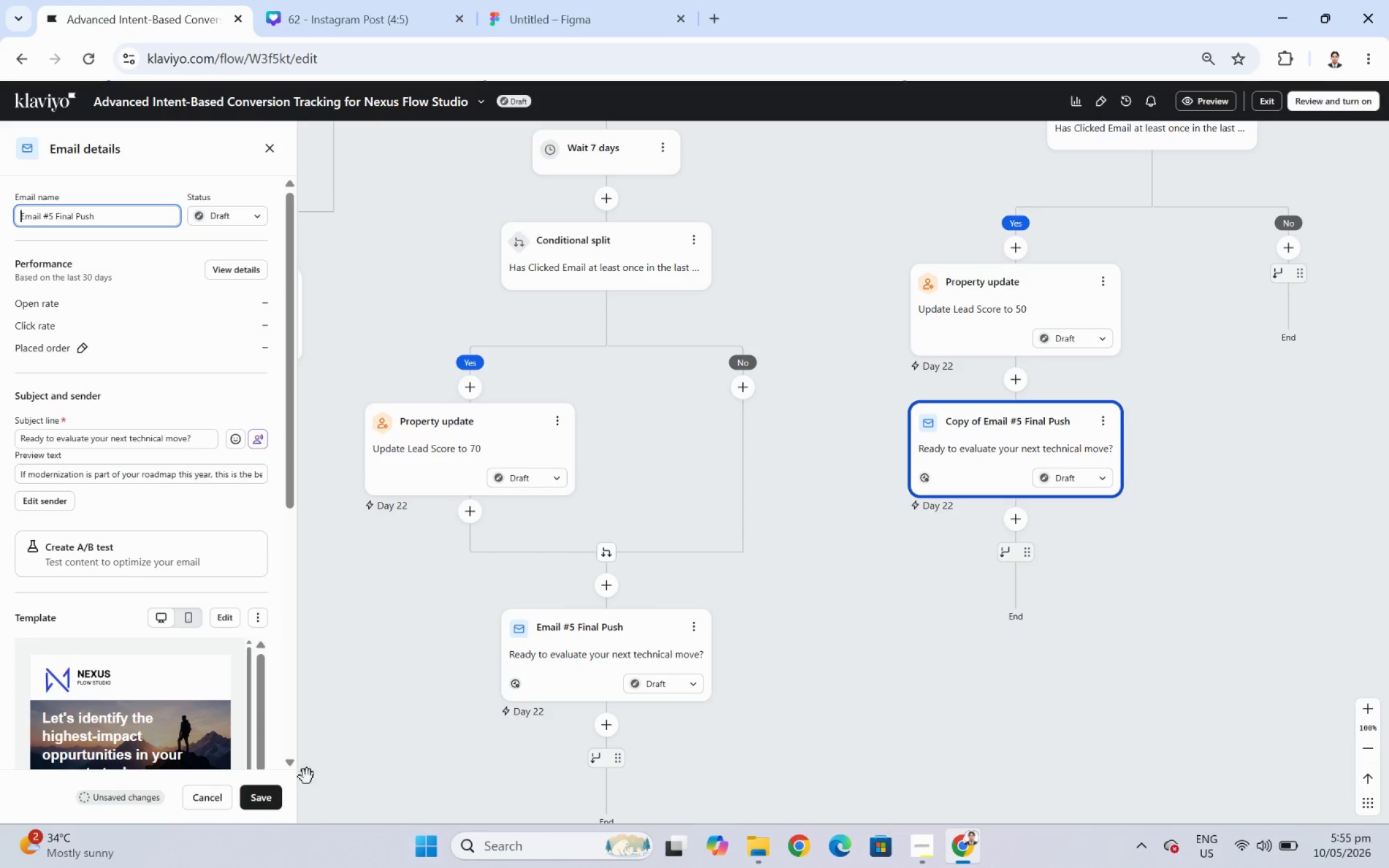 
left_click([254, 794])
 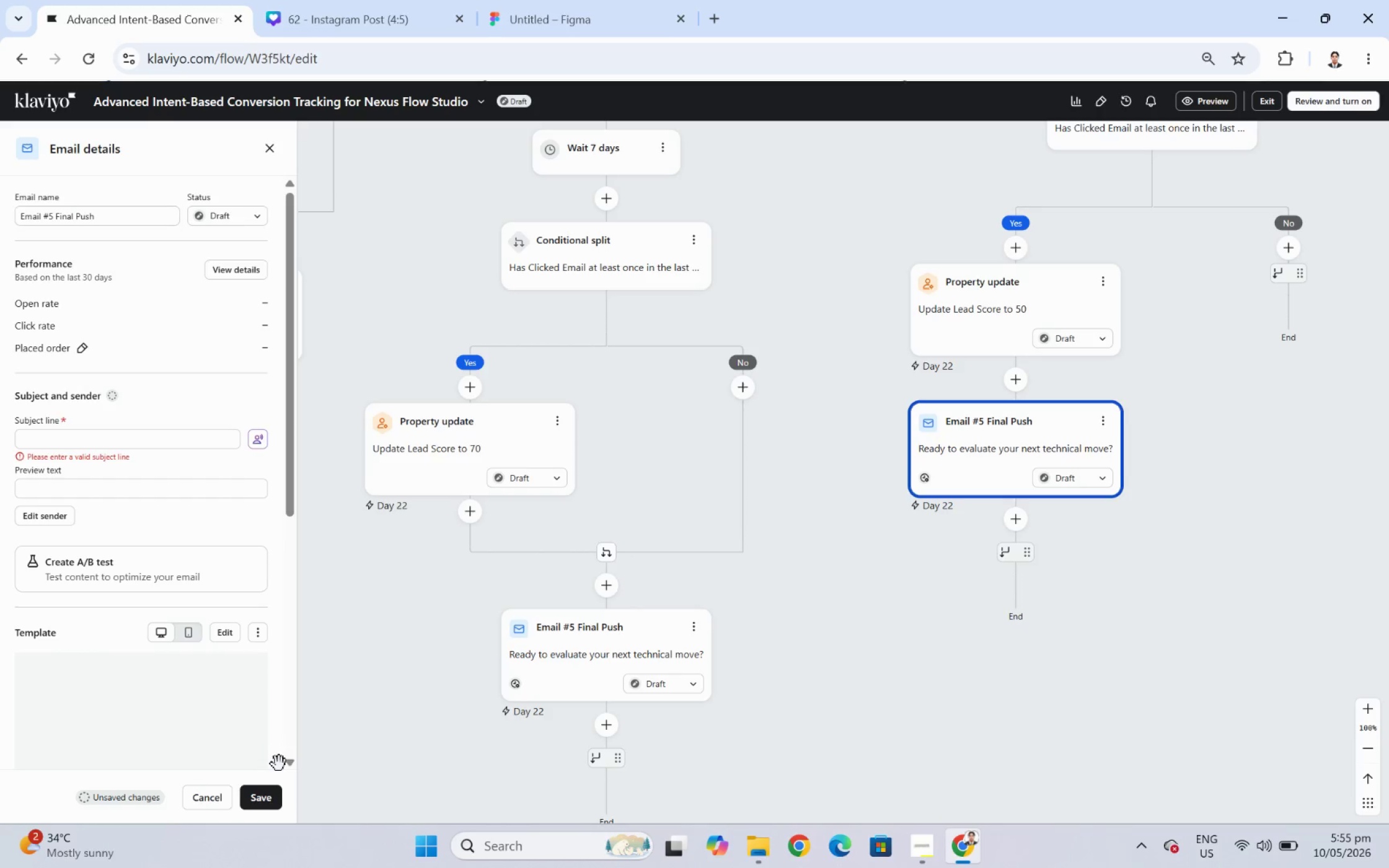 
wait(13.22)
 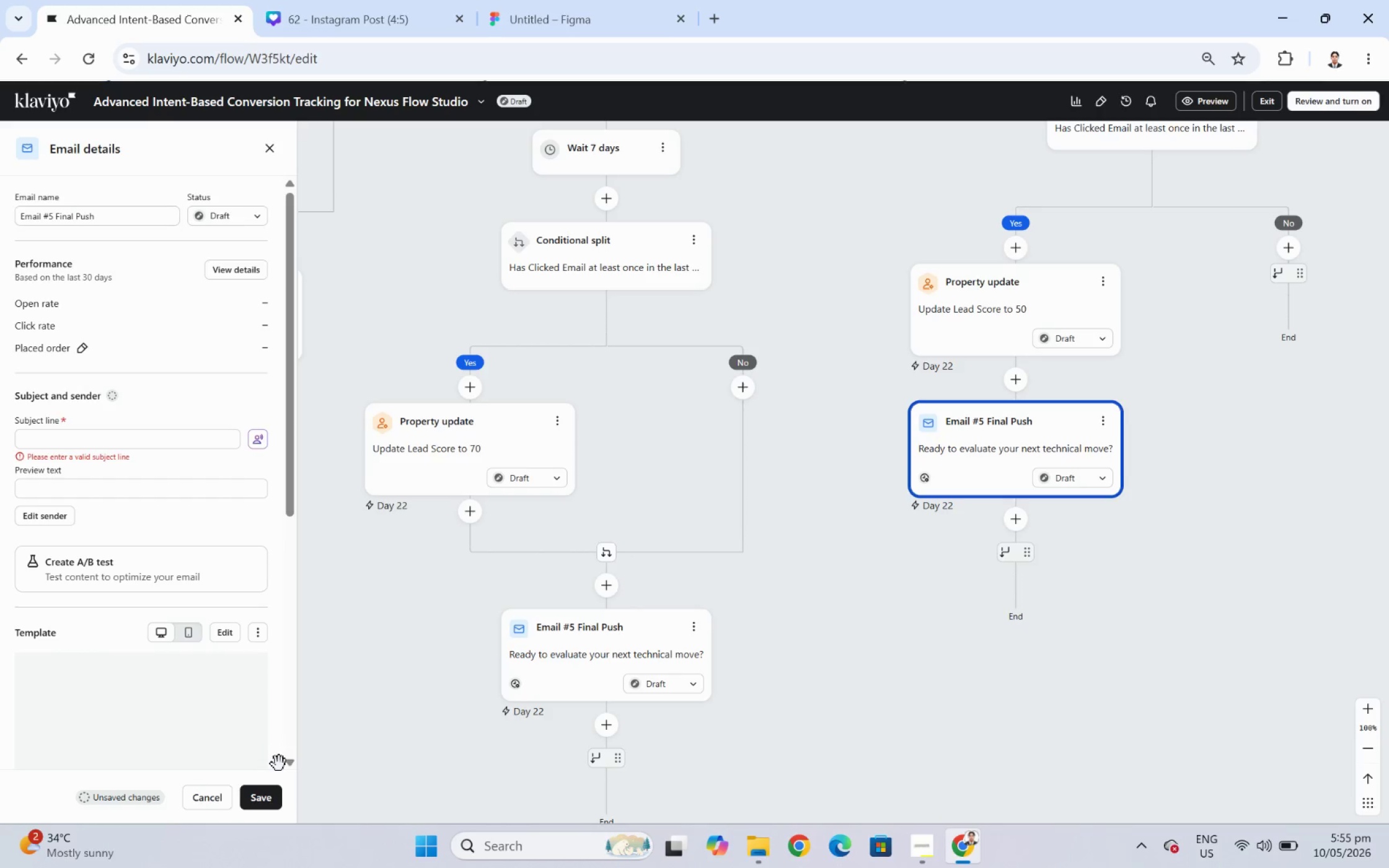 
left_click_drag(start_coordinate=[1181, 349], to_coordinate=[1049, 600])
 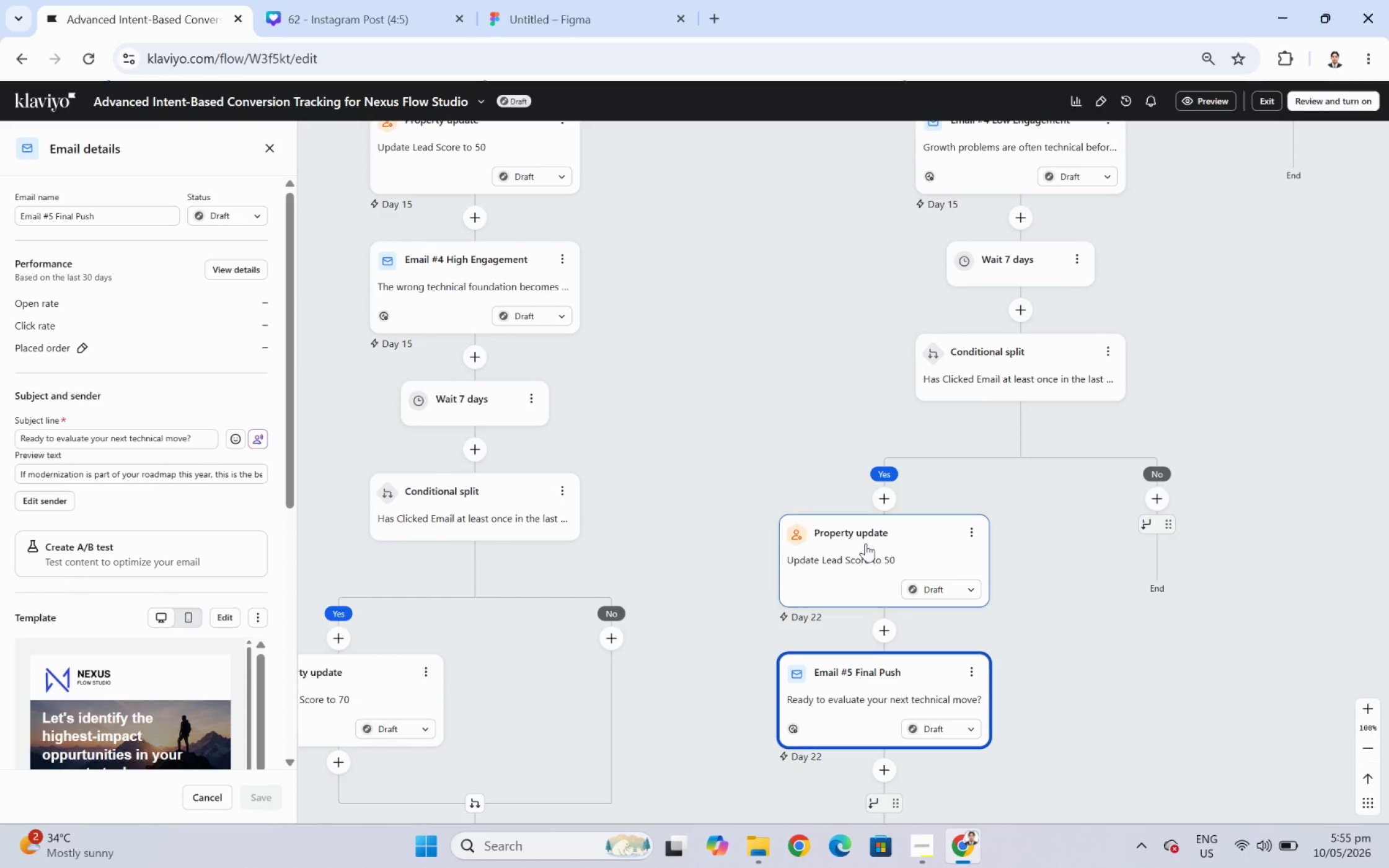 
left_click([865, 540])
 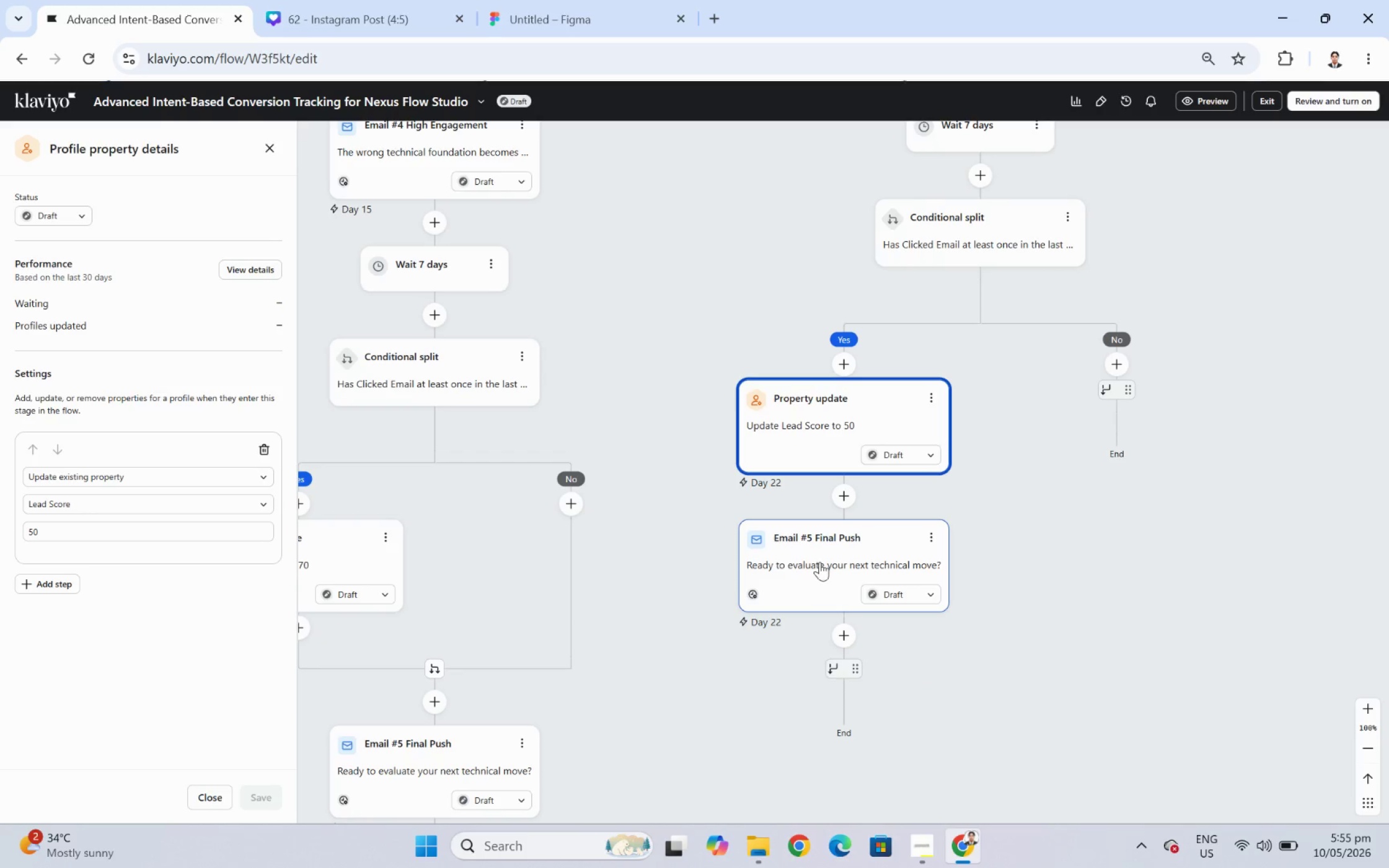 
left_click([818, 559])
 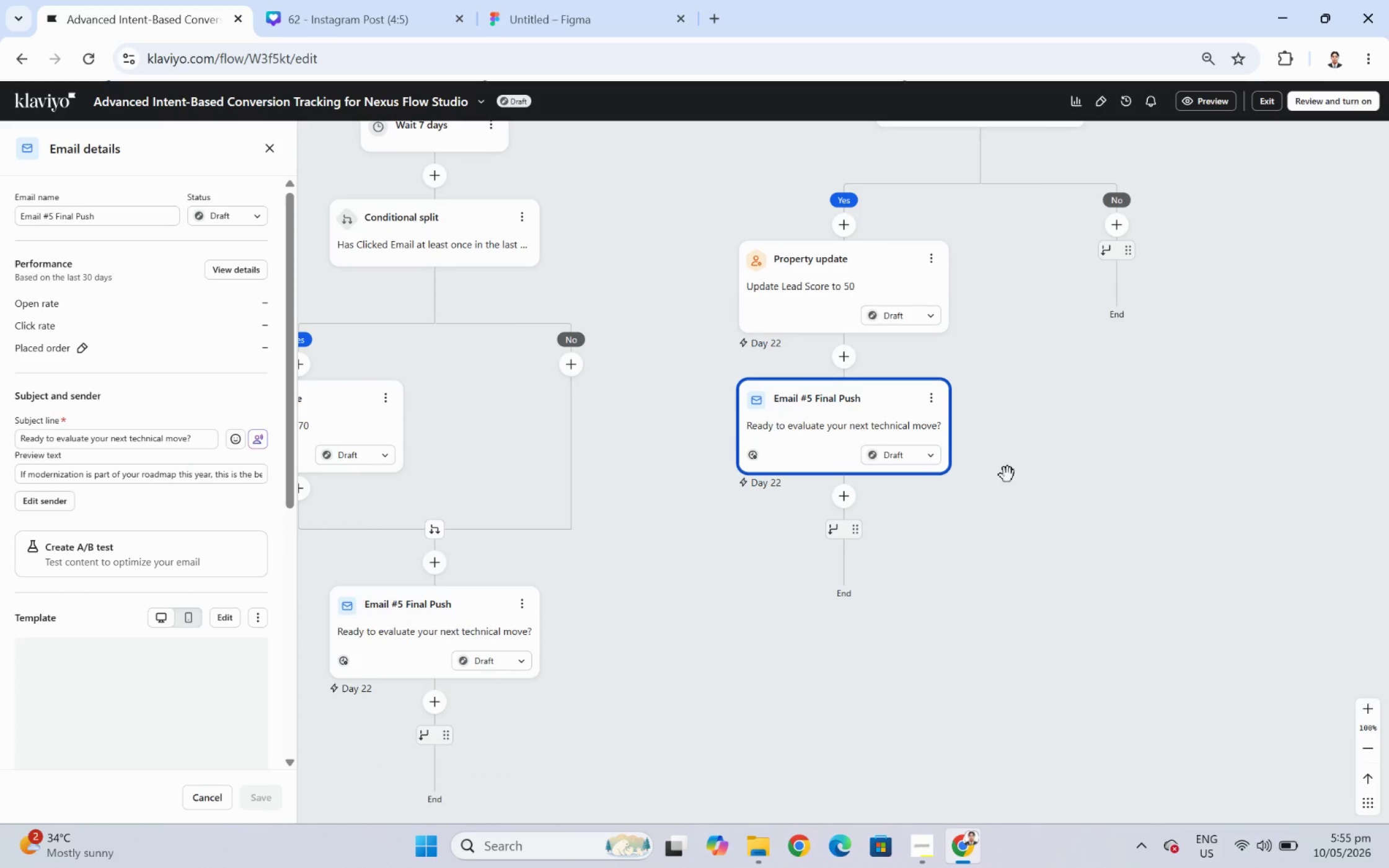 
left_click_drag(start_coordinate=[1046, 371], to_coordinate=[1022, 430])
 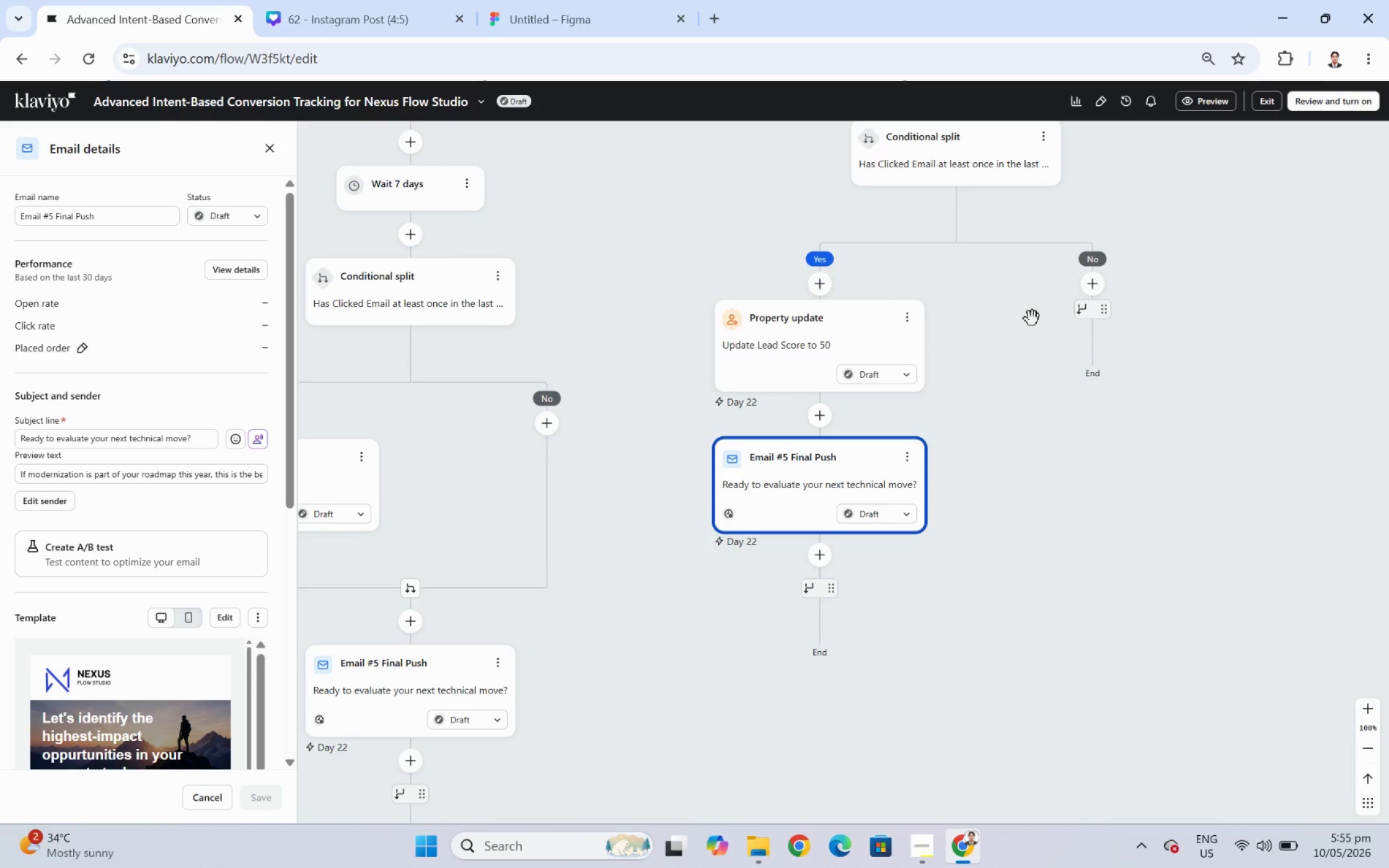 
wait(14.58)
 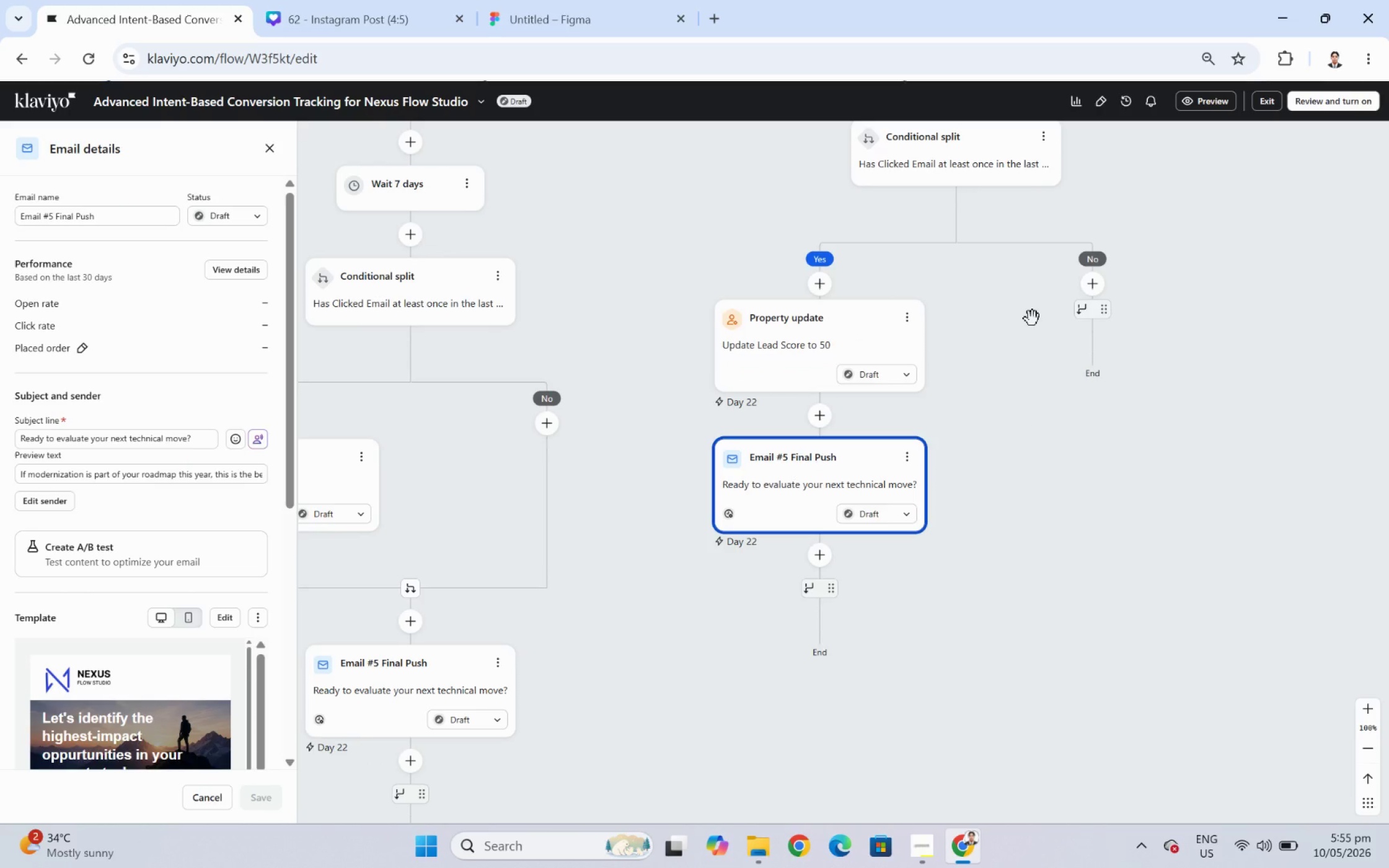 
left_click_drag(start_coordinate=[971, 300], to_coordinate=[953, 341])
 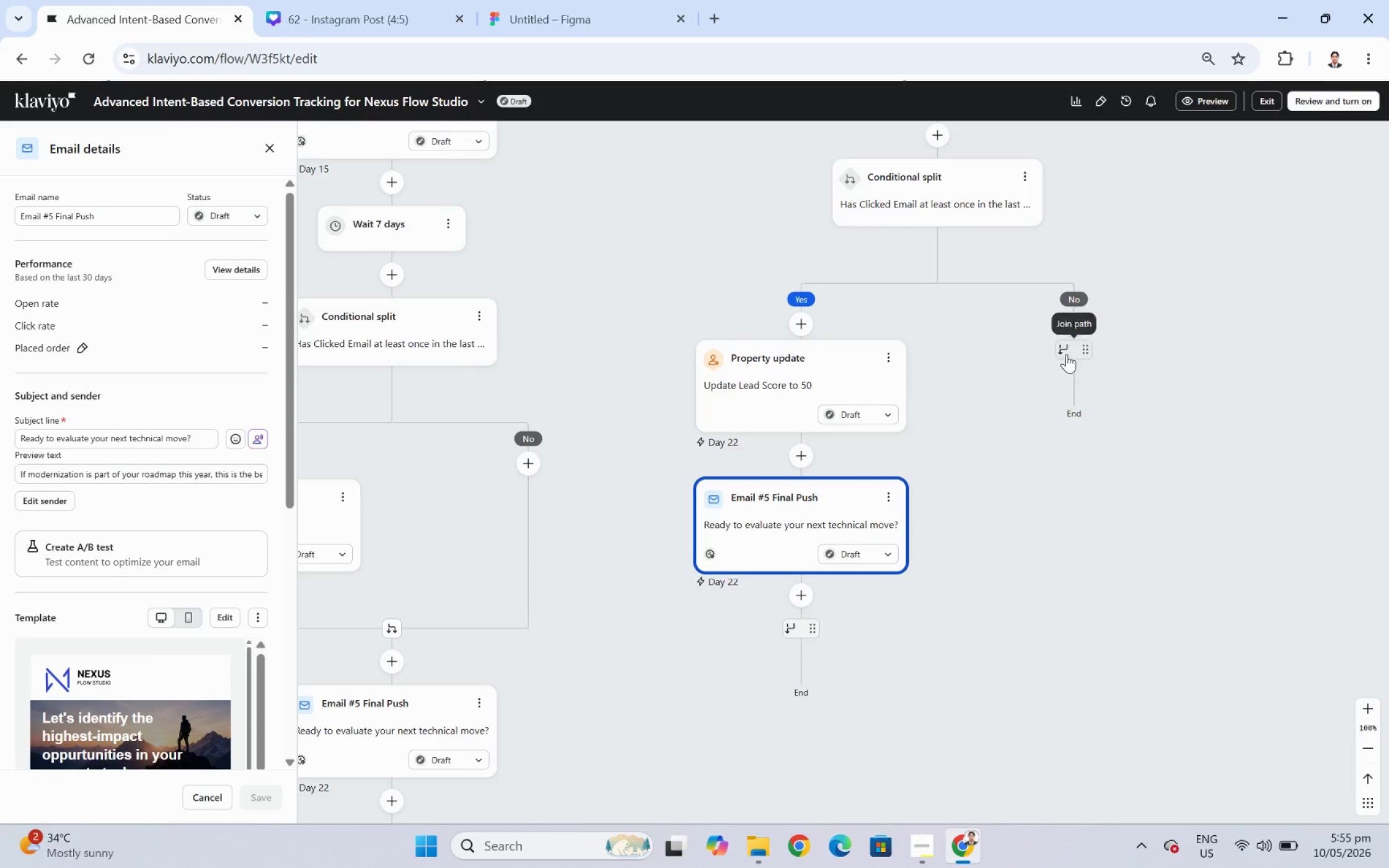 
left_click_drag(start_coordinate=[1067, 353], to_coordinate=[786, 463])
 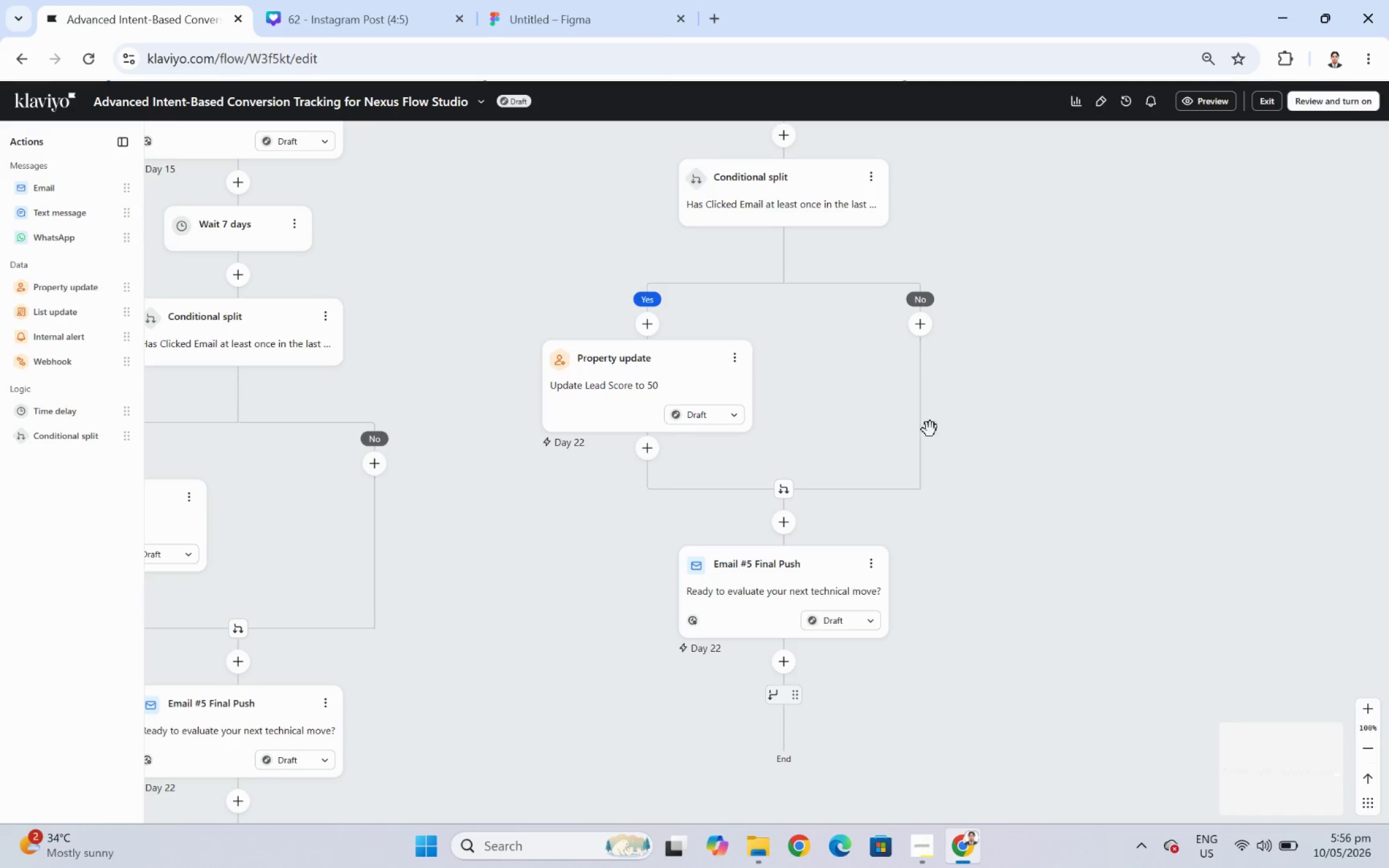 
wait(36.12)
 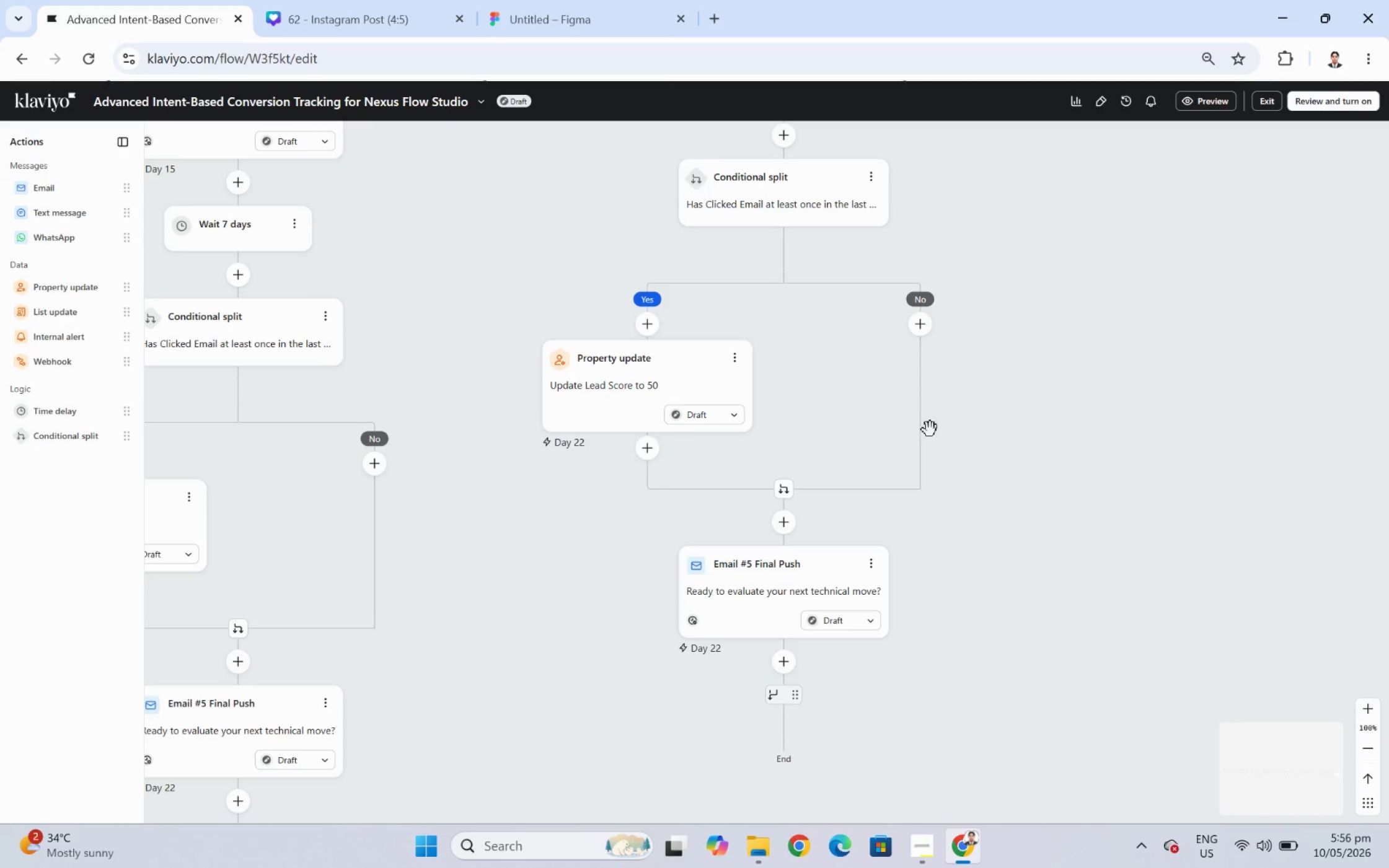 
left_click_drag(start_coordinate=[1045, 495], to_coordinate=[1069, 691])
 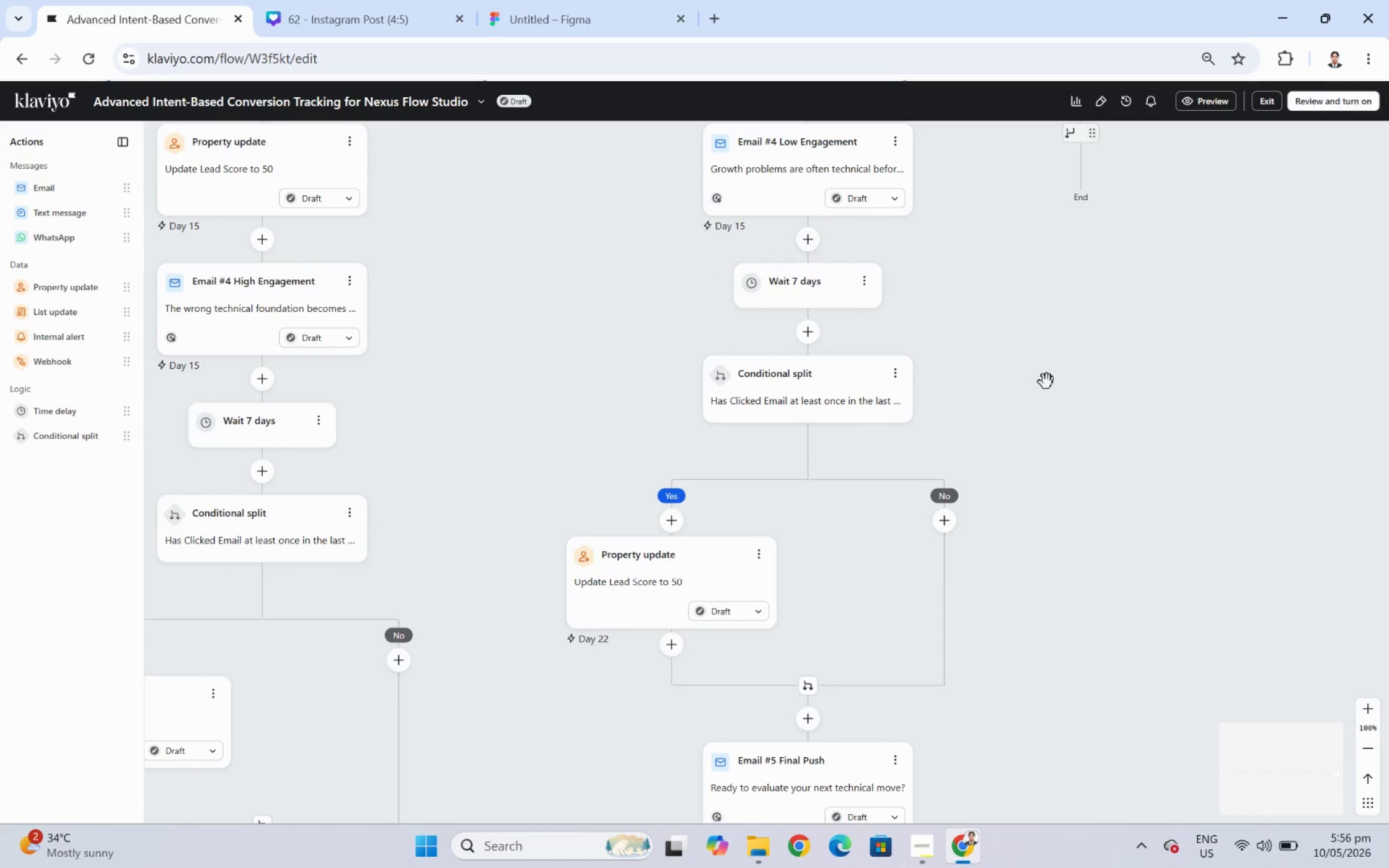 
left_click_drag(start_coordinate=[1046, 368], to_coordinate=[1077, 447])
 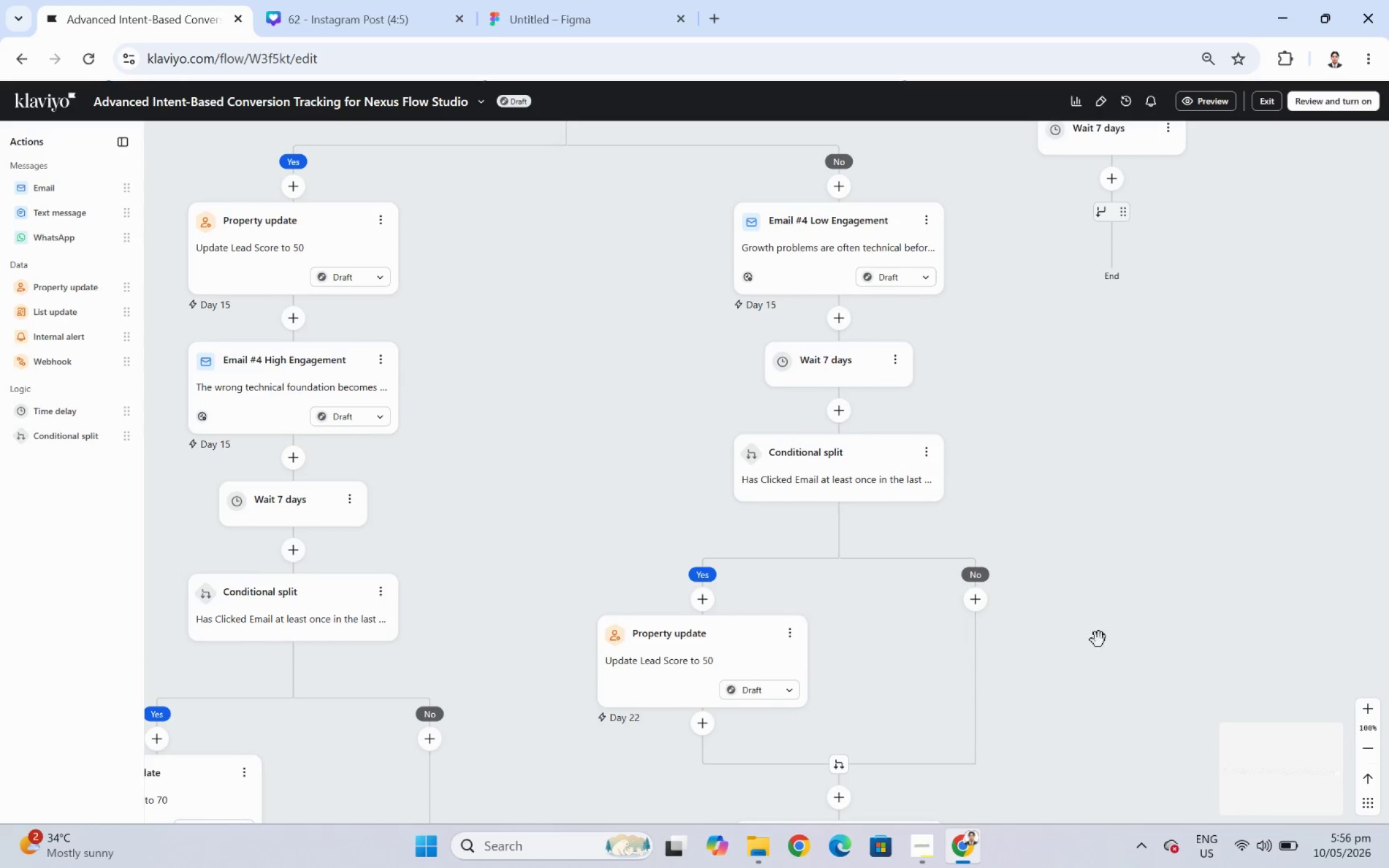 
left_click_drag(start_coordinate=[1112, 673], to_coordinate=[1171, 639])
 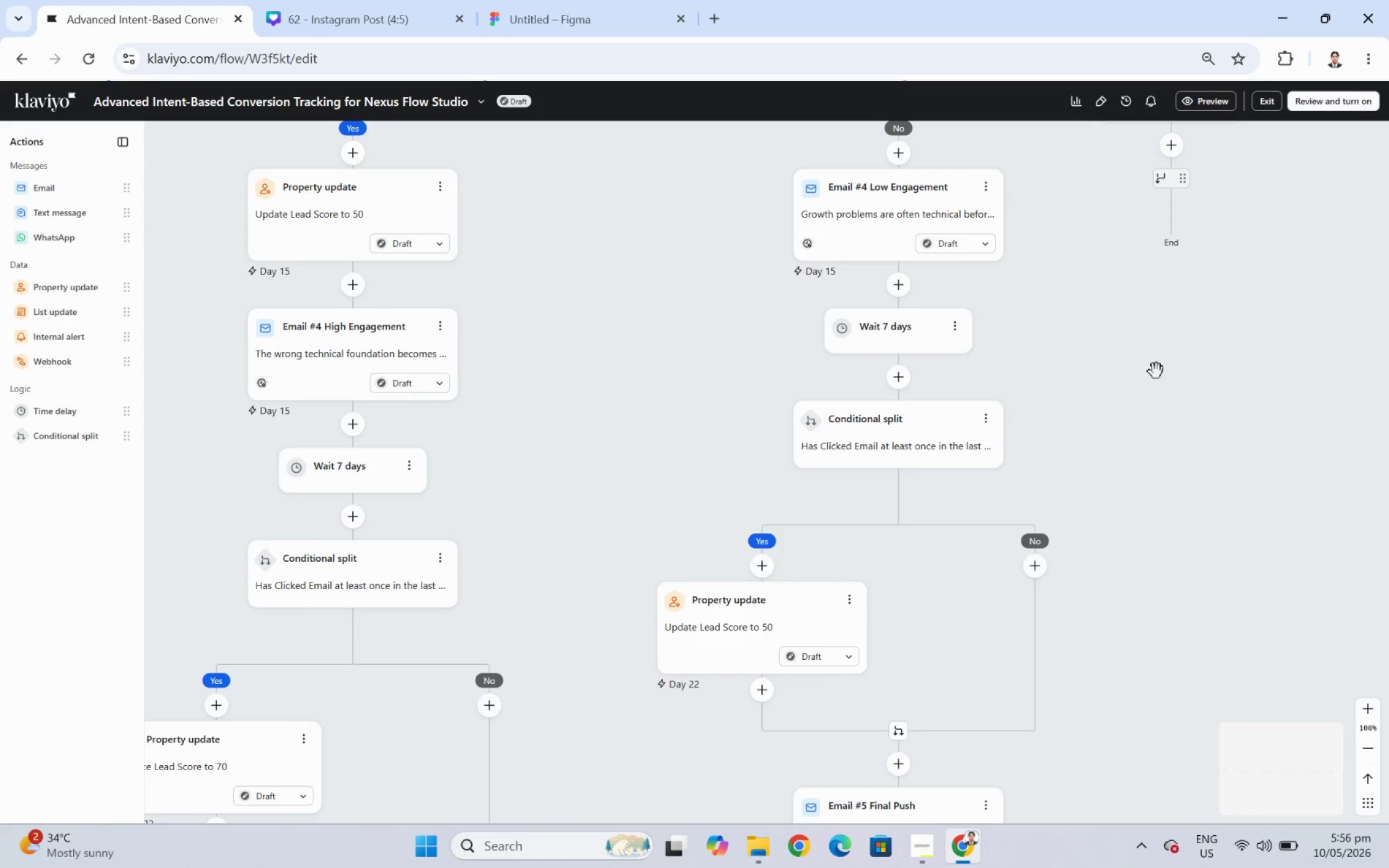 
left_click_drag(start_coordinate=[1156, 371], to_coordinate=[1026, 561])
 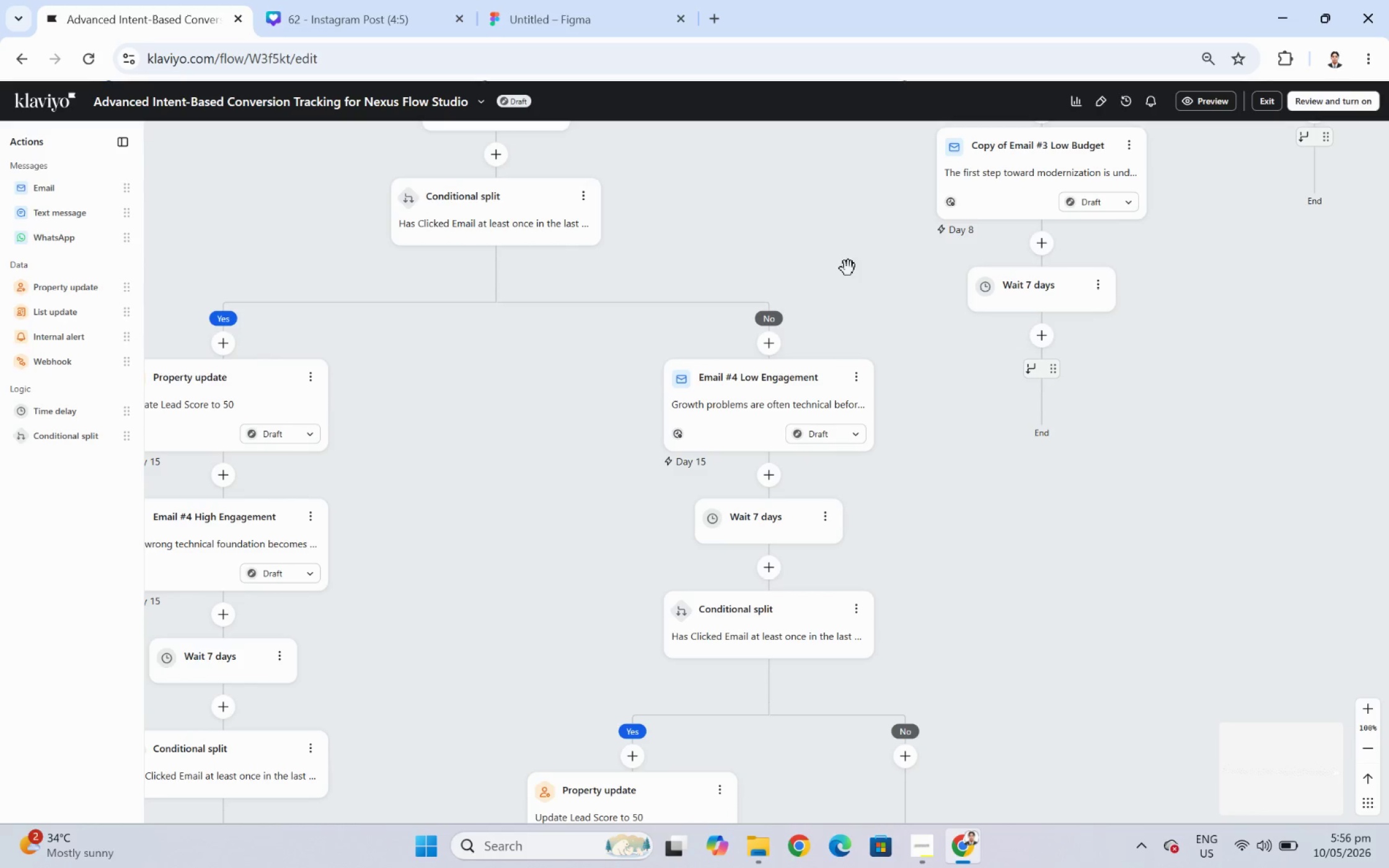 
left_click_drag(start_coordinate=[847, 260], to_coordinate=[680, 423])
 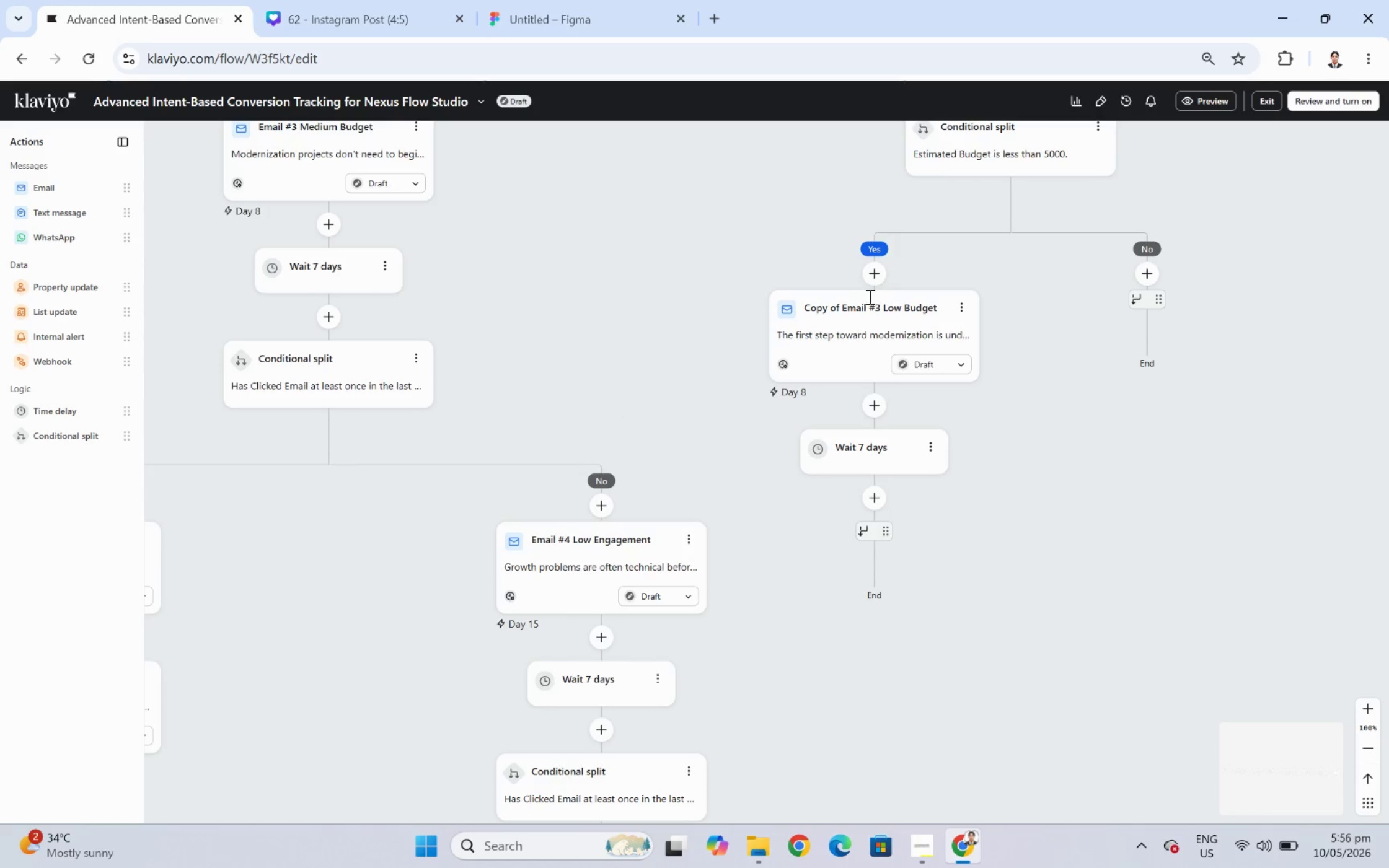 
left_click([868, 296])
 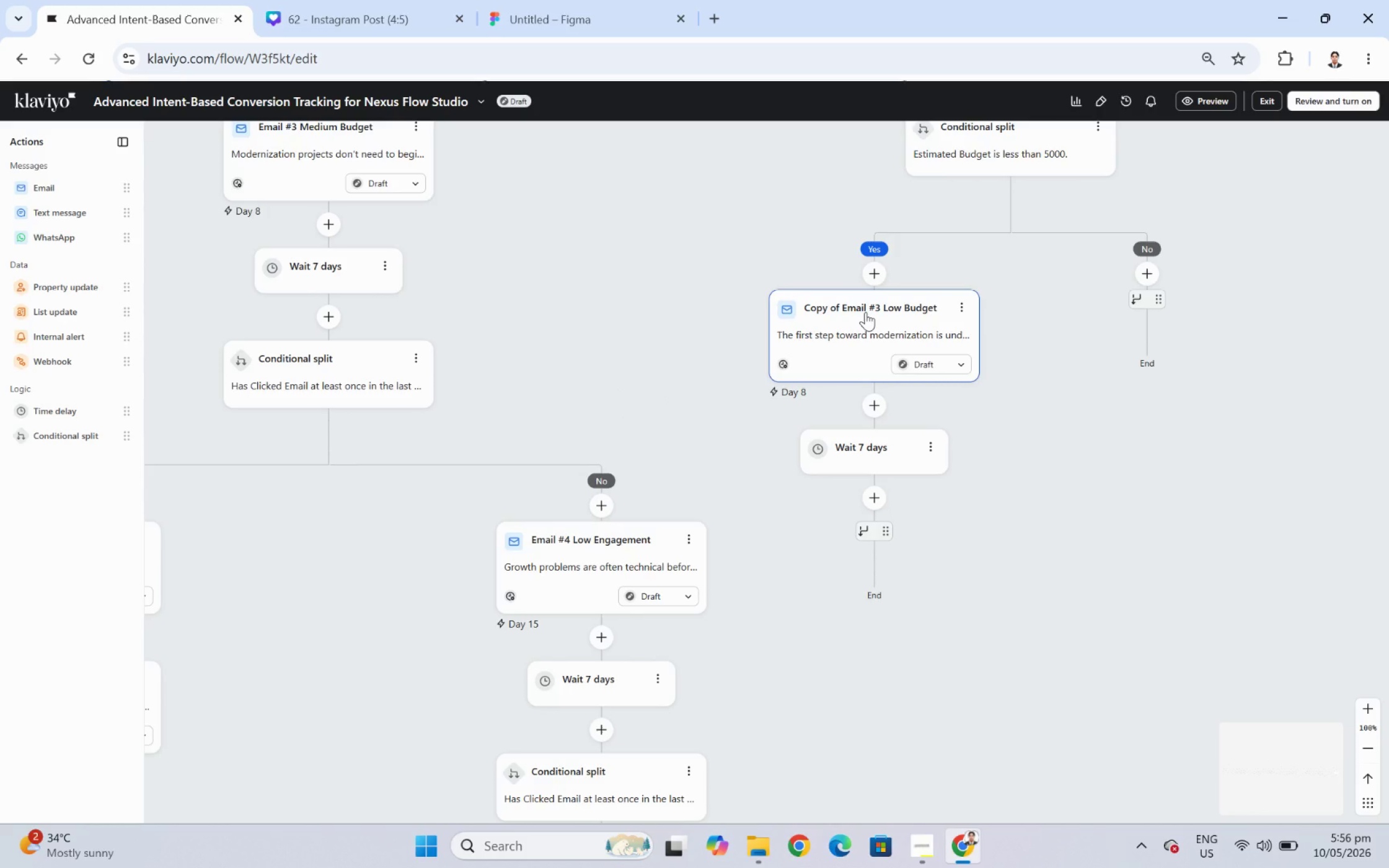 
left_click([865, 312])
 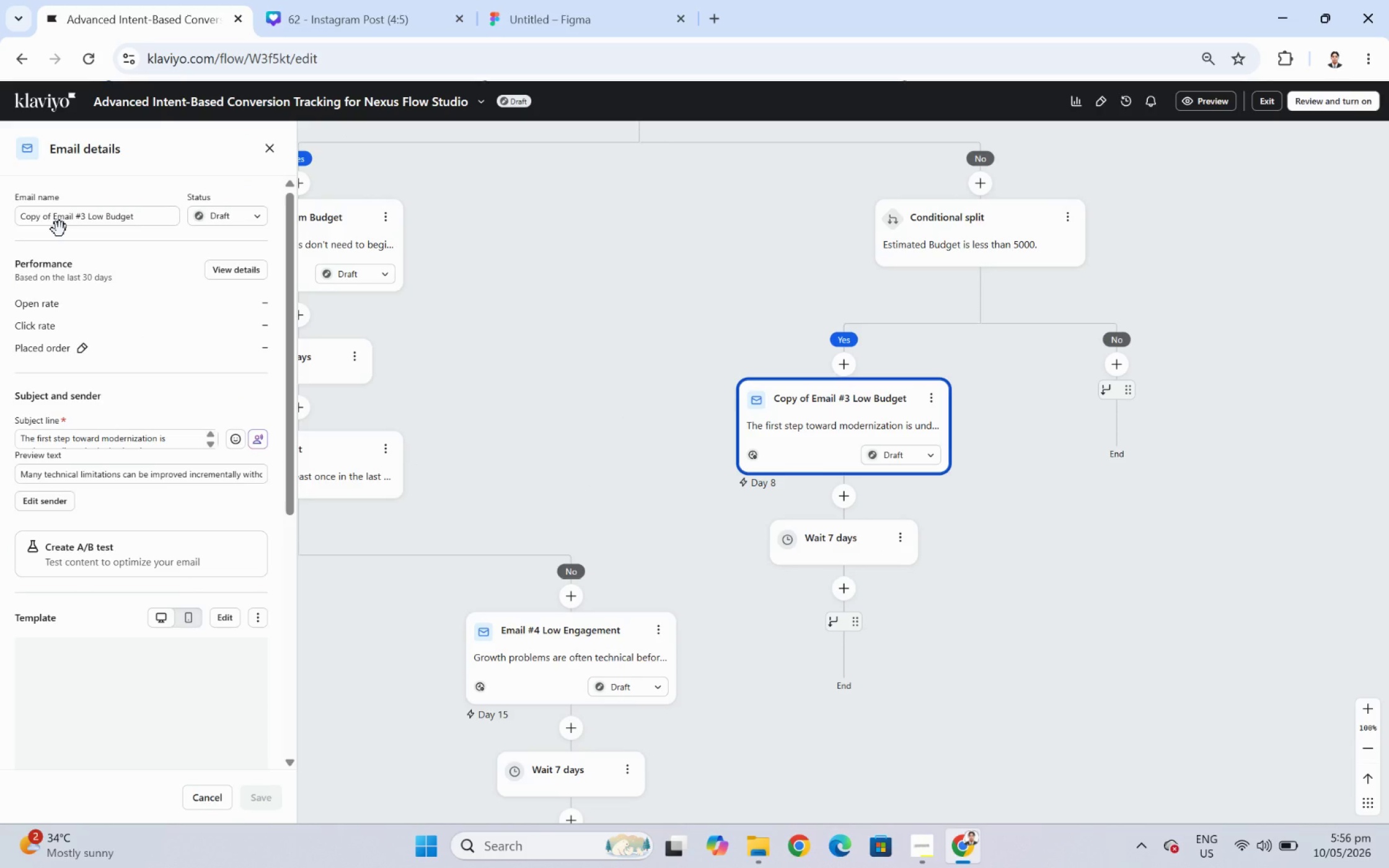 
wait(6.31)
 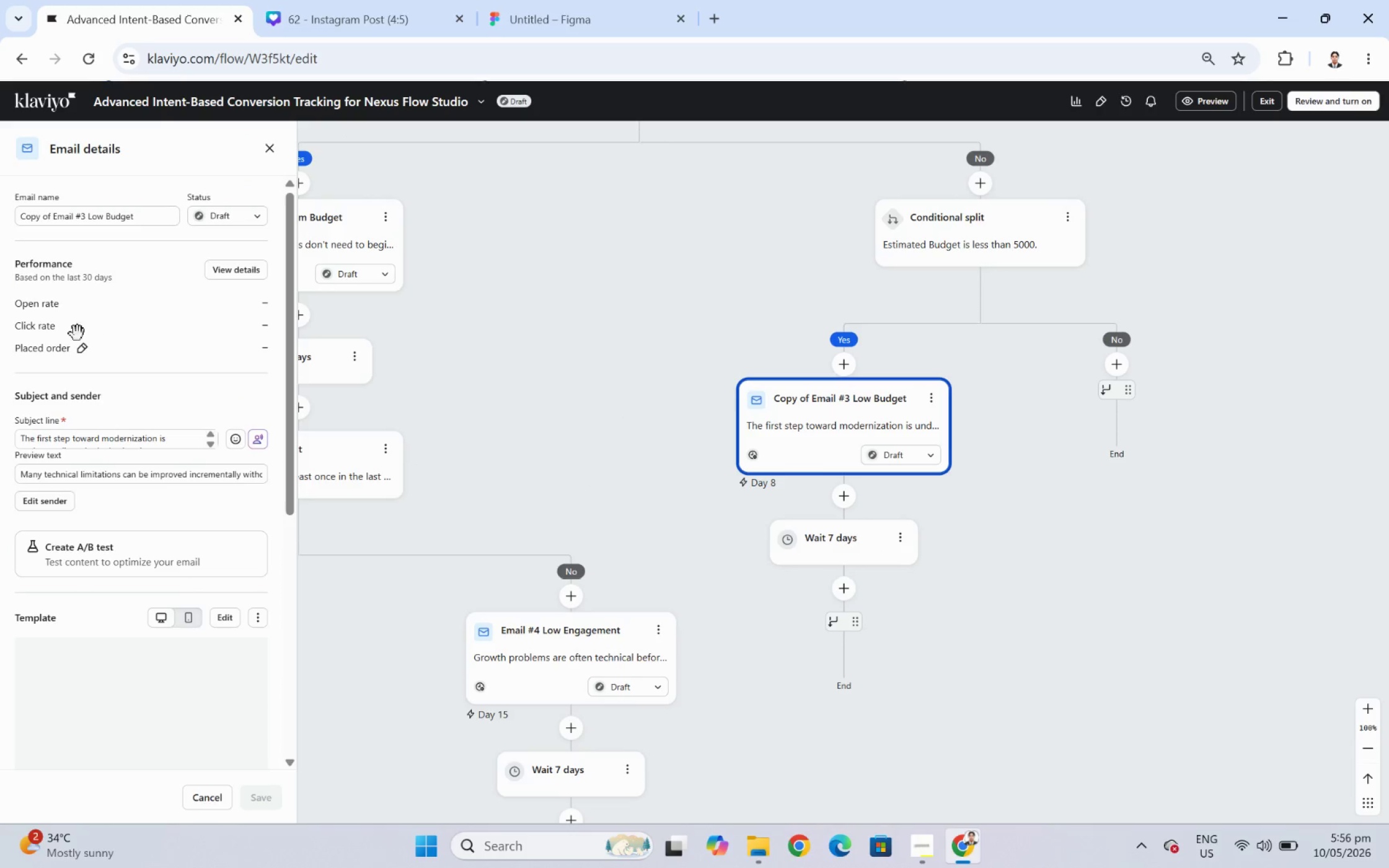 
left_click([53, 218])
 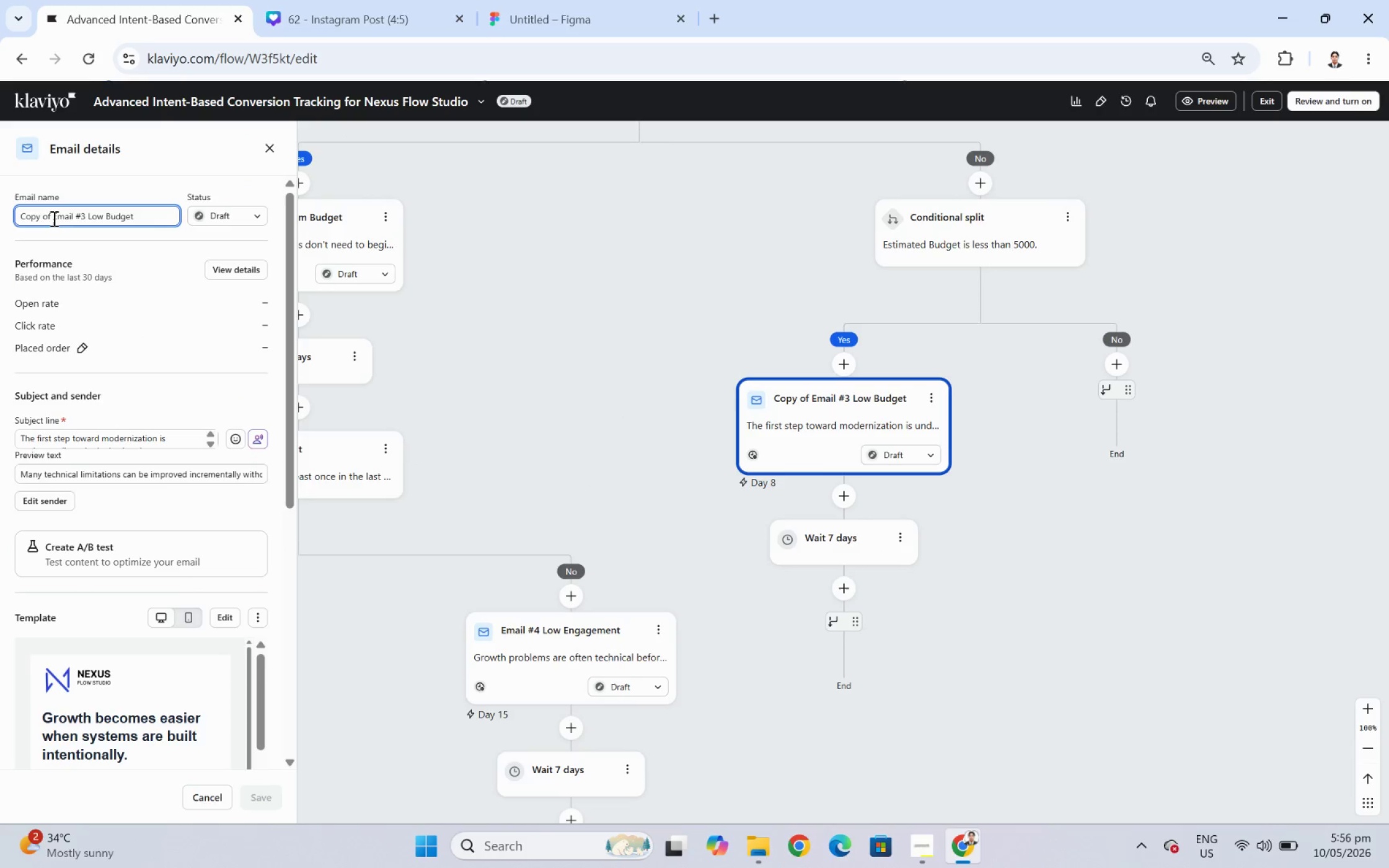 
left_click_drag(start_coordinate=[53, 218], to_coordinate=[0, 227])
 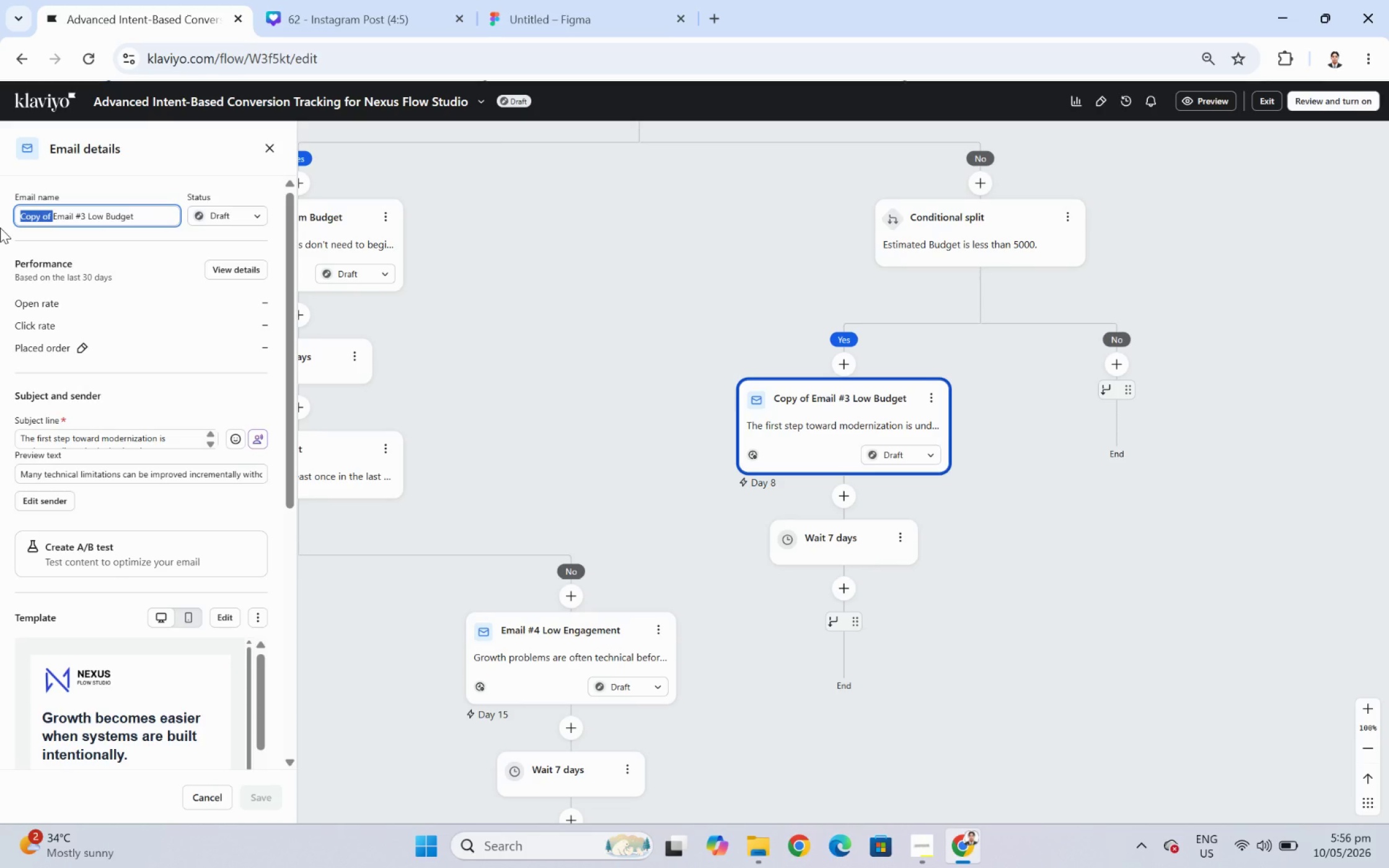 
key(Backspace)
 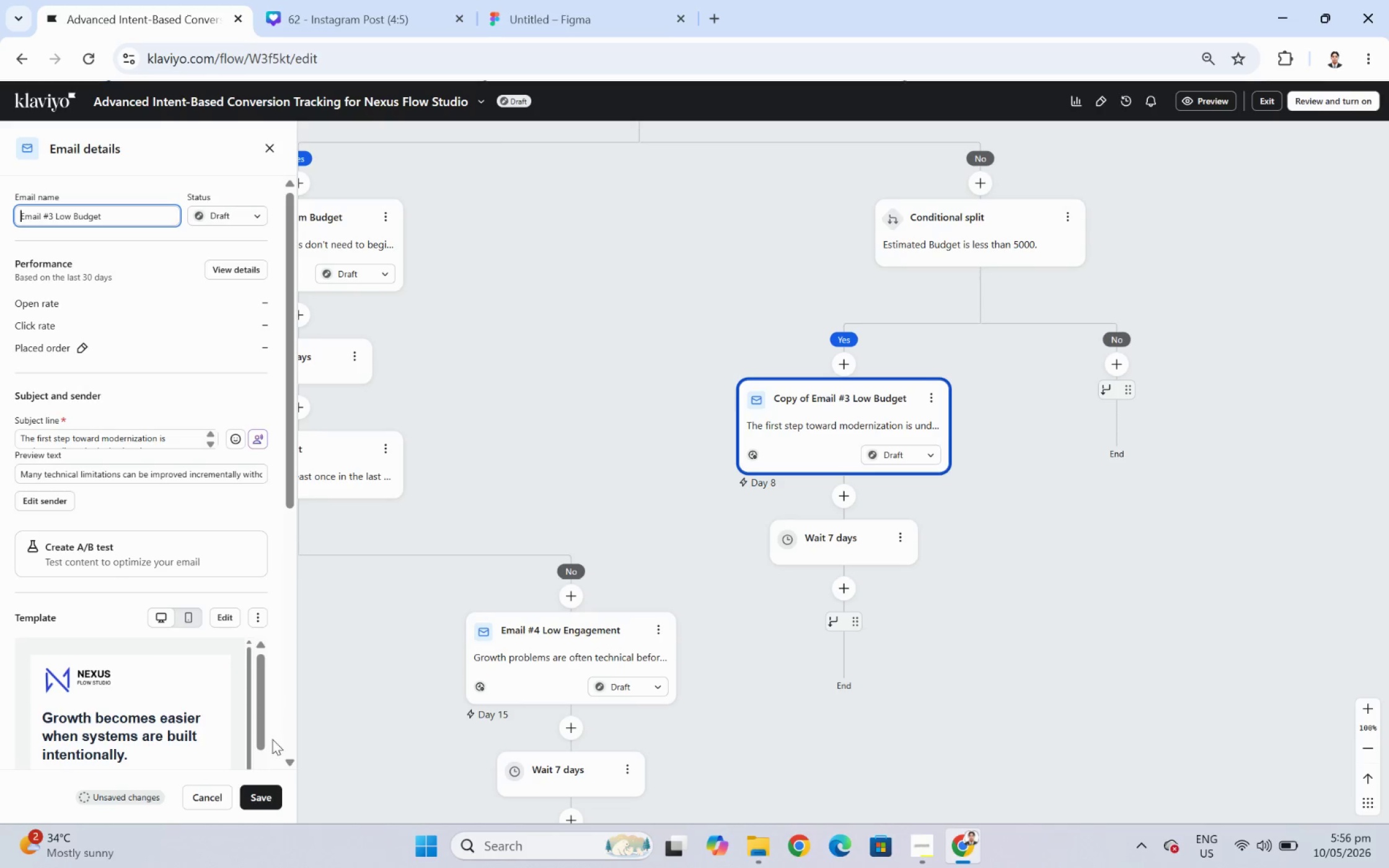 
left_click([255, 798])
 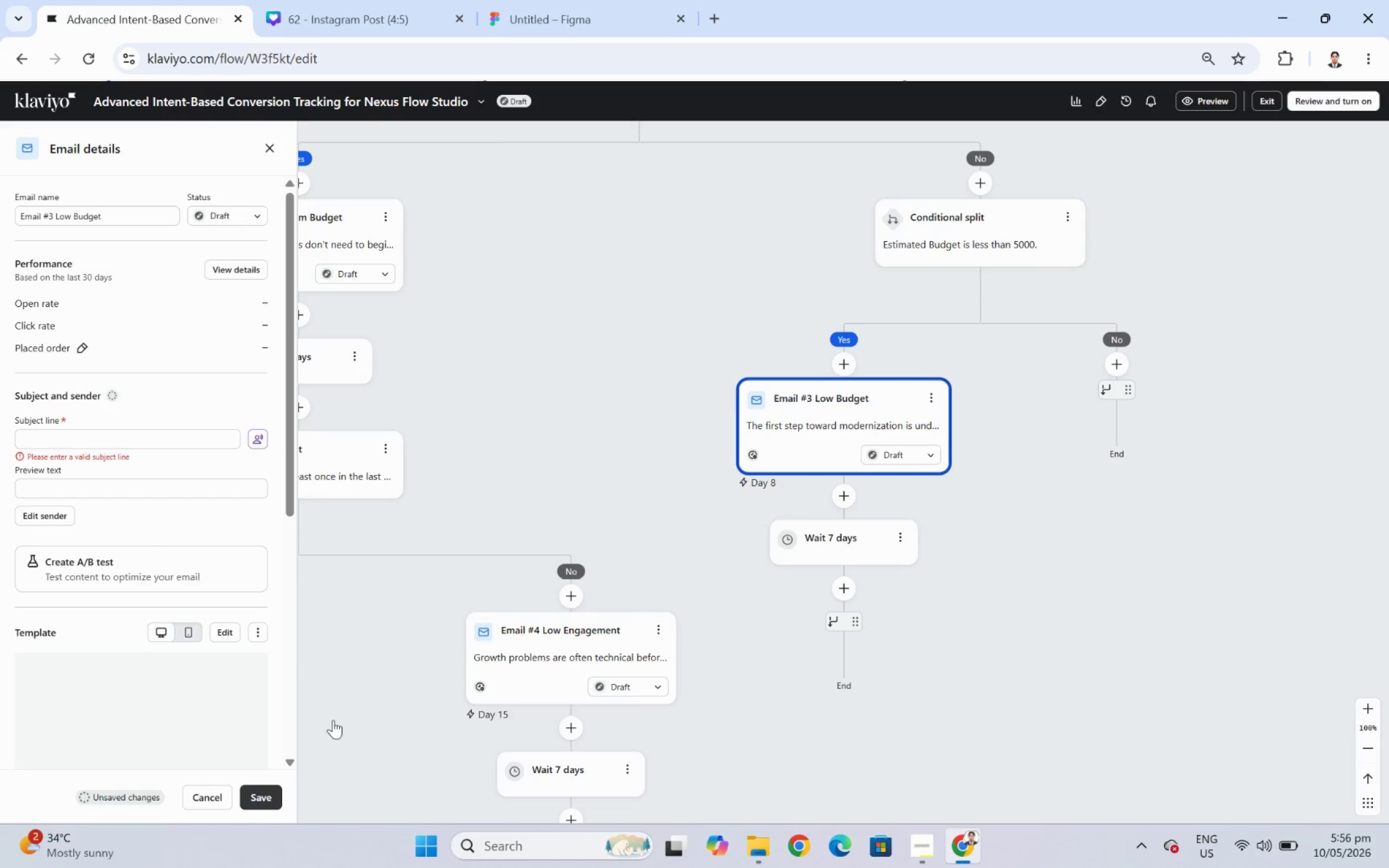 
wait(11.5)
 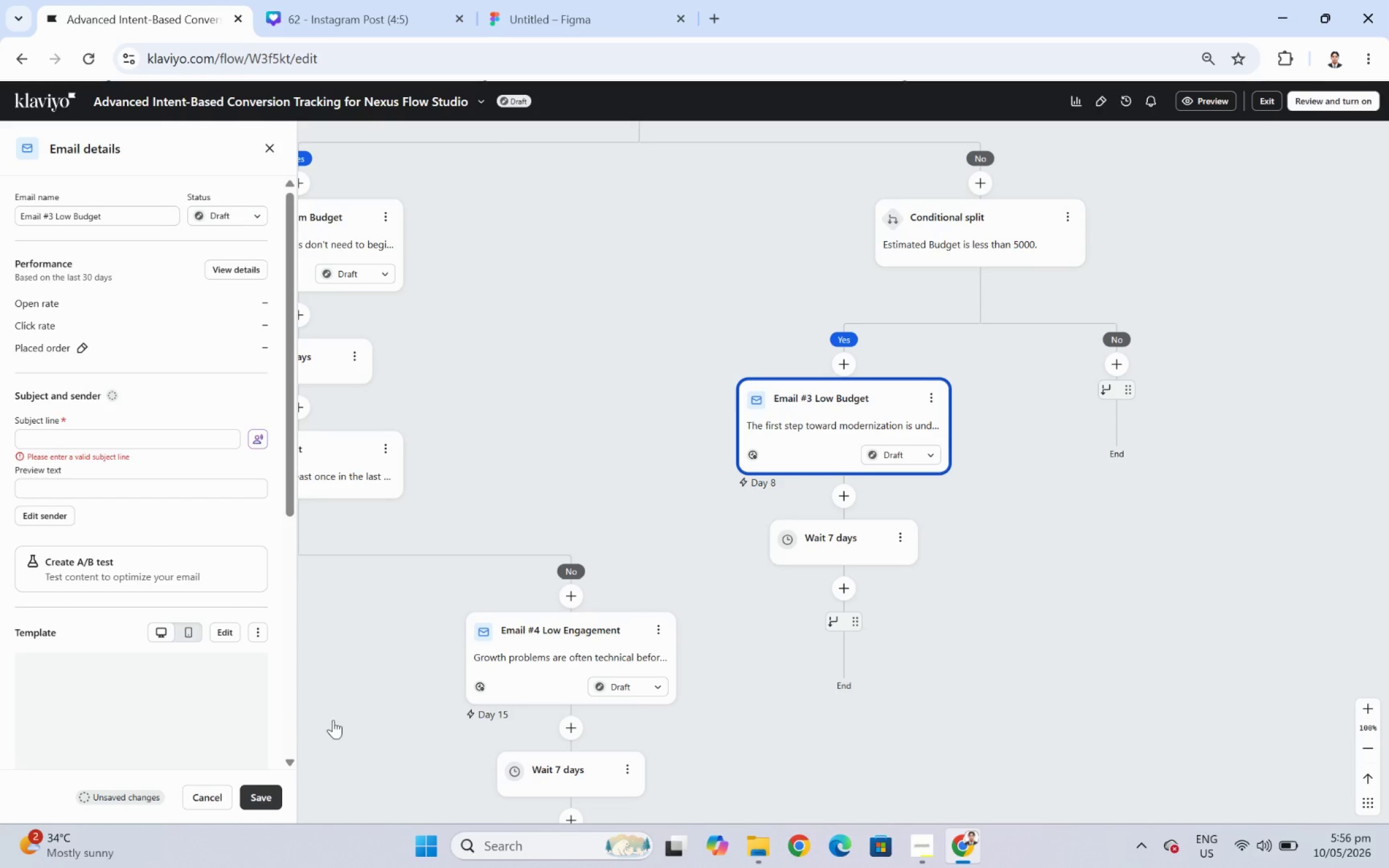 
left_click_drag(start_coordinate=[960, 517], to_coordinate=[1080, 449])
 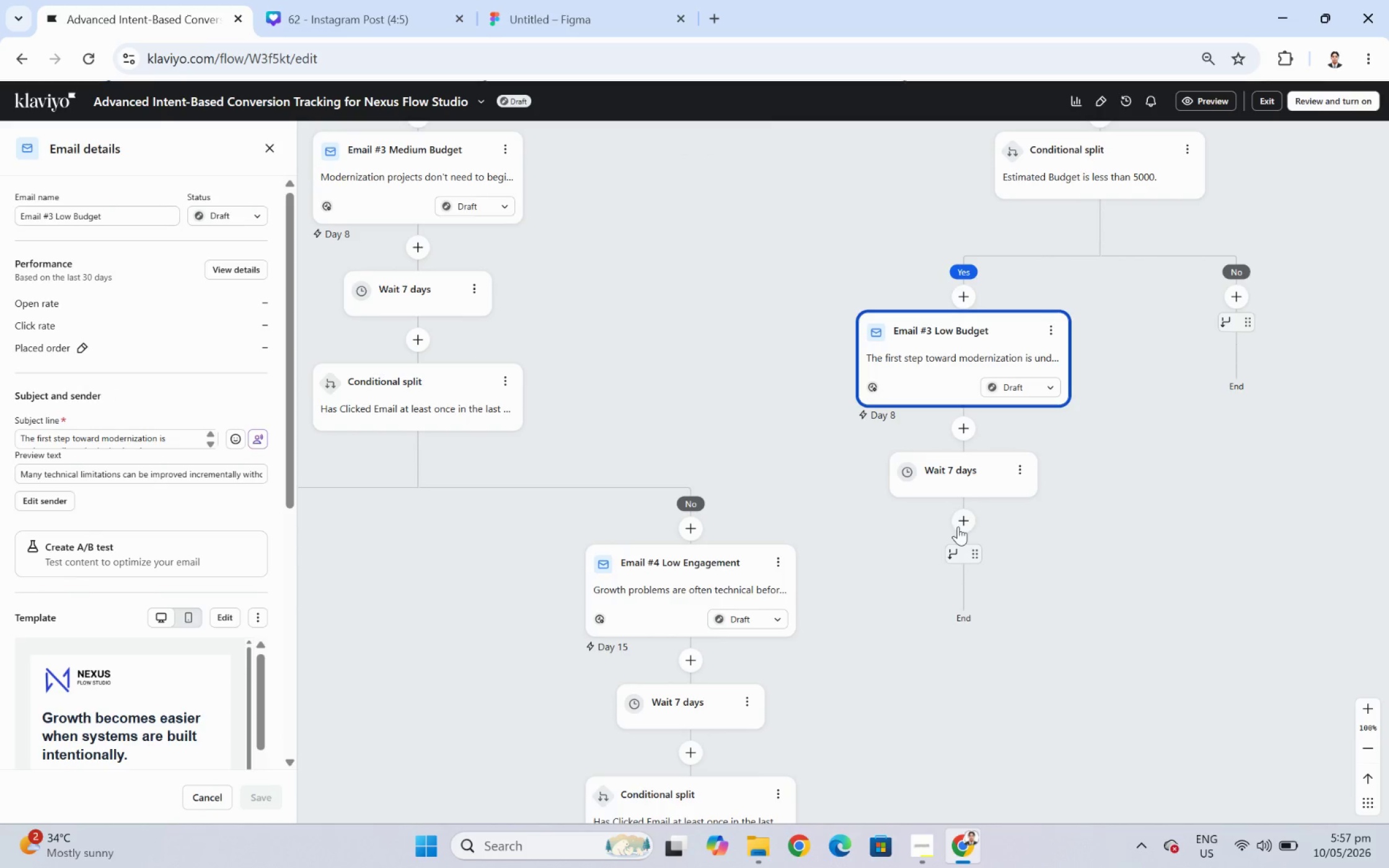 
left_click([962, 523])
 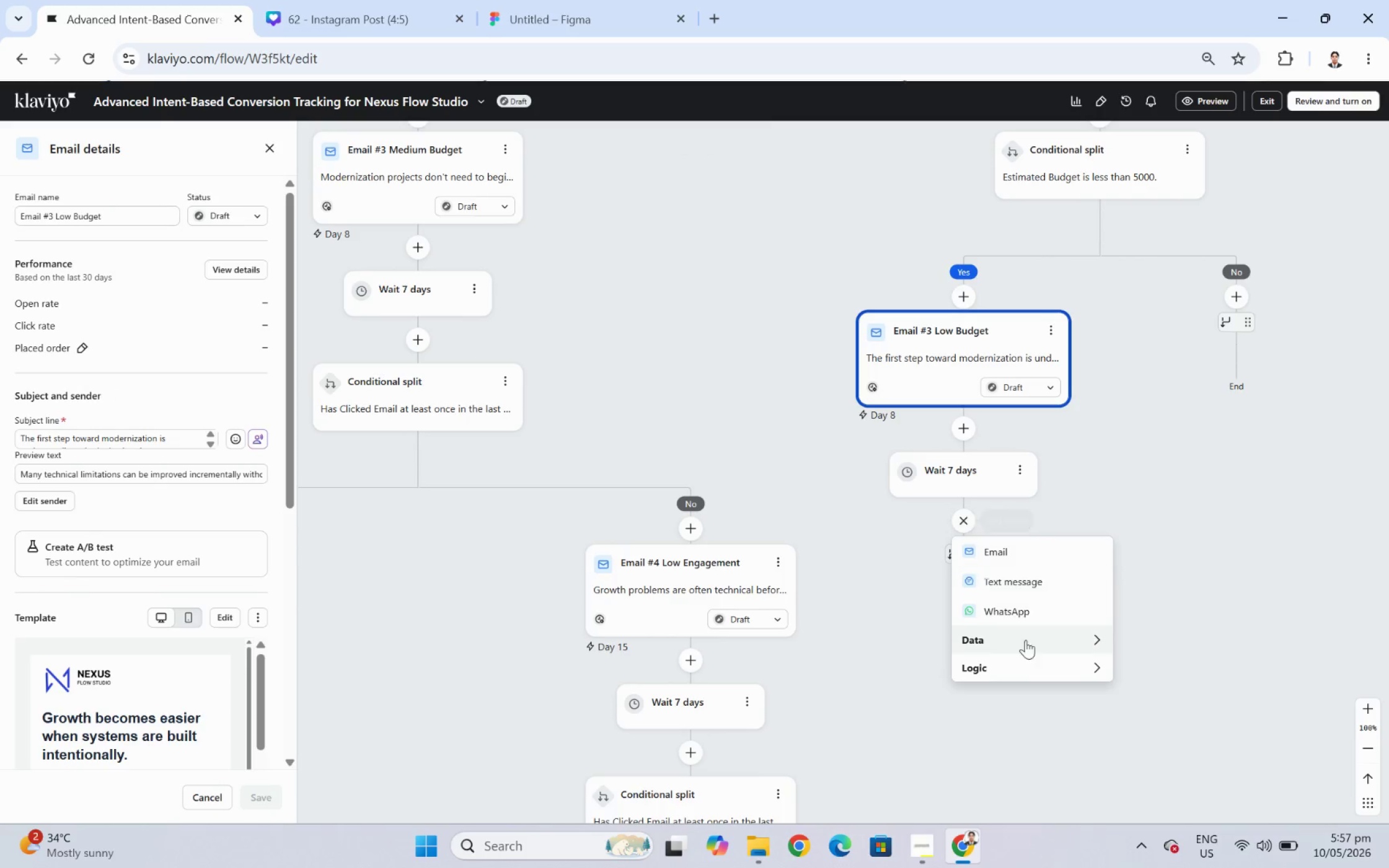 
left_click([1030, 663])
 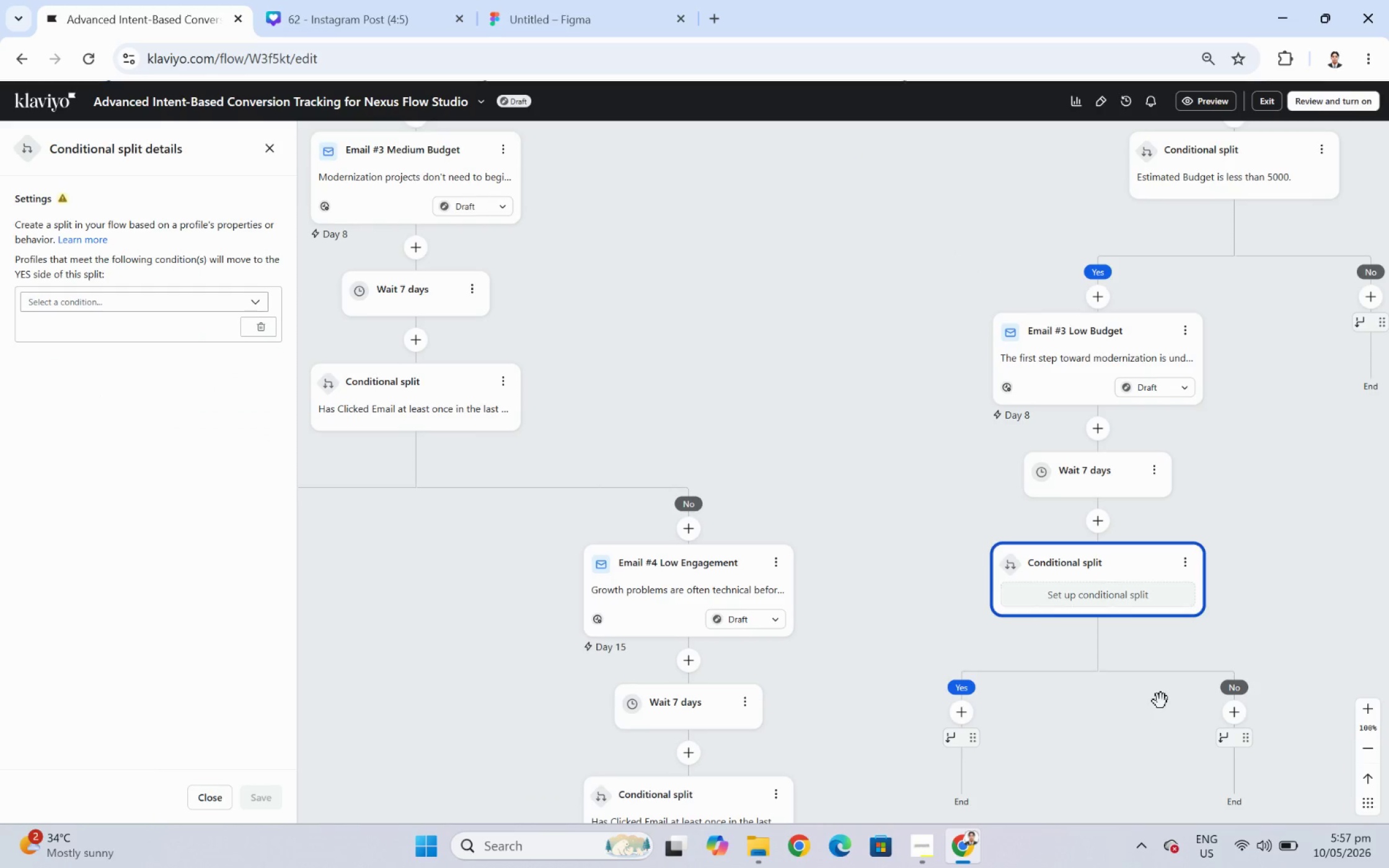 
wait(11.3)
 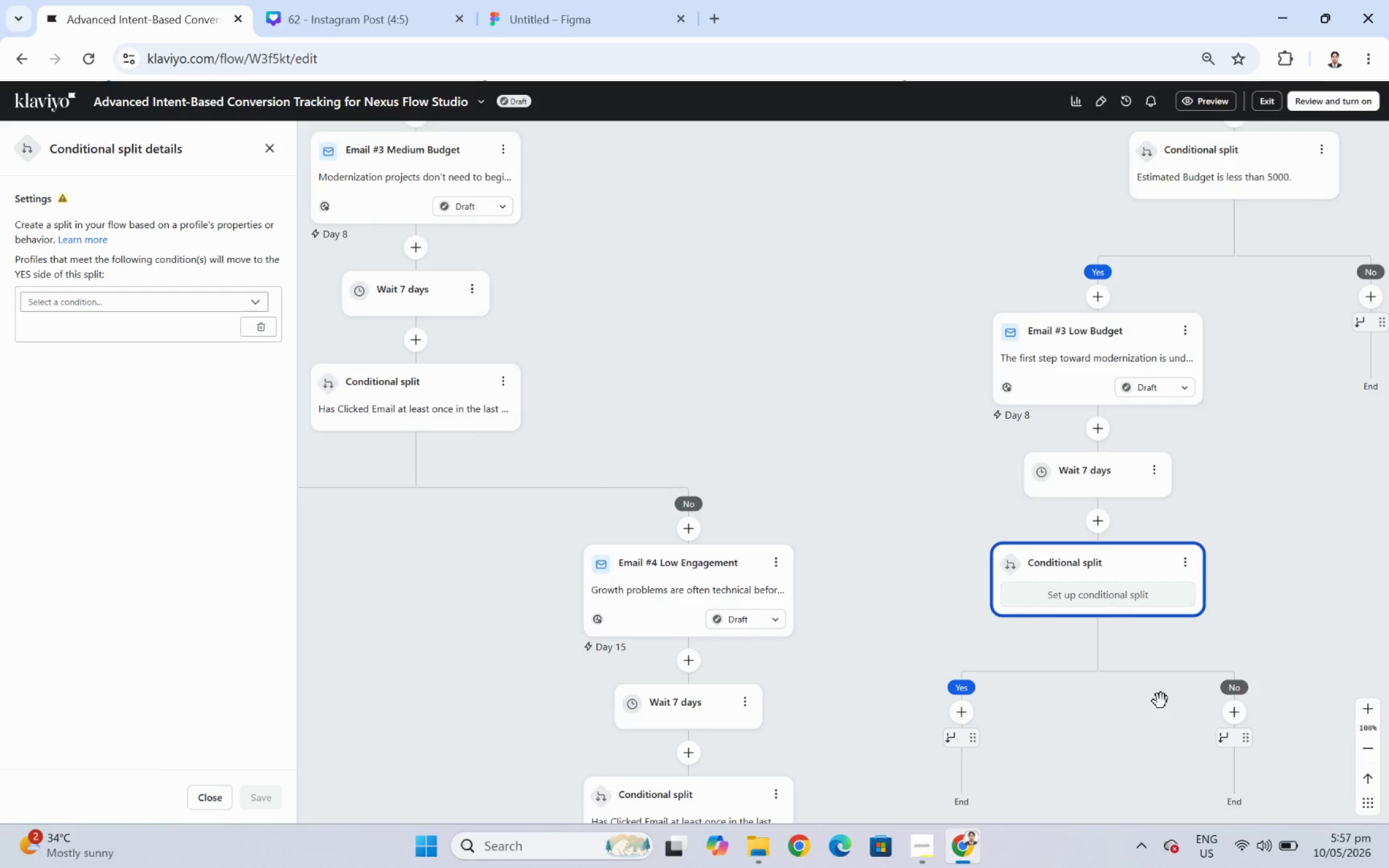 
left_click([106, 305])
 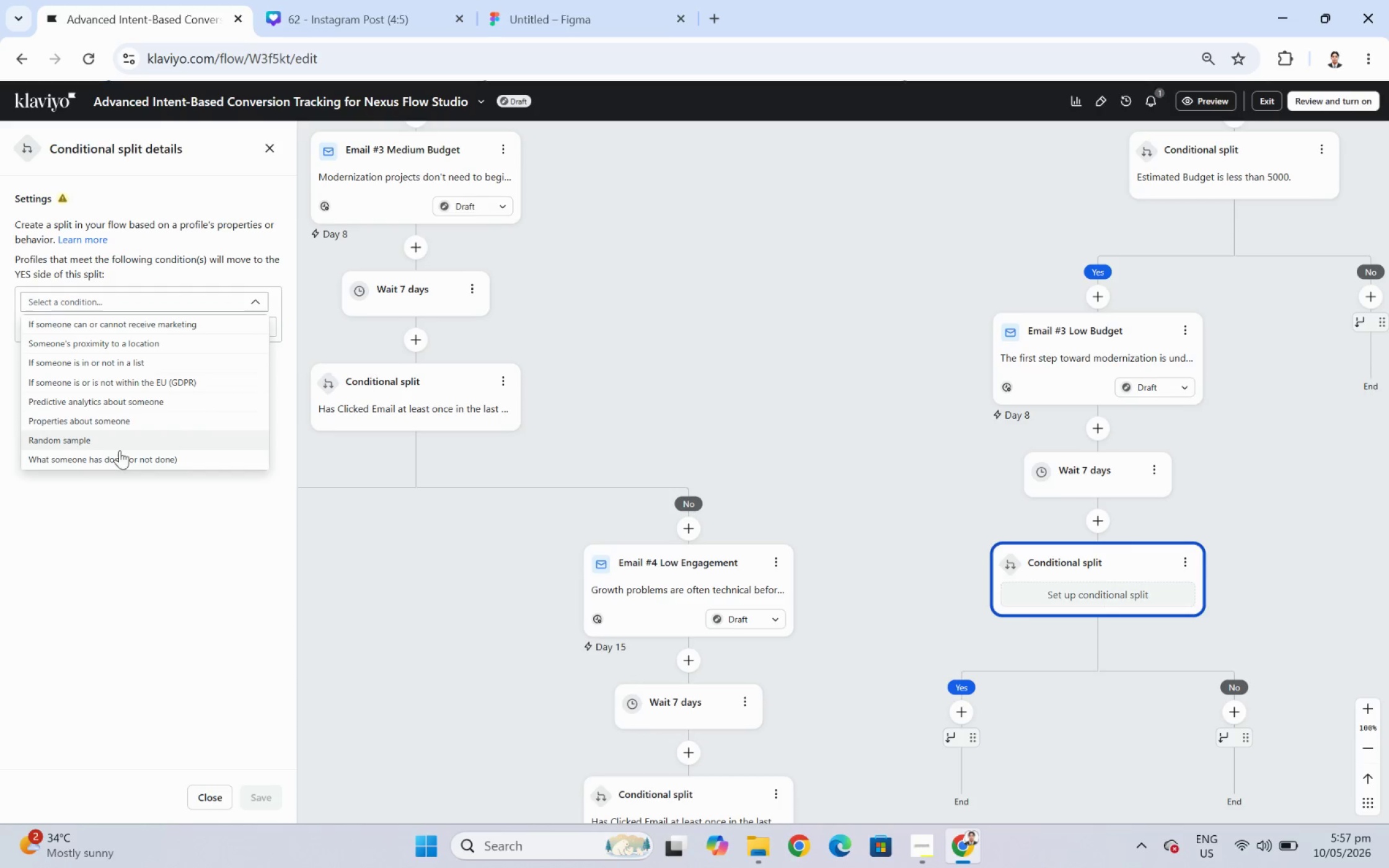 
left_click([121, 455])
 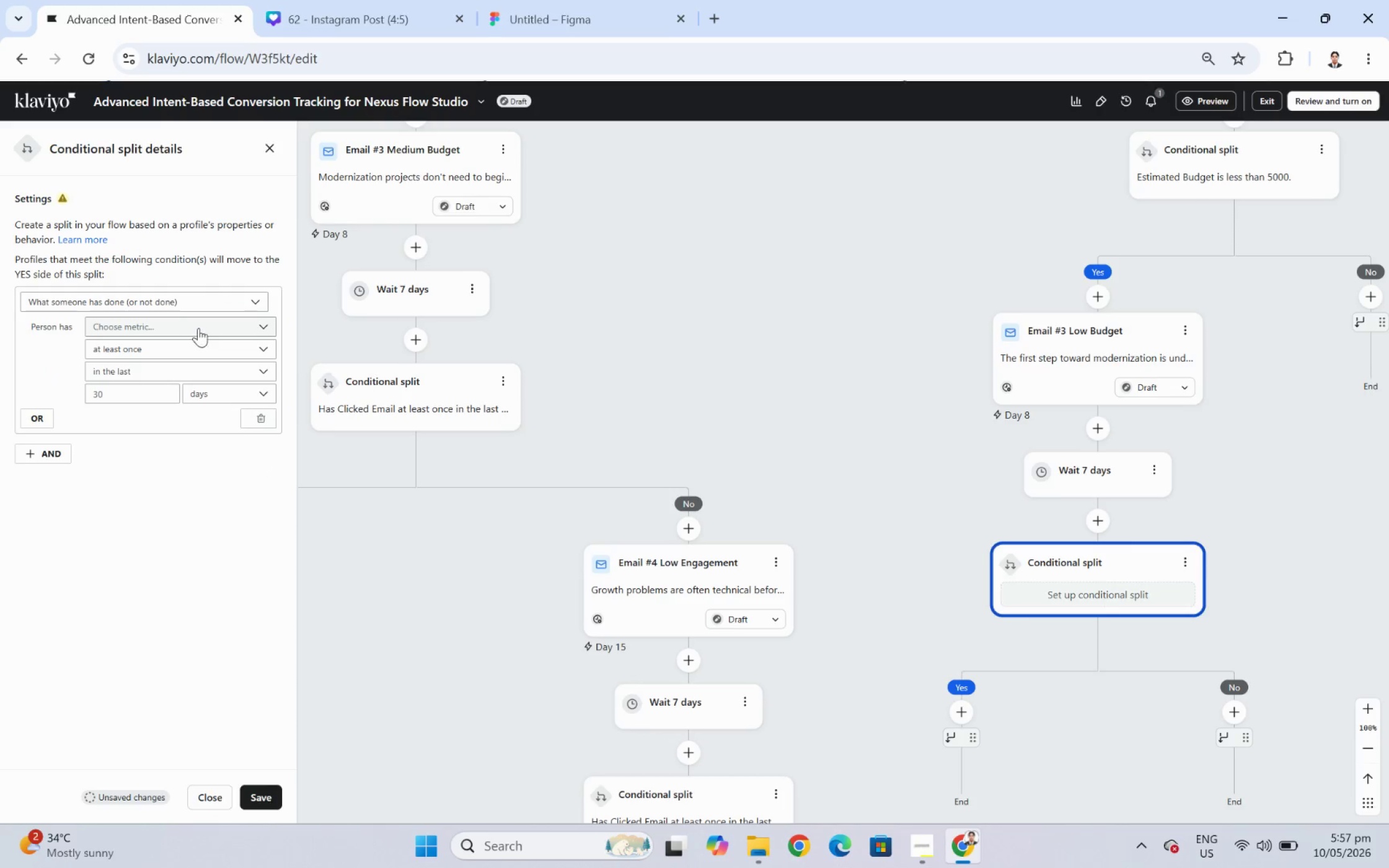 
left_click([201, 327])
 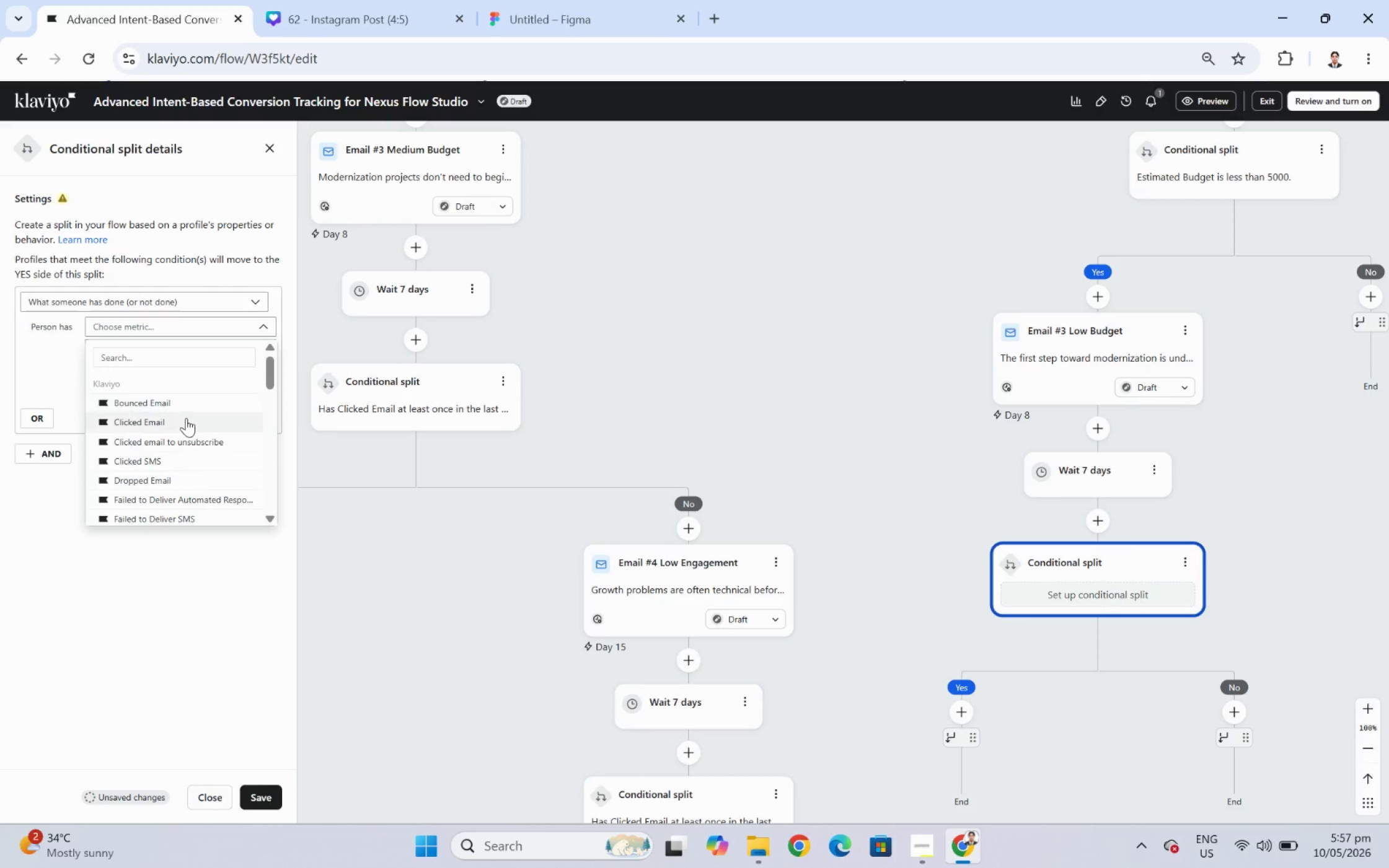 
left_click([186, 421])
 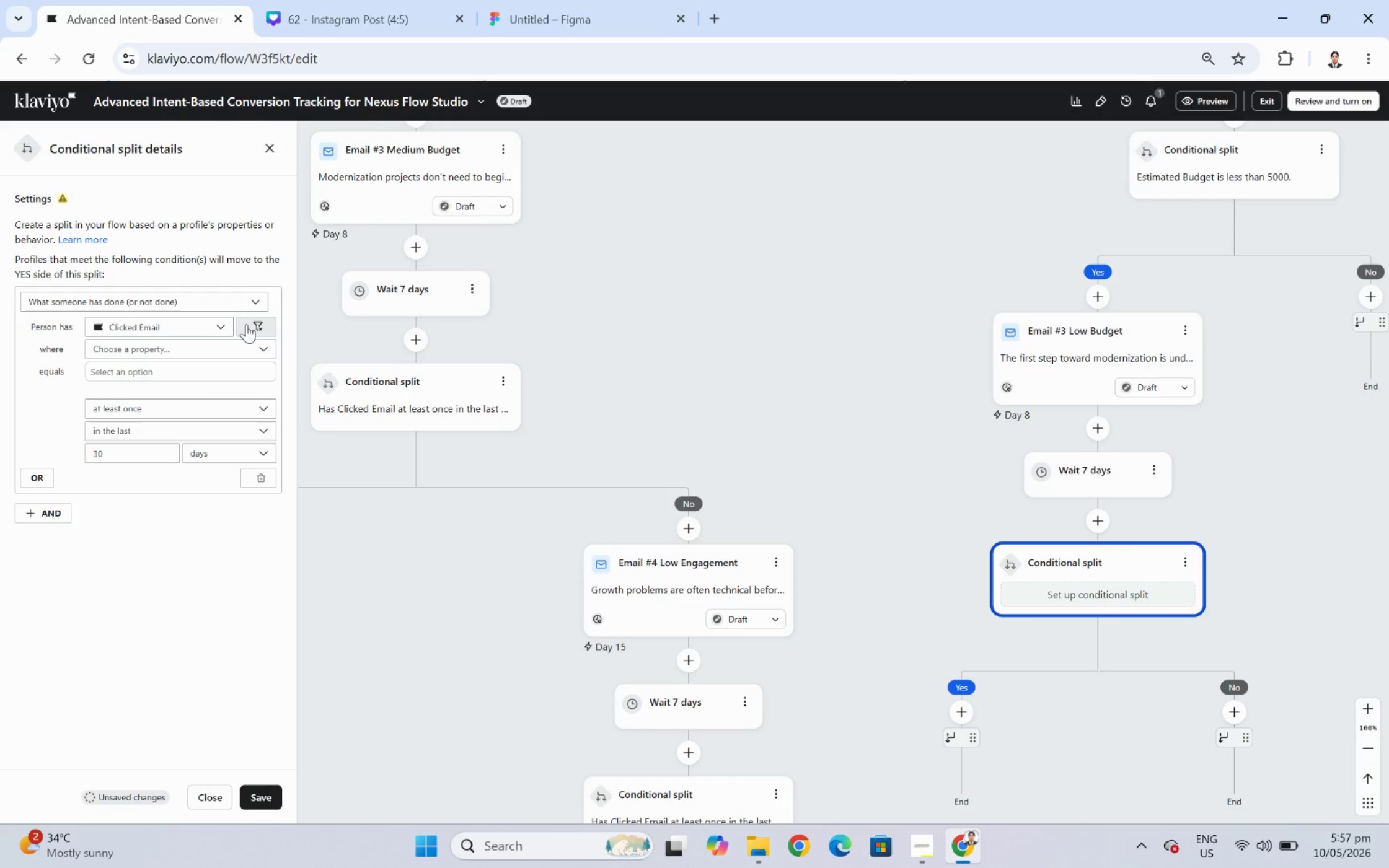 
left_click([225, 343])
 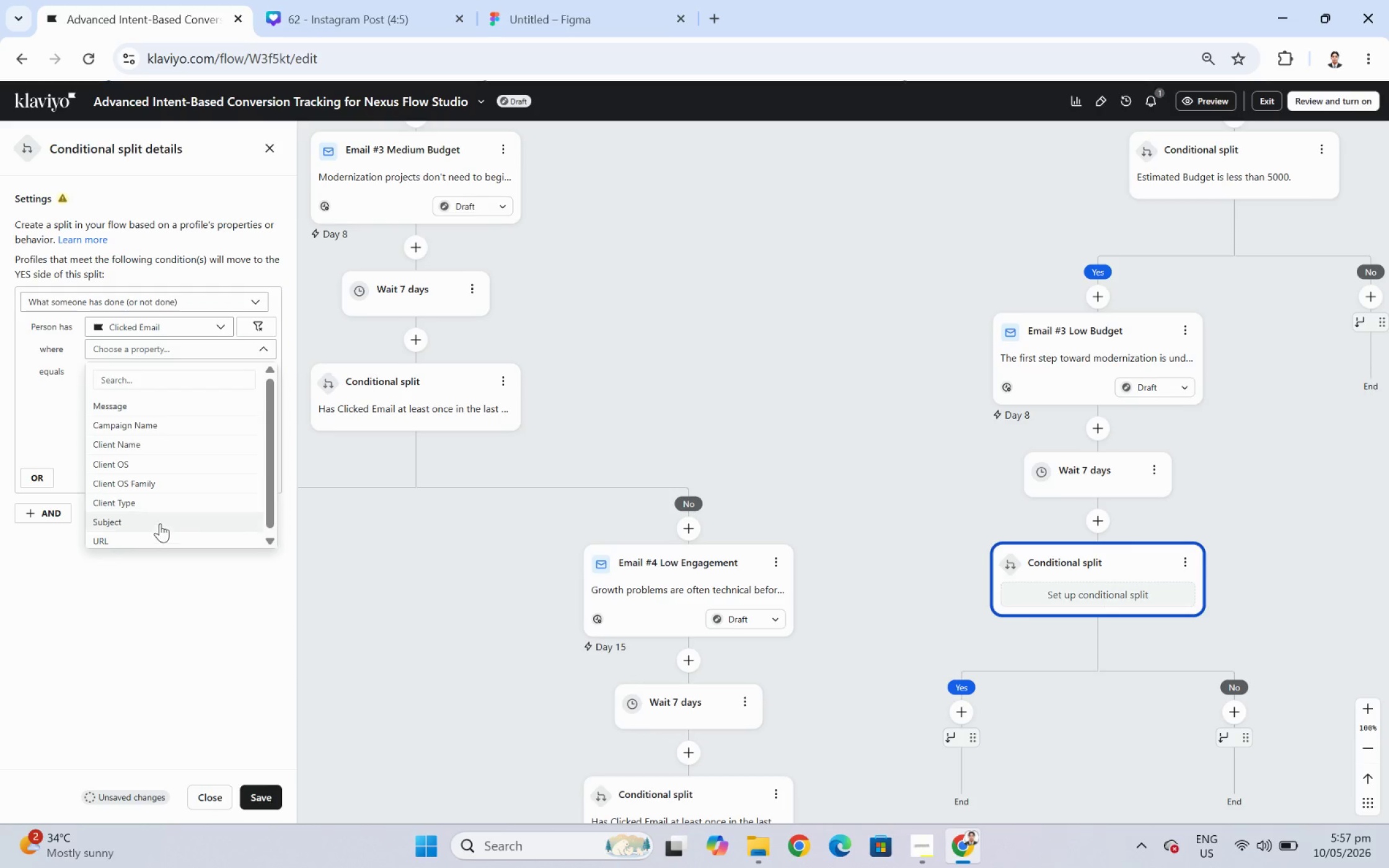 
left_click([162, 547])
 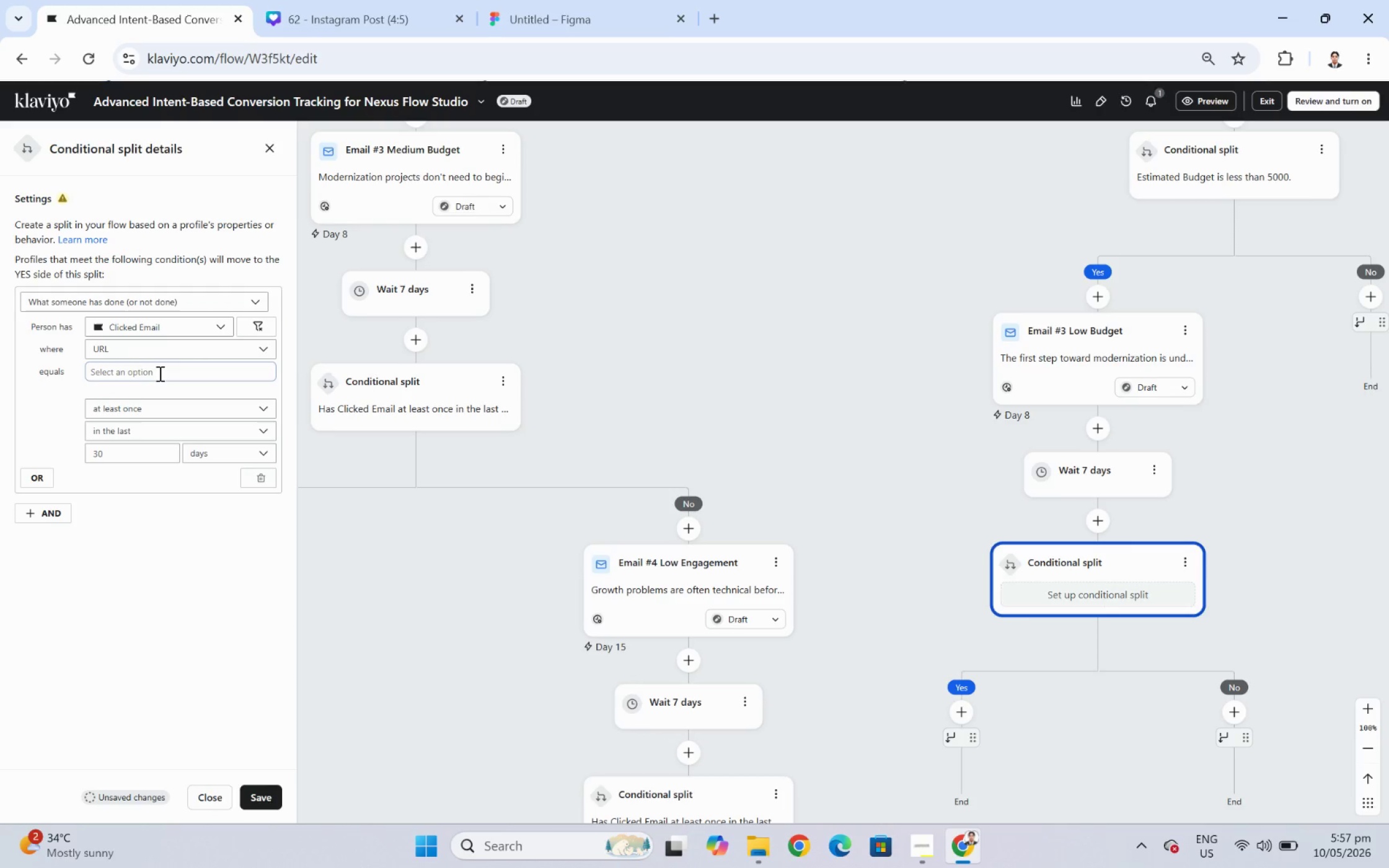 
left_click([157, 370])
 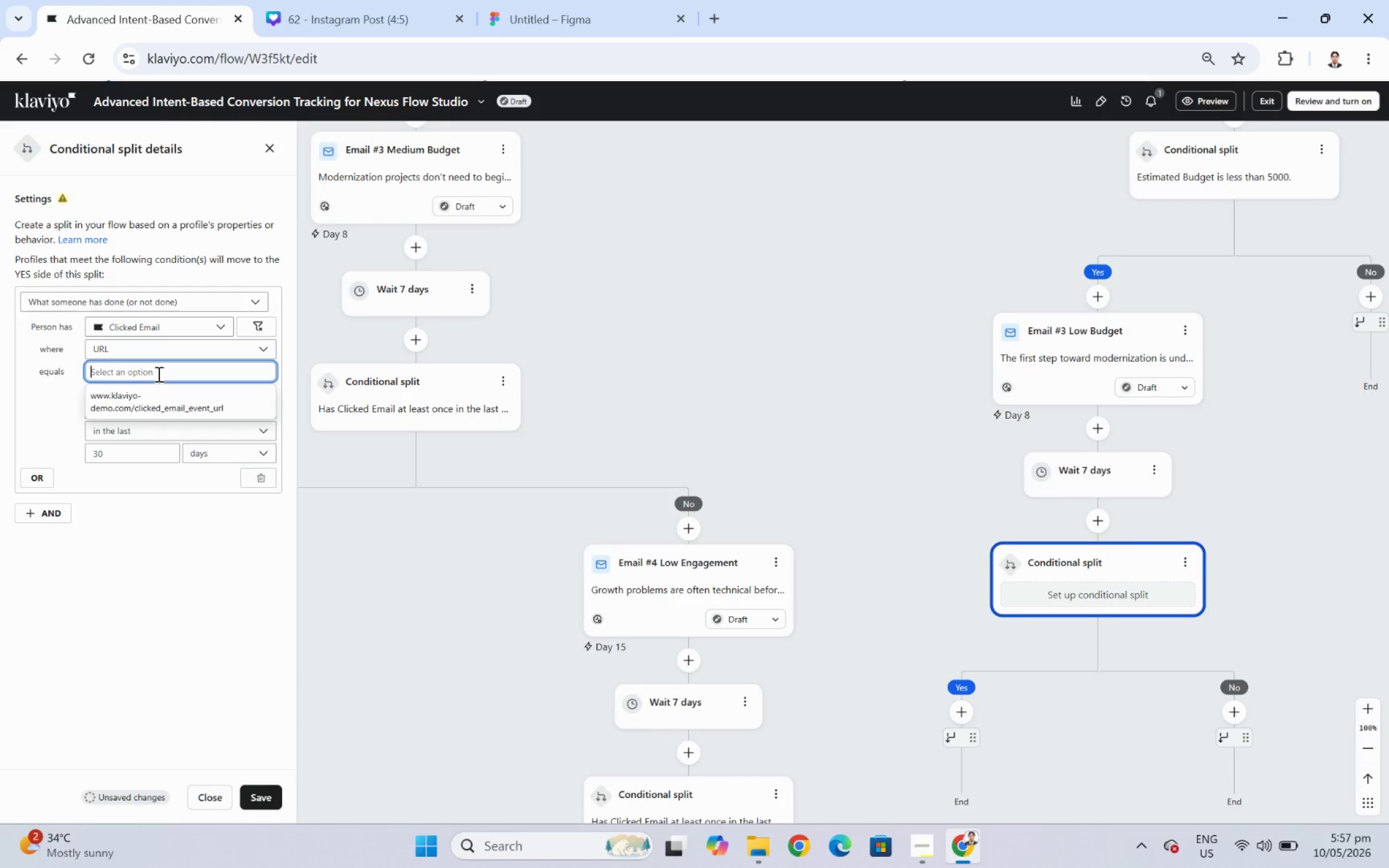 
key(Control+V)
 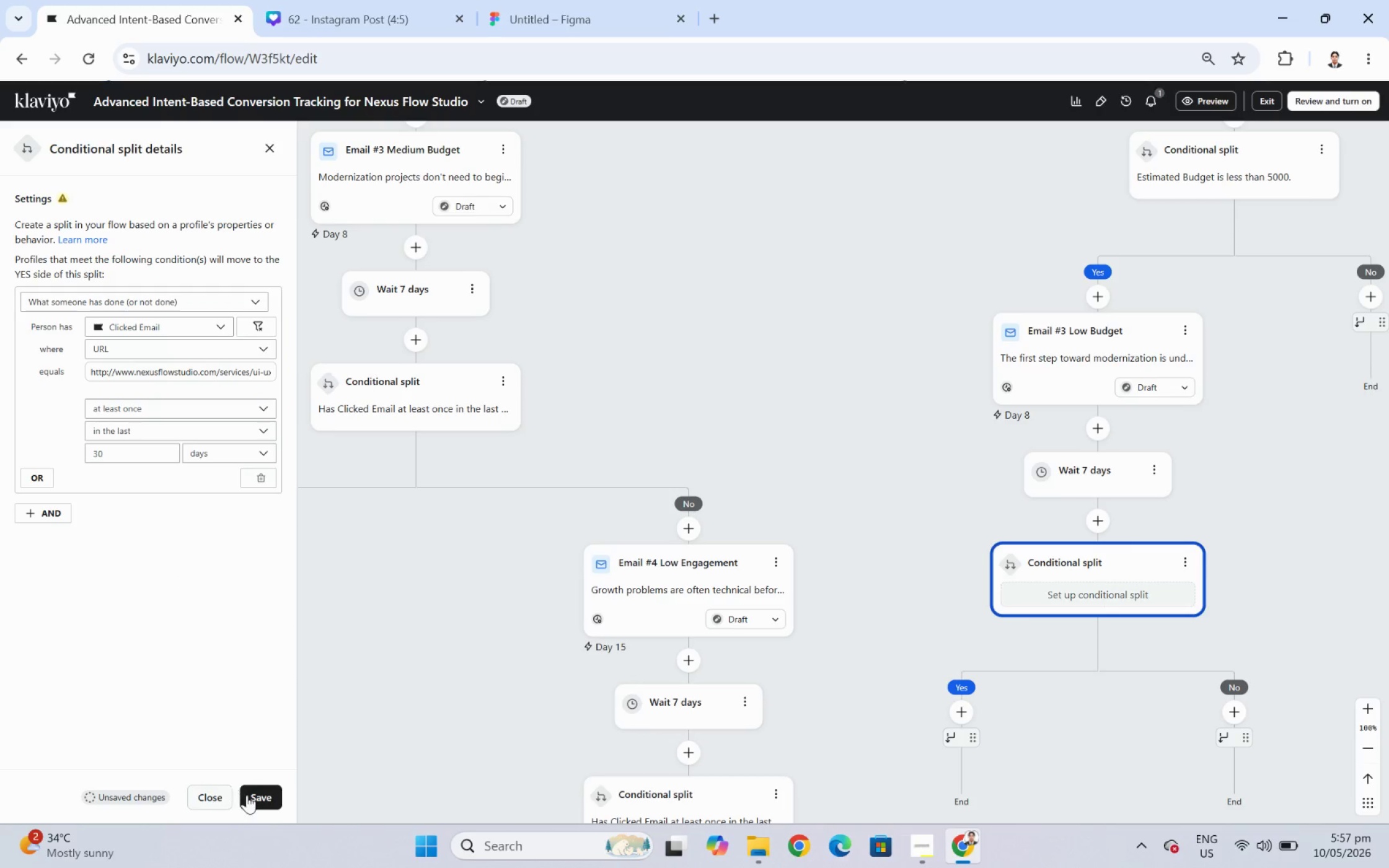 
left_click([262, 805])
 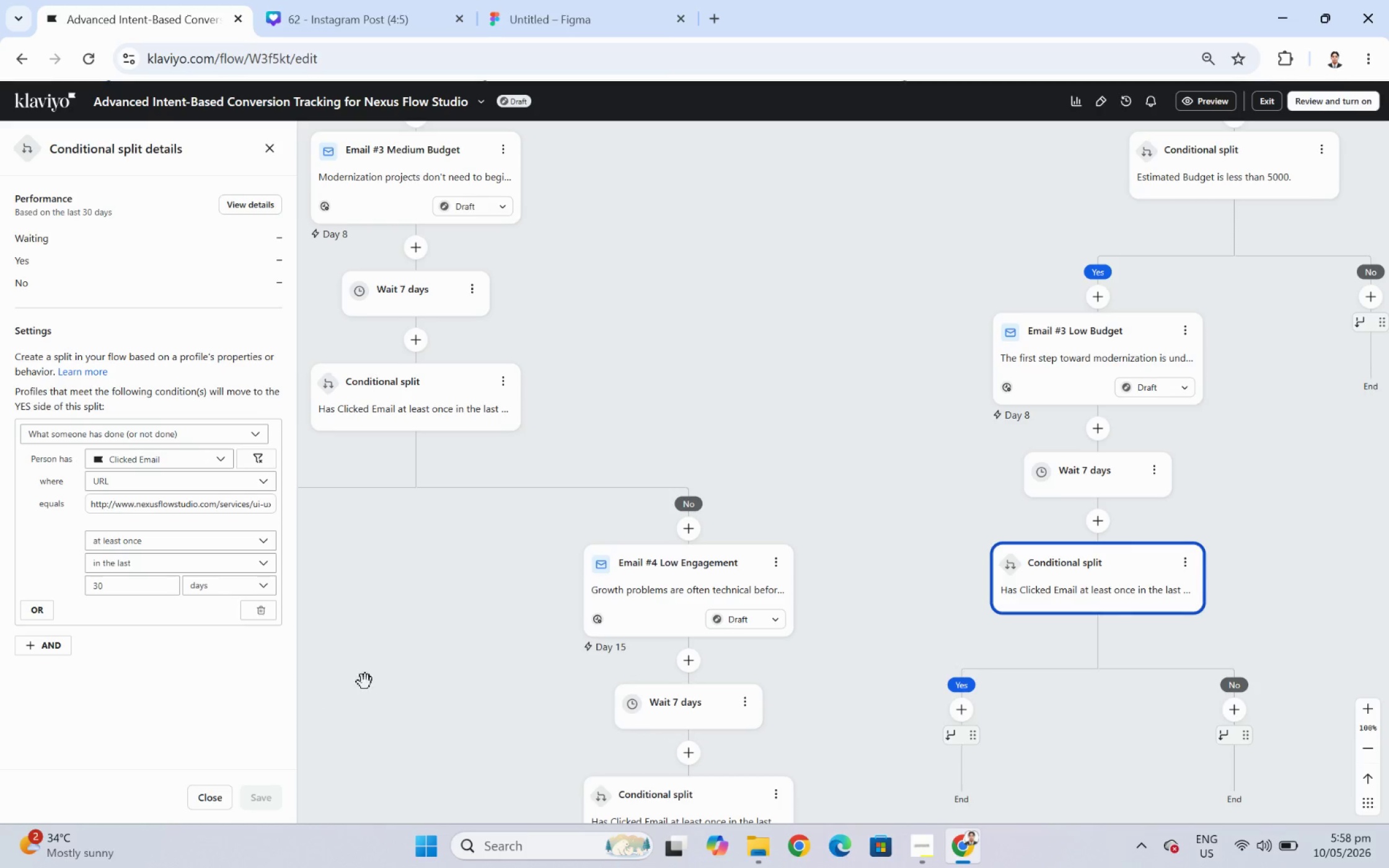 
wait(47.12)
 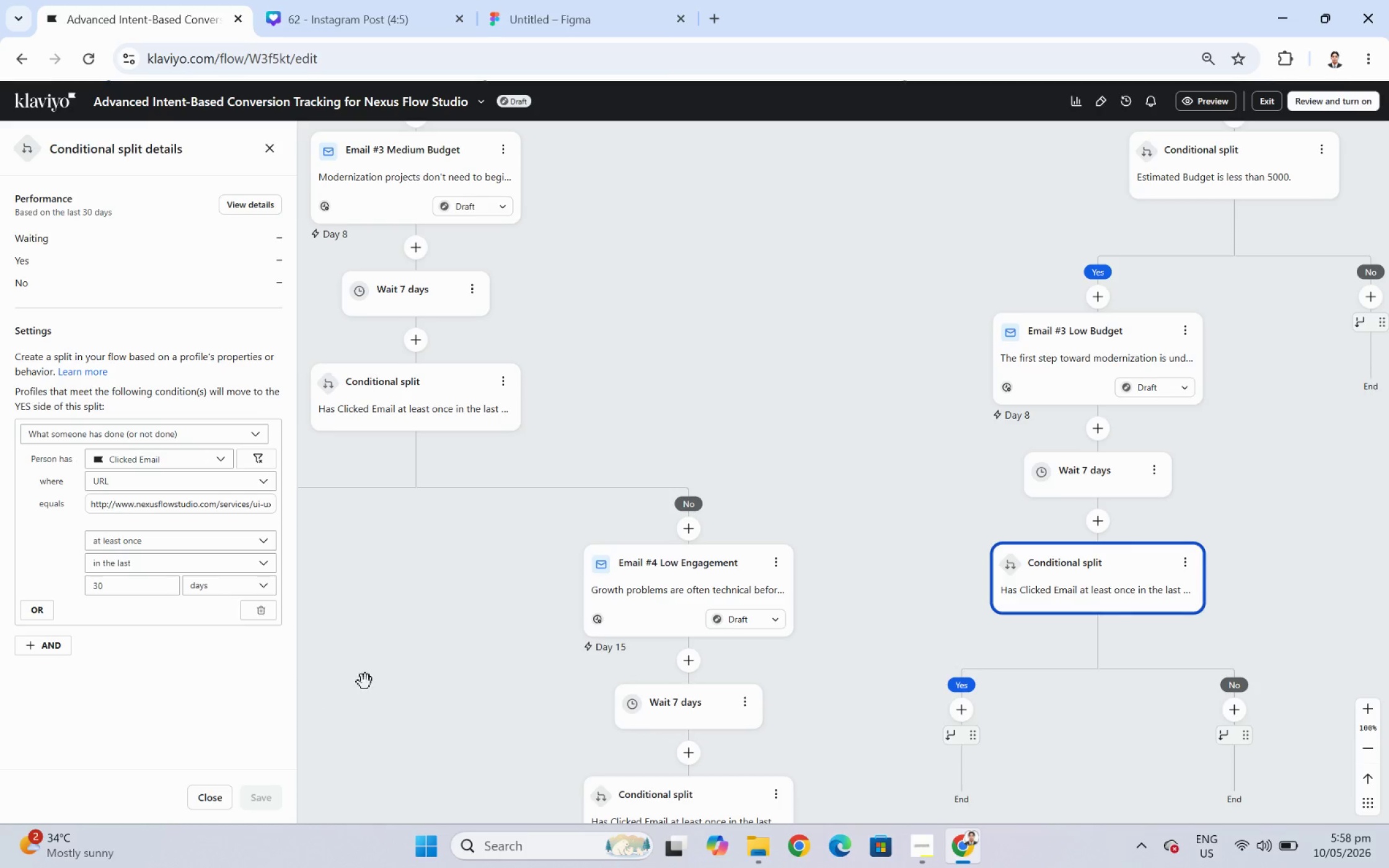 
left_click_drag(start_coordinate=[1297, 436], to_coordinate=[1193, 317])
 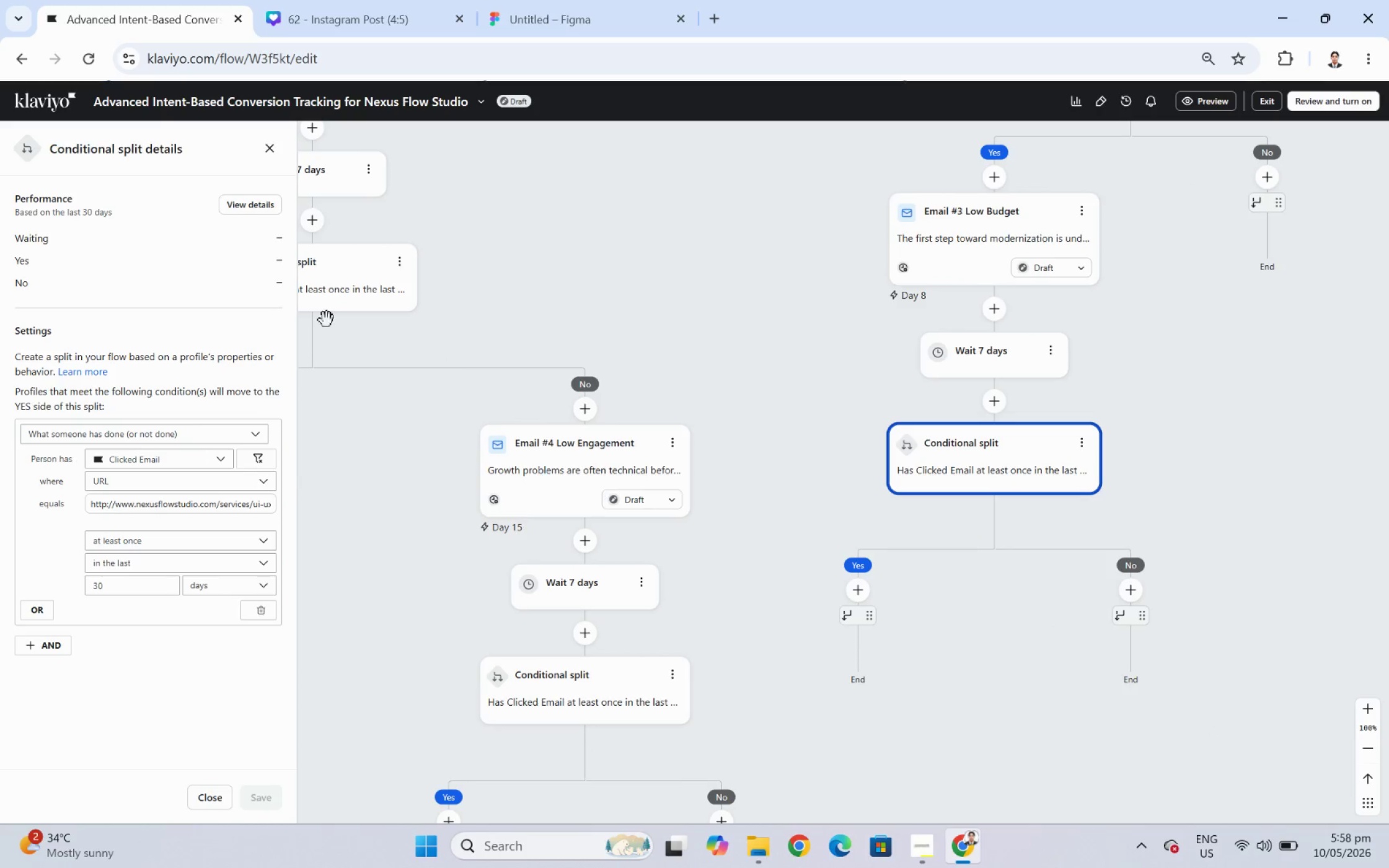 
left_click_drag(start_coordinate=[518, 279], to_coordinate=[832, 326])
 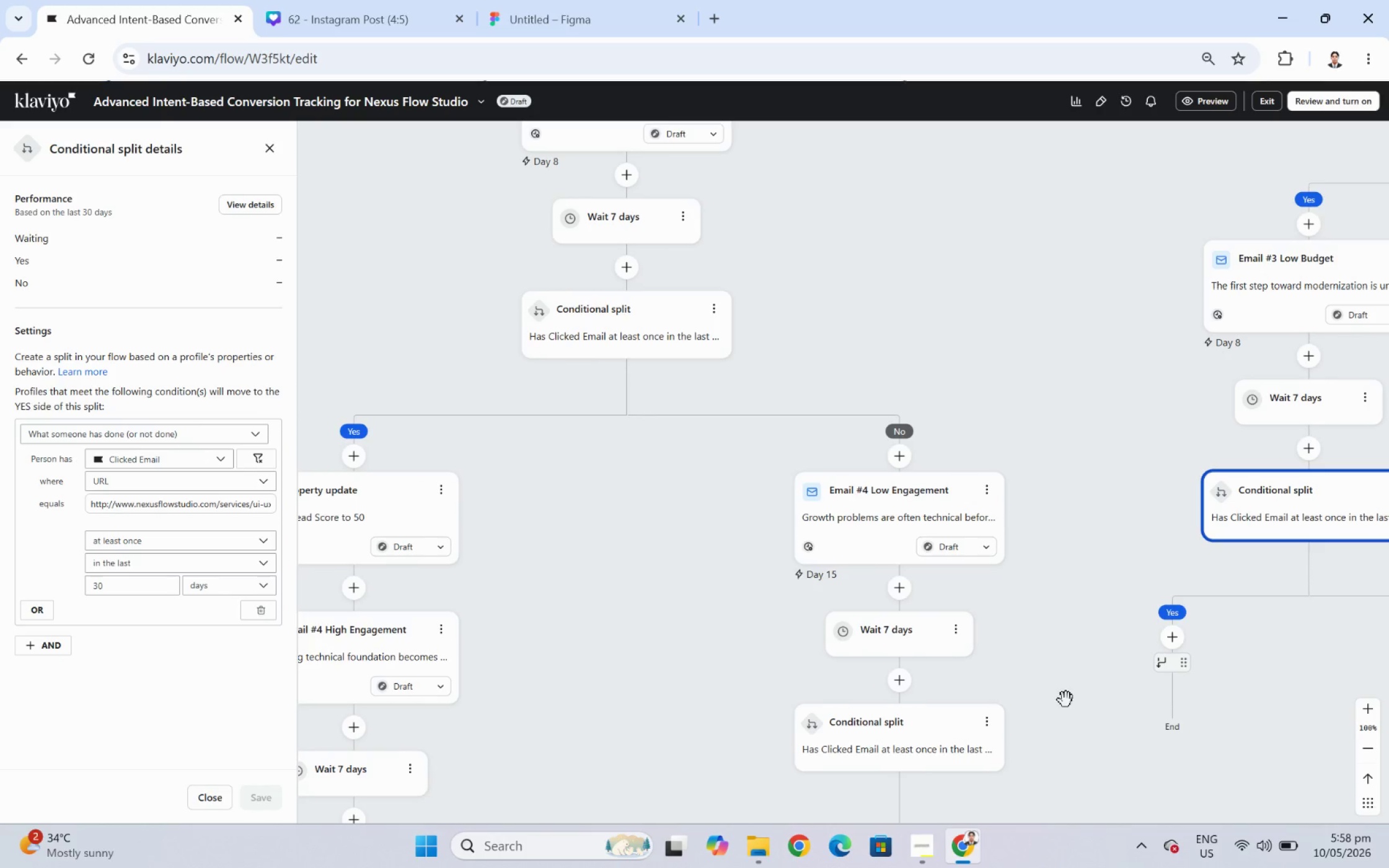 
left_click_drag(start_coordinate=[1065, 699], to_coordinate=[893, 531])
 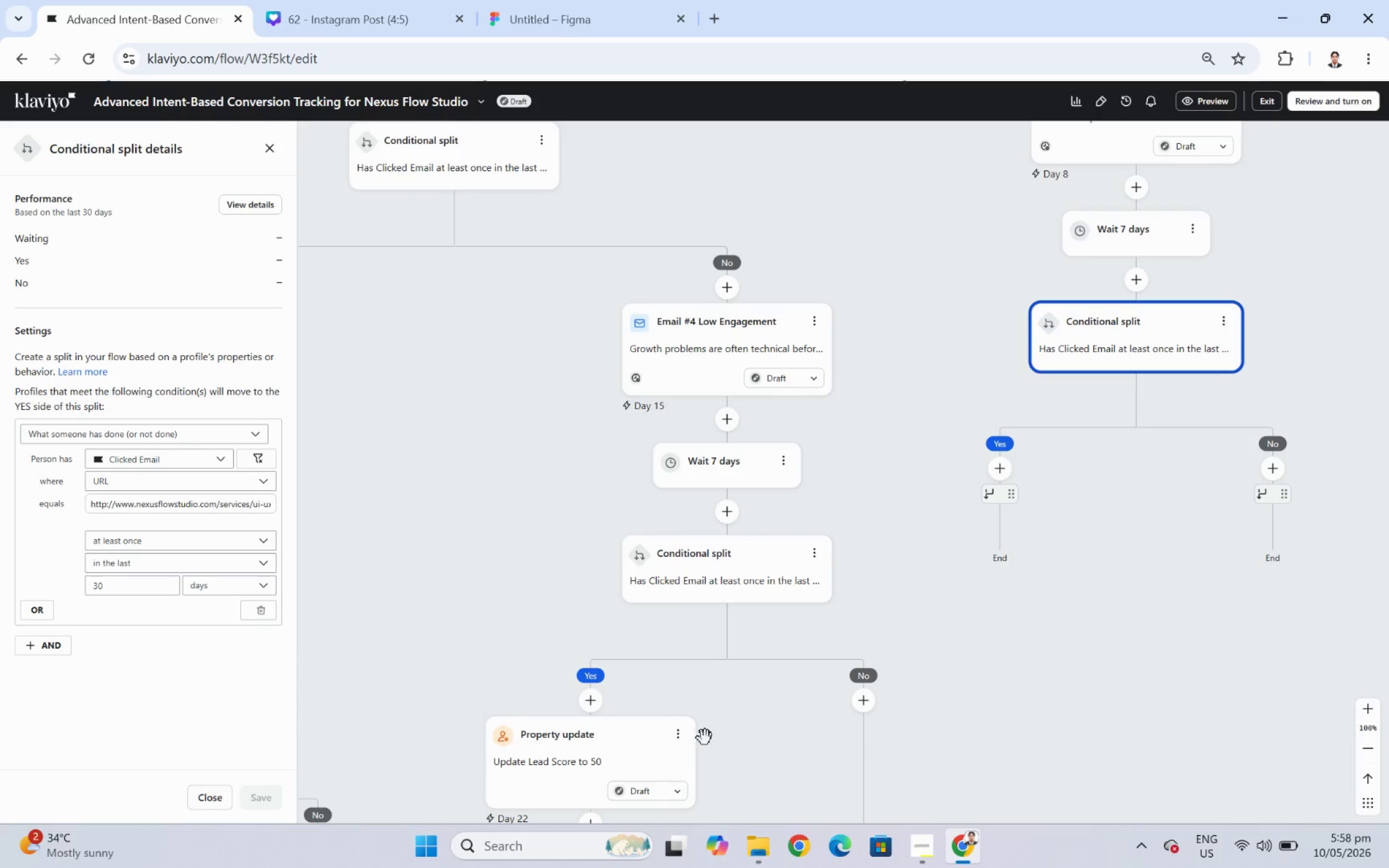 
left_click([679, 736])
 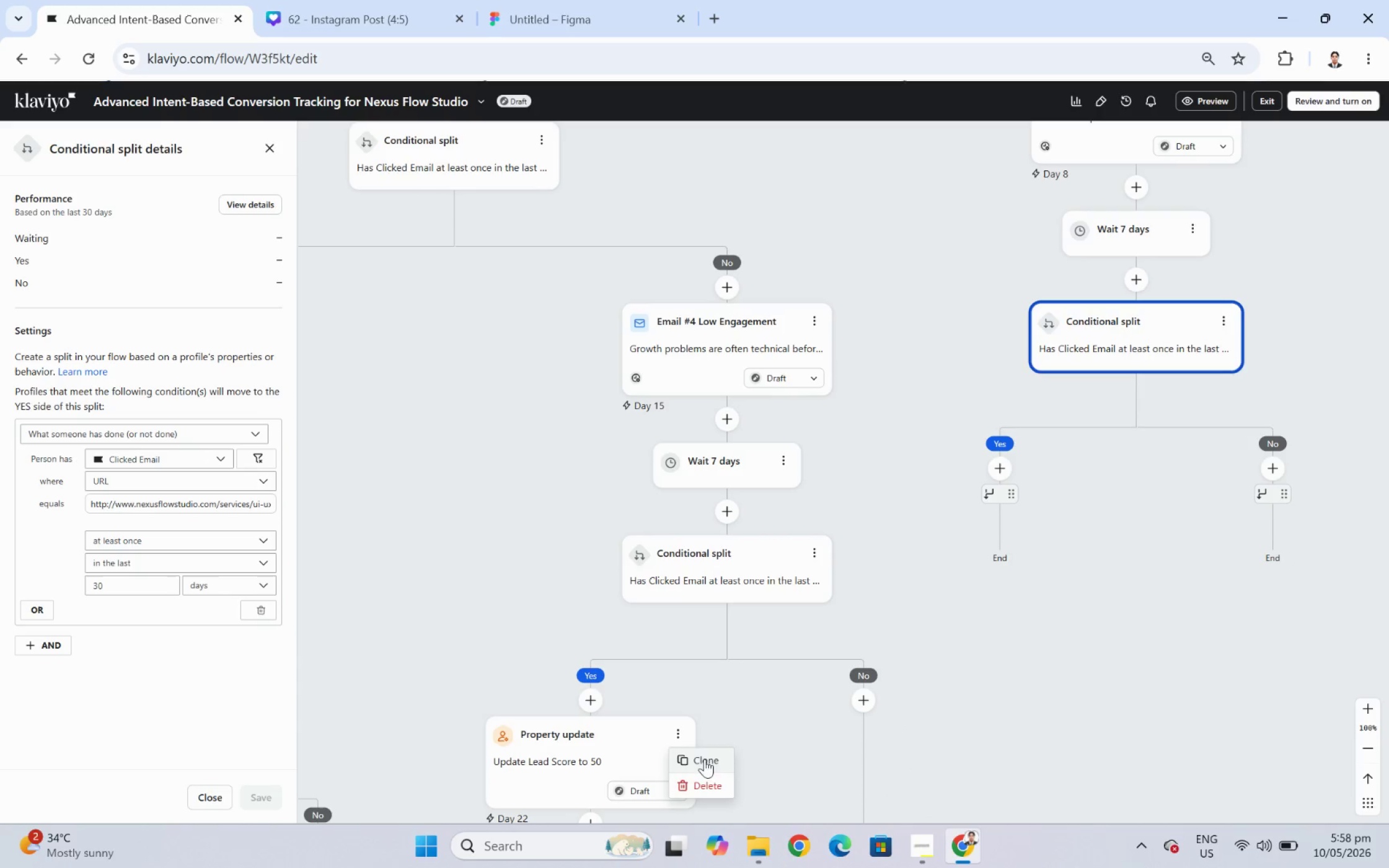 
left_click([707, 766])
 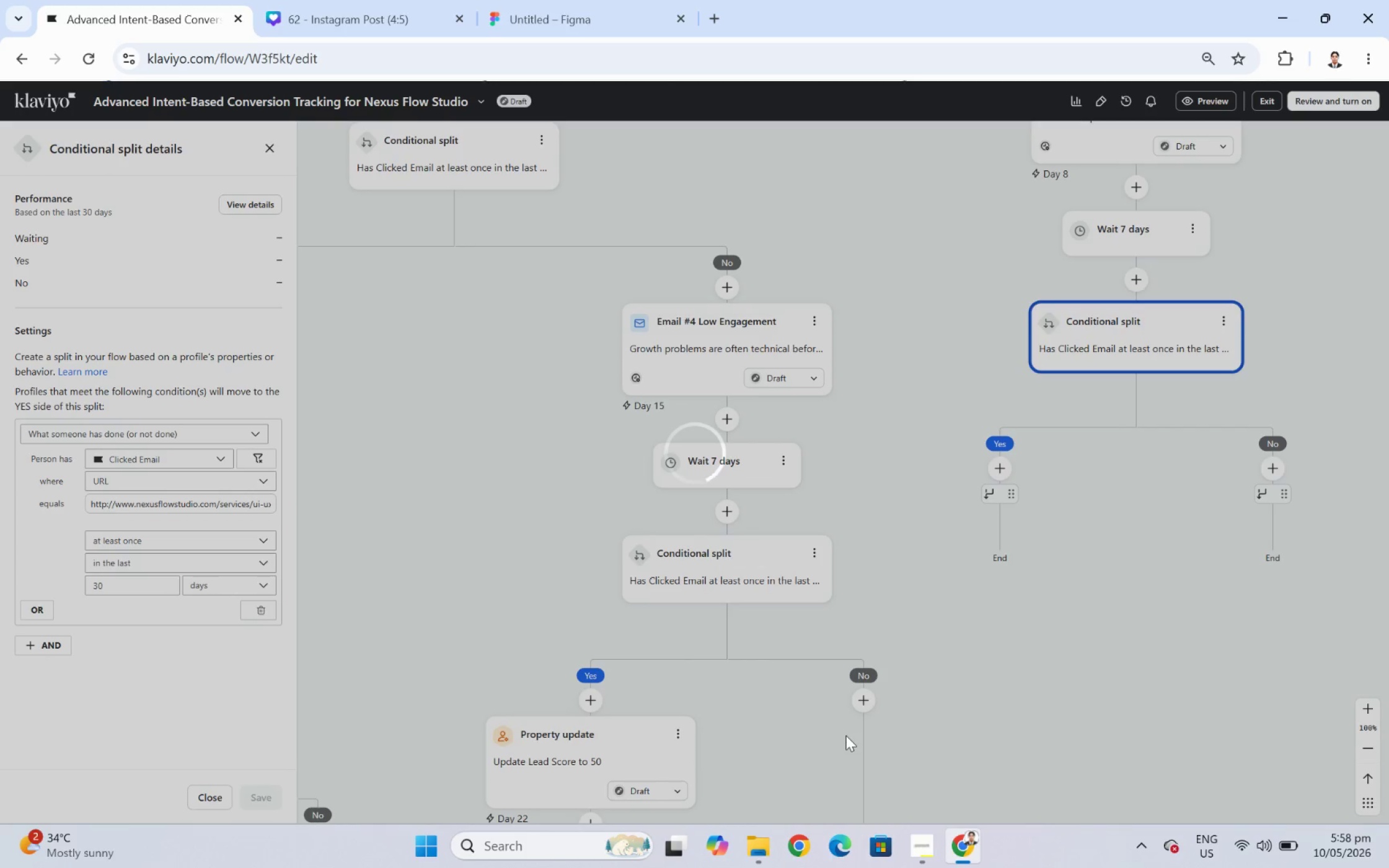 
wait(9.53)
 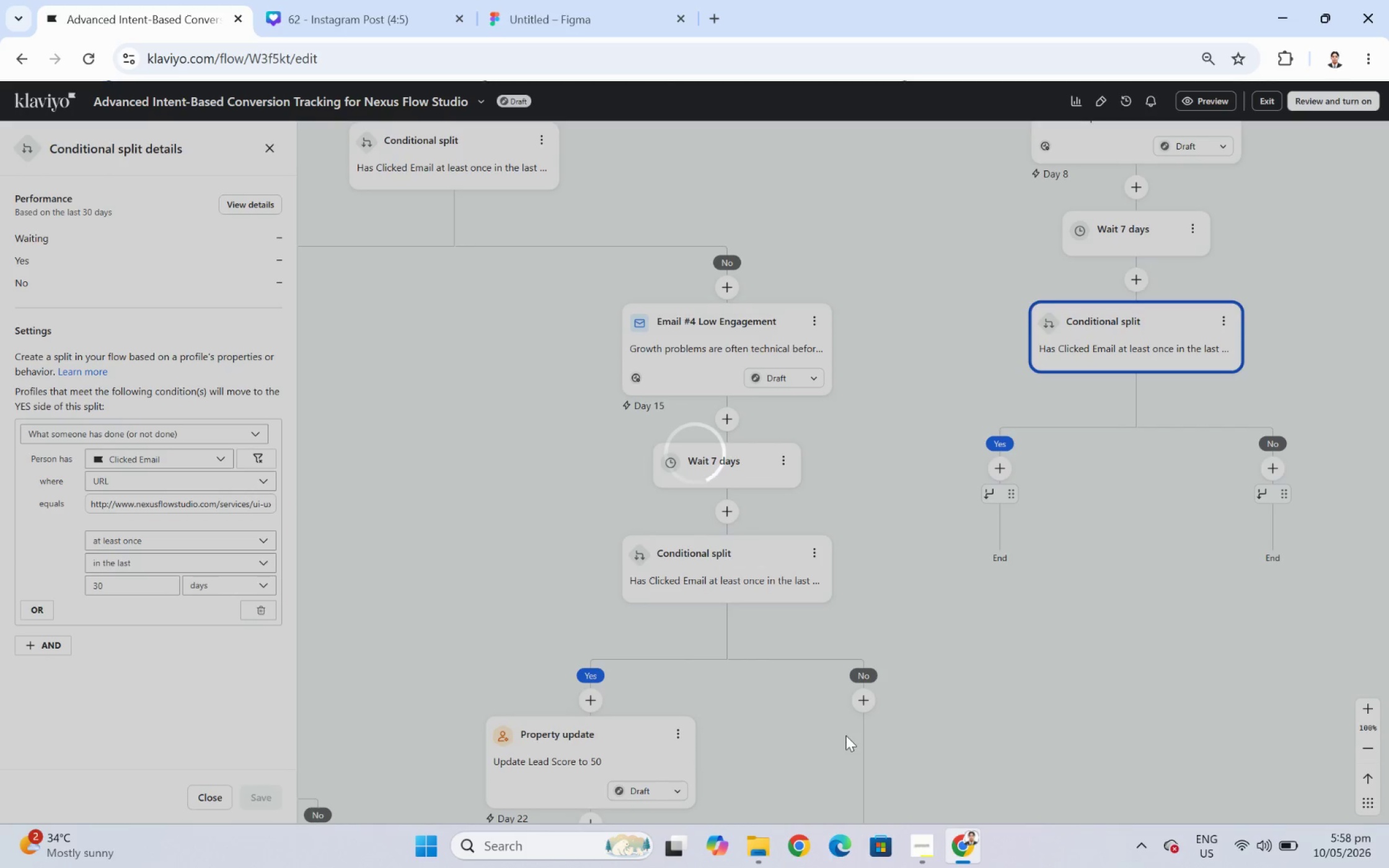 
left_click_drag(start_coordinate=[614, 766], to_coordinate=[1011, 488])
 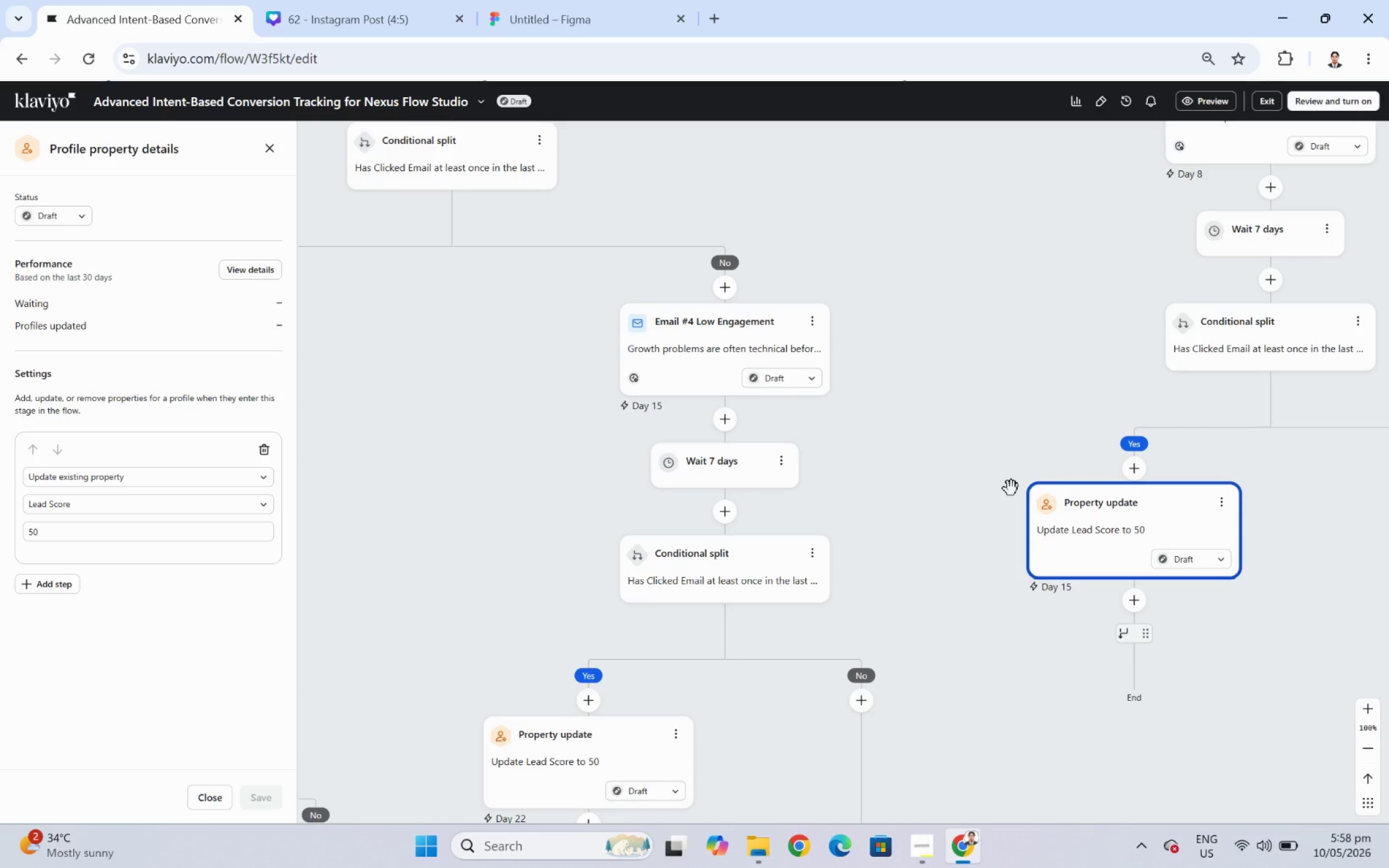 
wait(23.01)
 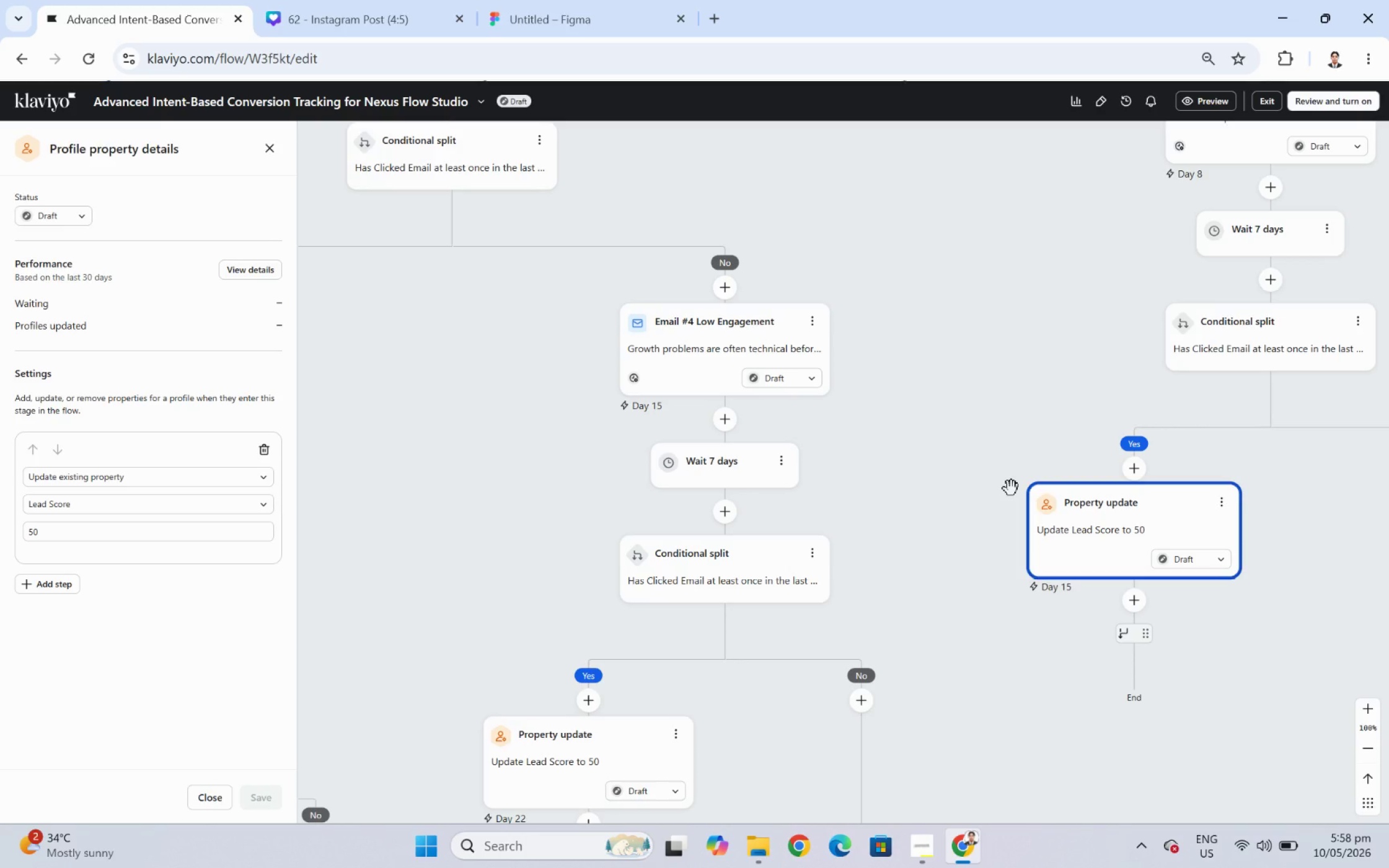 
left_click_drag(start_coordinate=[1044, 398], to_coordinate=[850, 286])
 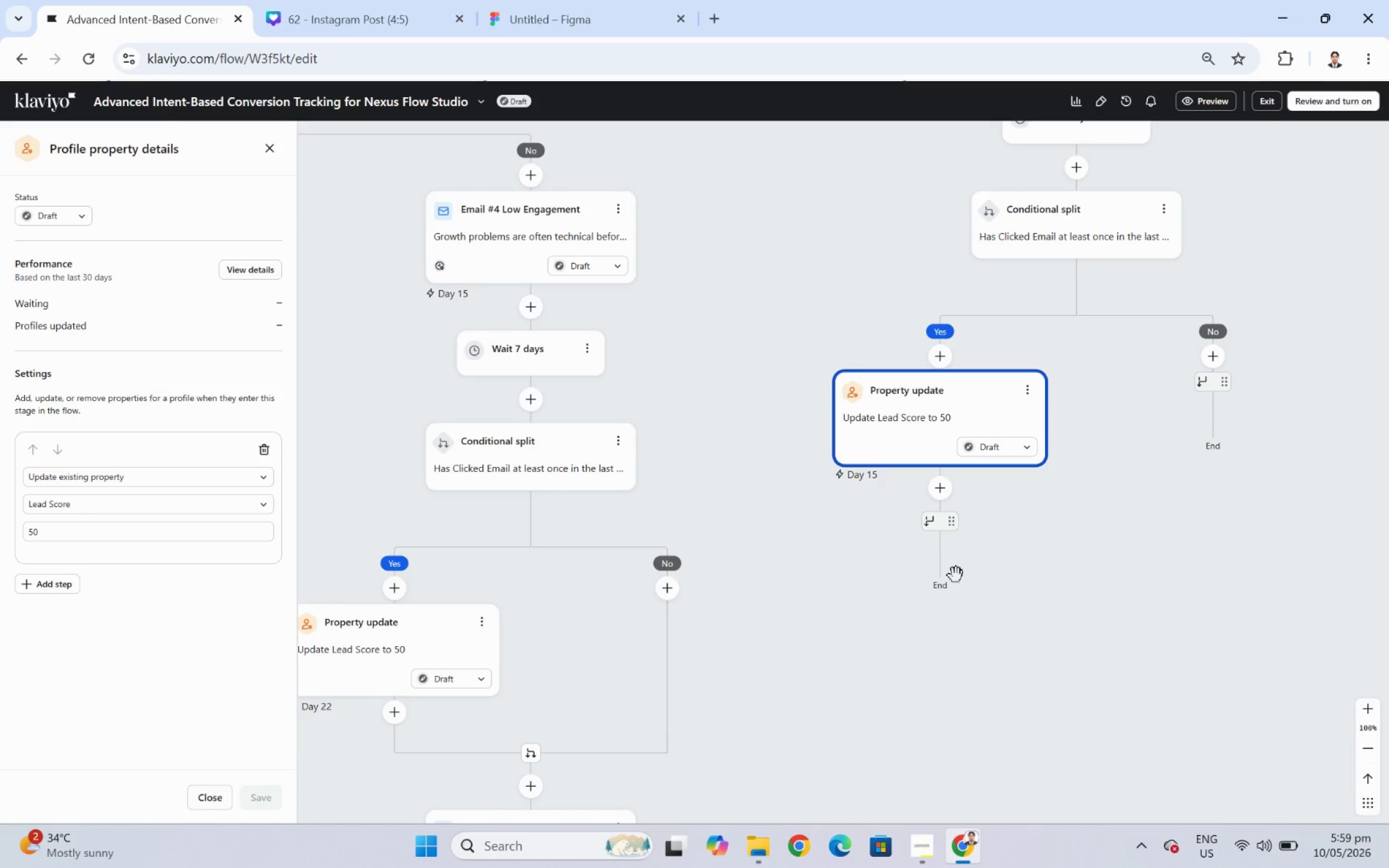 
mouse_move([927, 496])
 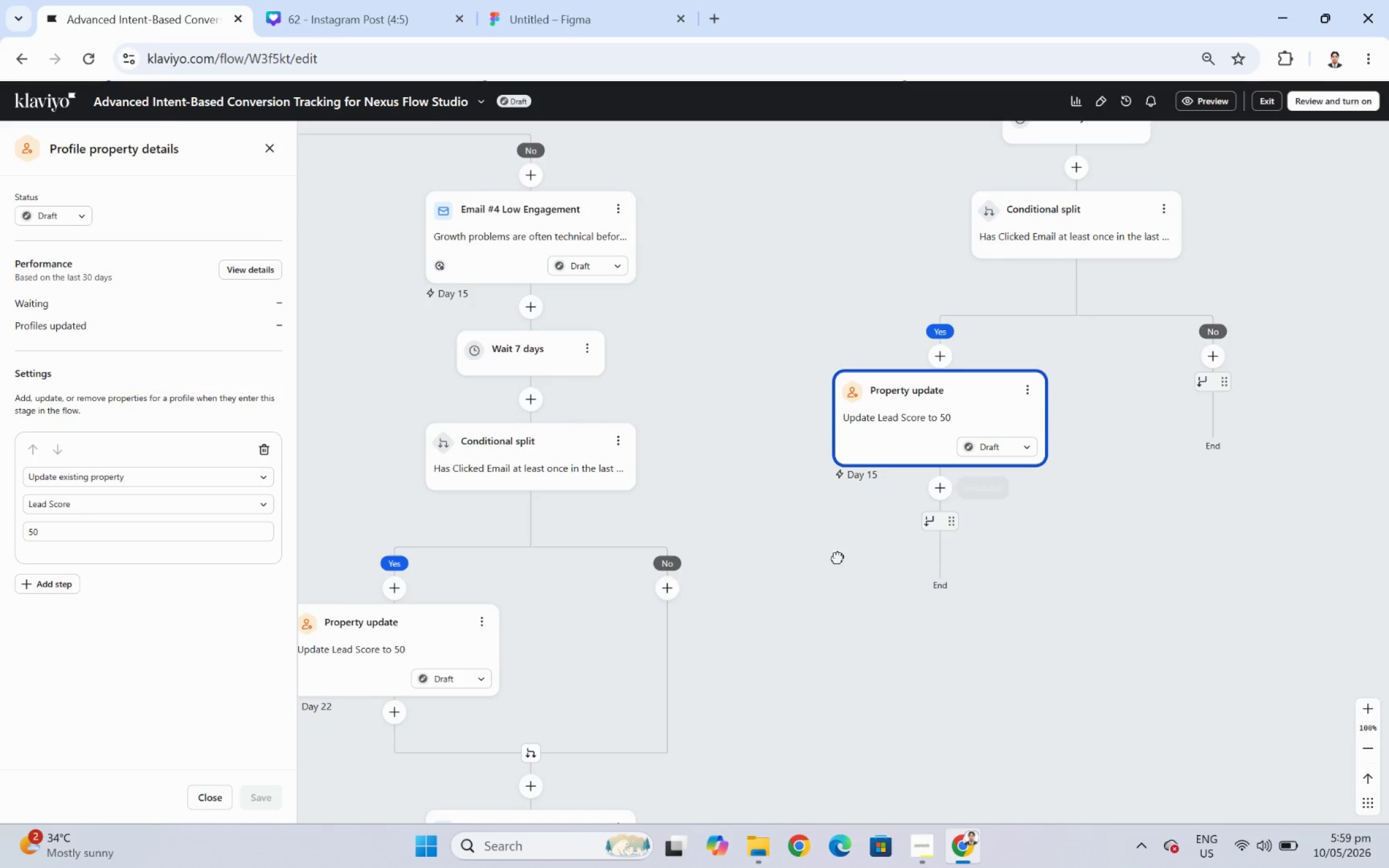 
left_click_drag(start_coordinate=[837, 549], to_coordinate=[863, 586])
 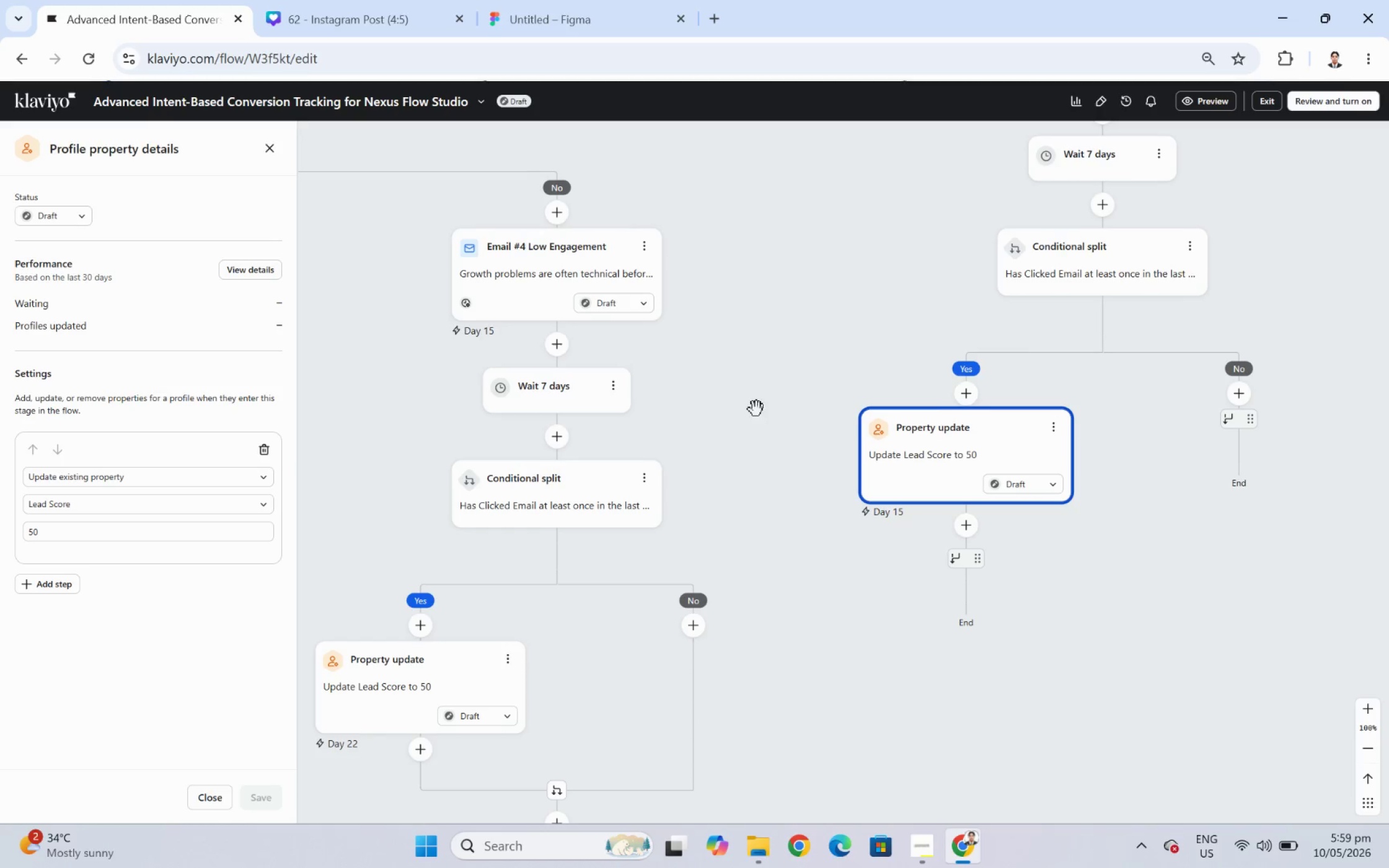 
left_click_drag(start_coordinate=[765, 382], to_coordinate=[1063, 450])
 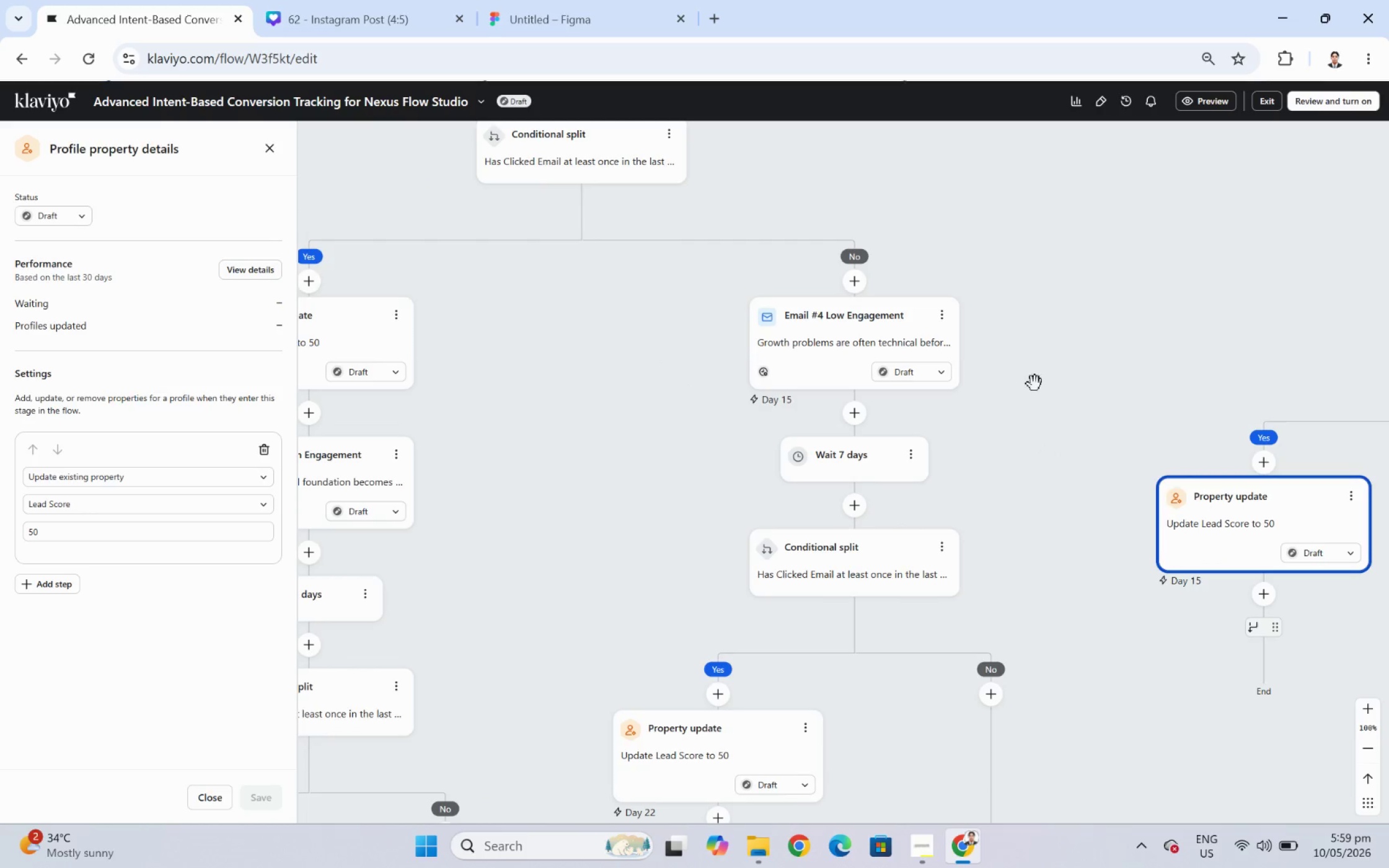 
left_click_drag(start_coordinate=[1041, 374], to_coordinate=[1114, 371])
 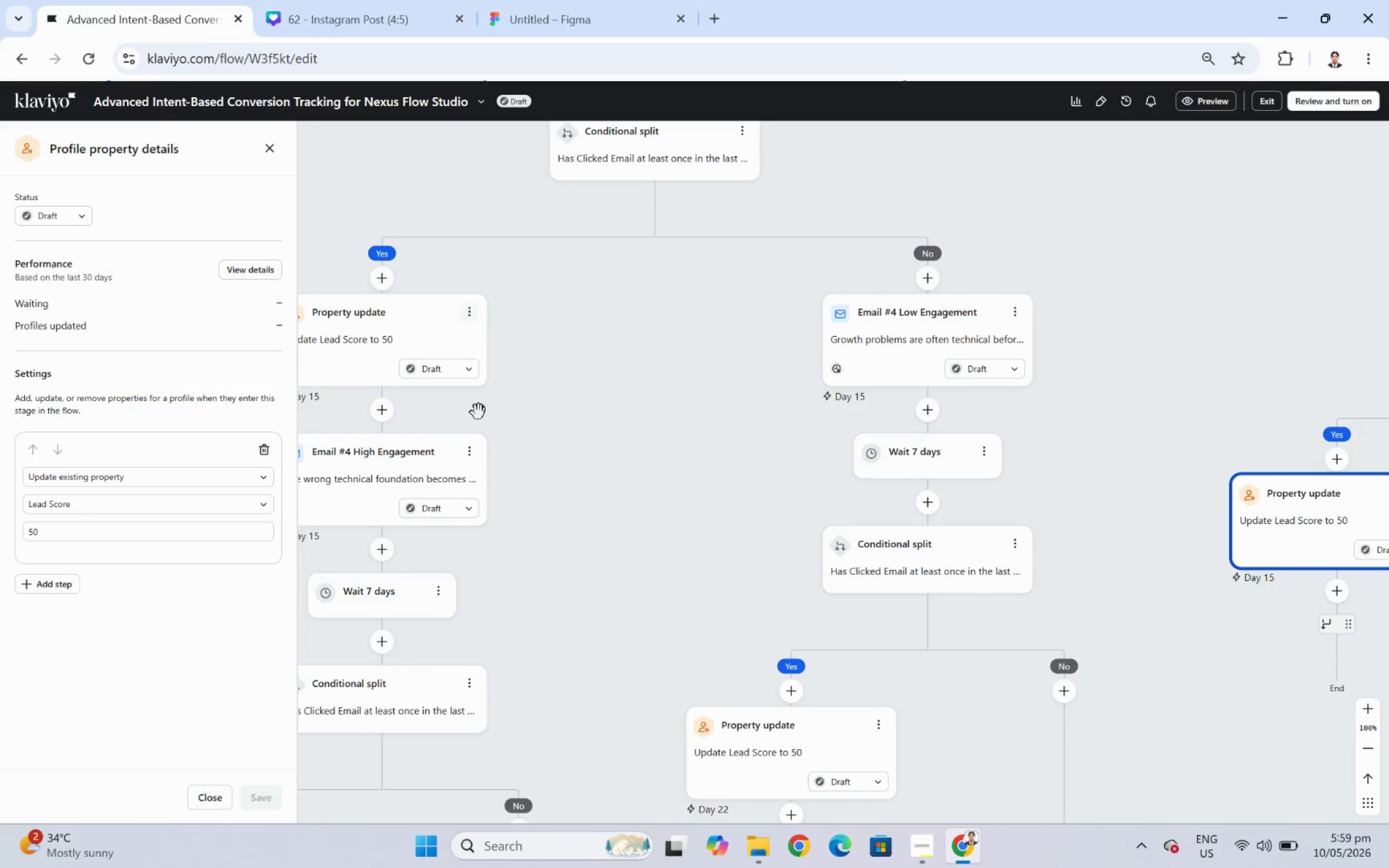 
left_click([477, 457])
 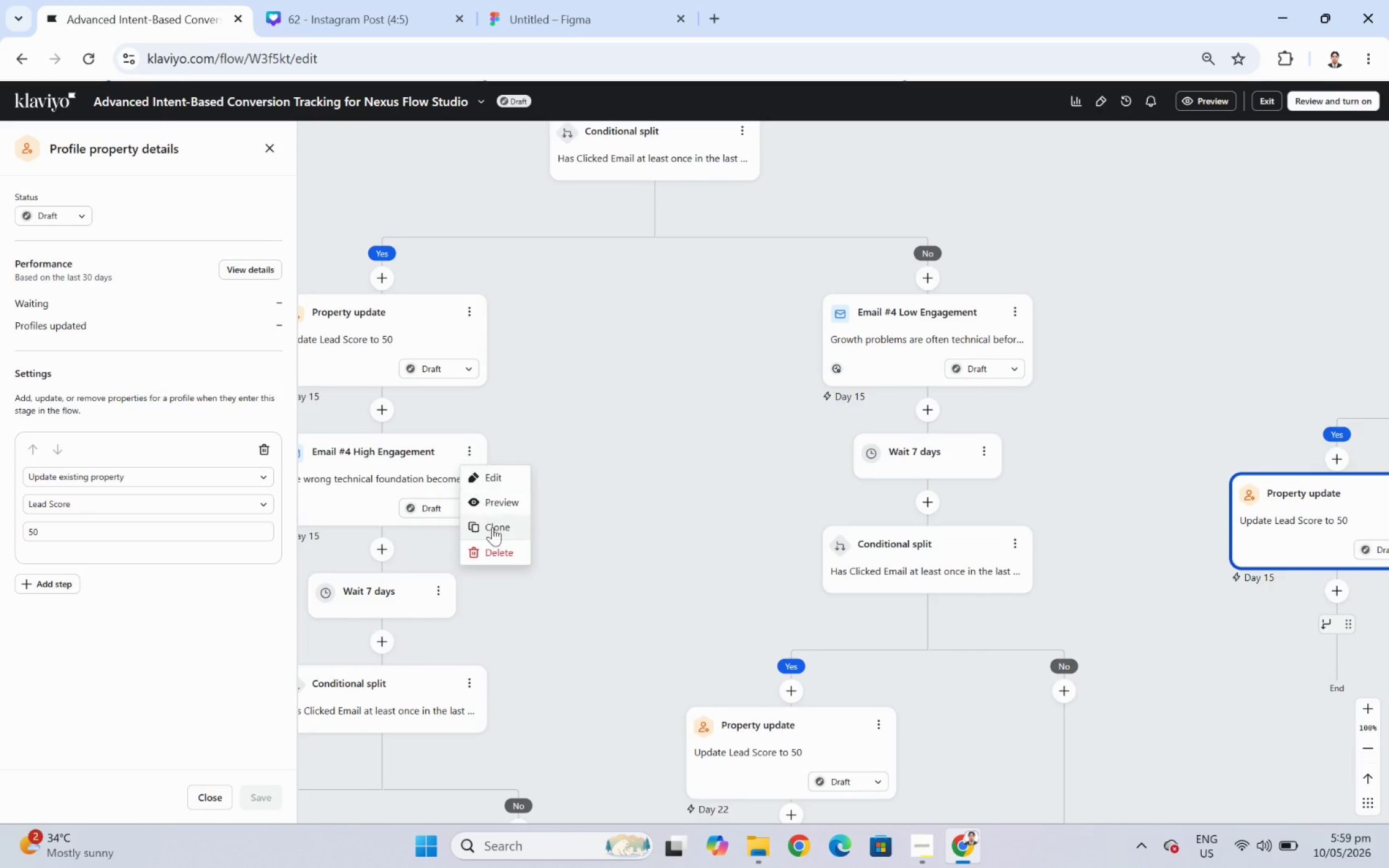 
left_click([493, 533])
 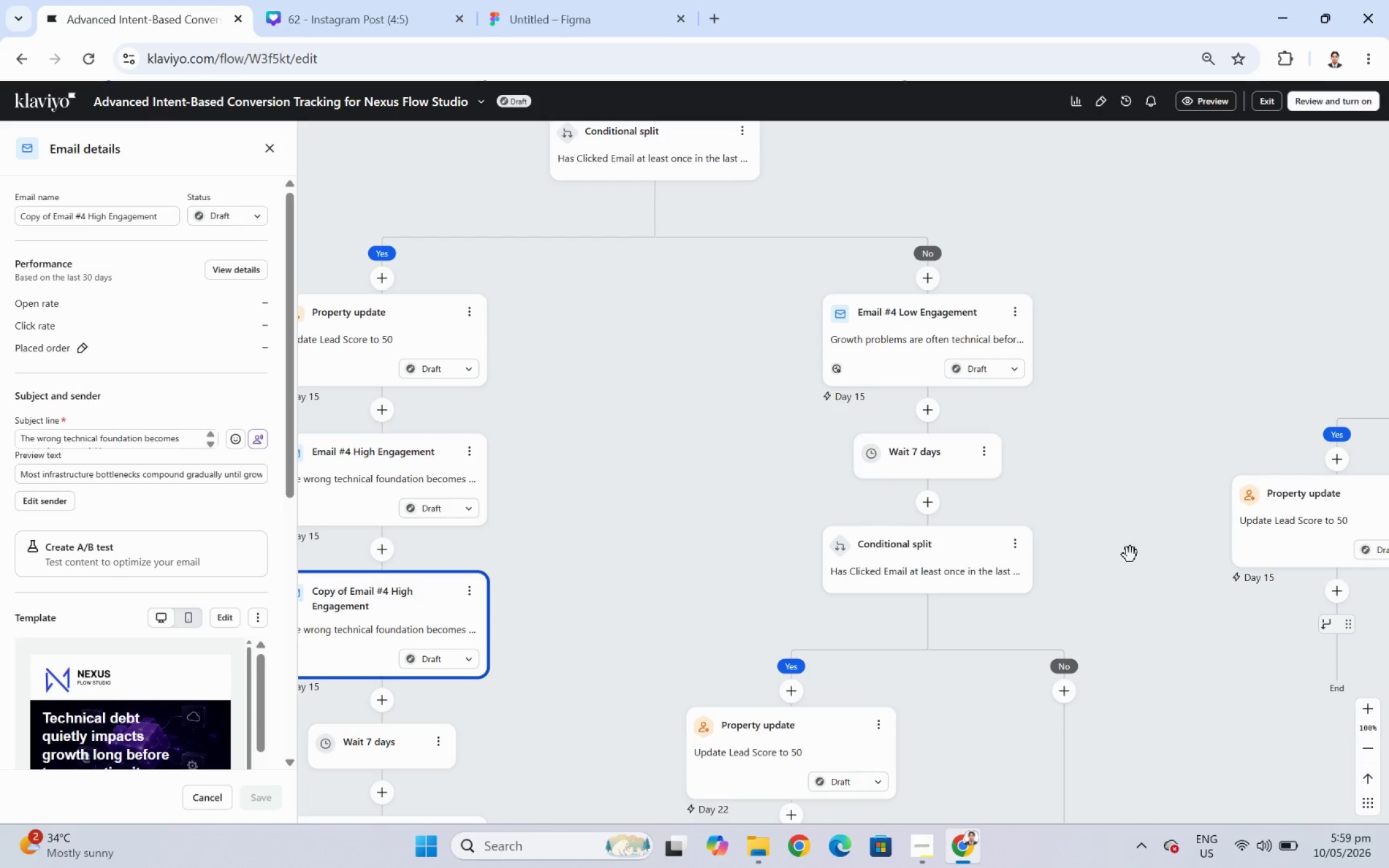 
wait(26.62)
 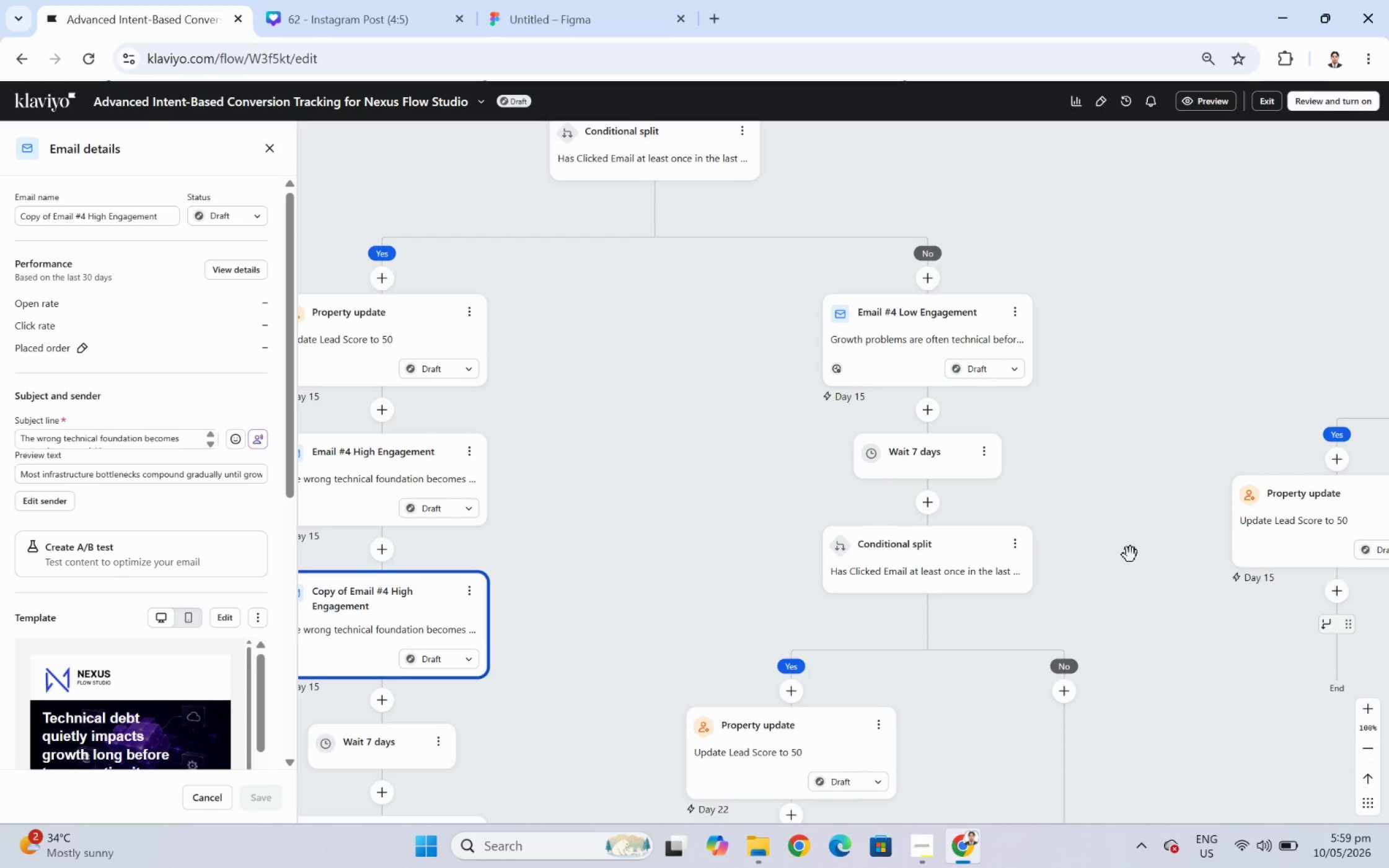 
left_click_drag(start_coordinate=[371, 595], to_coordinate=[1274, 603])
 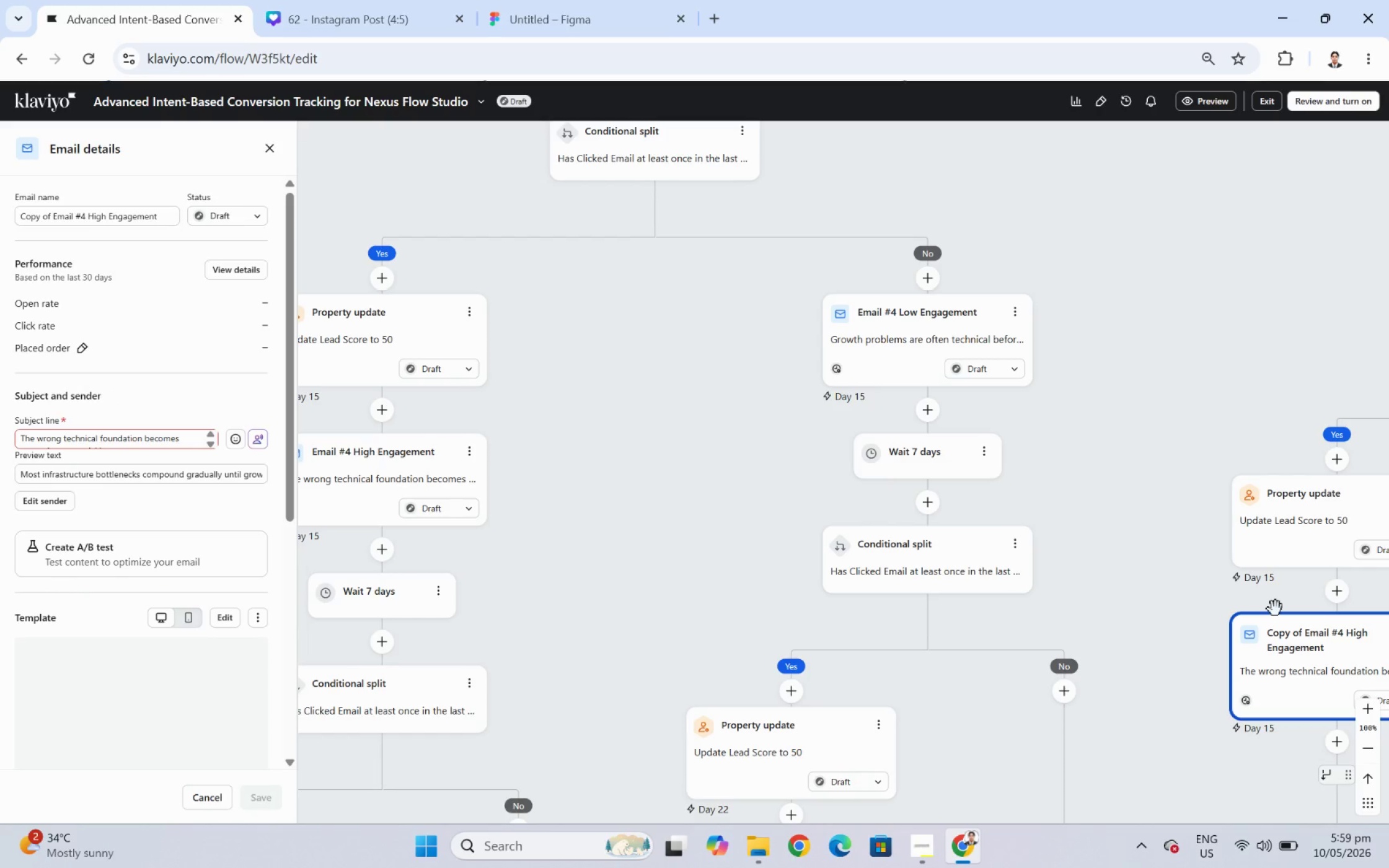 
wait(22.98)
 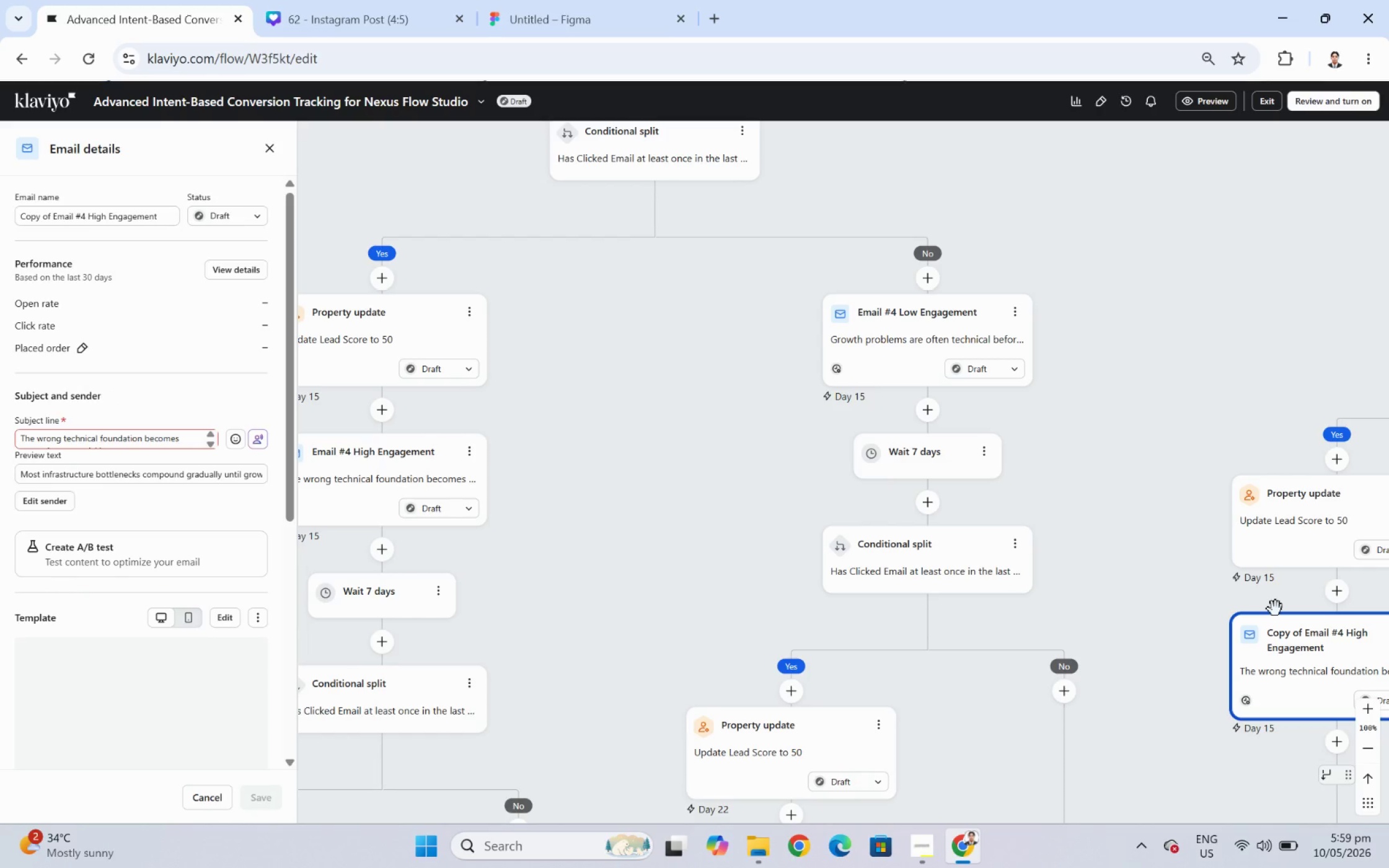 
left_click_drag(start_coordinate=[1157, 707], to_coordinate=[1054, 585])
 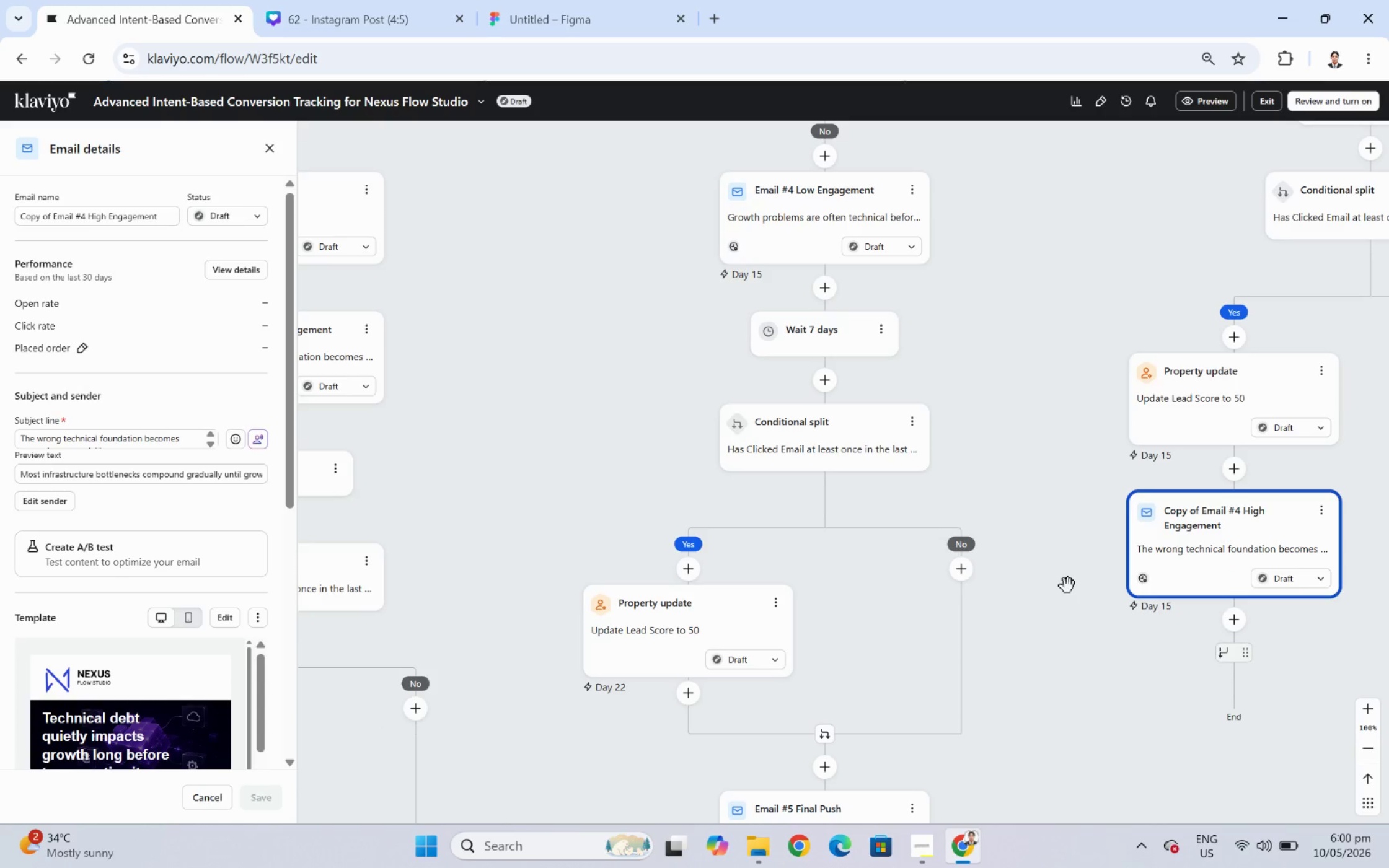 
left_click_drag(start_coordinate=[1096, 640], to_coordinate=[1007, 564])
 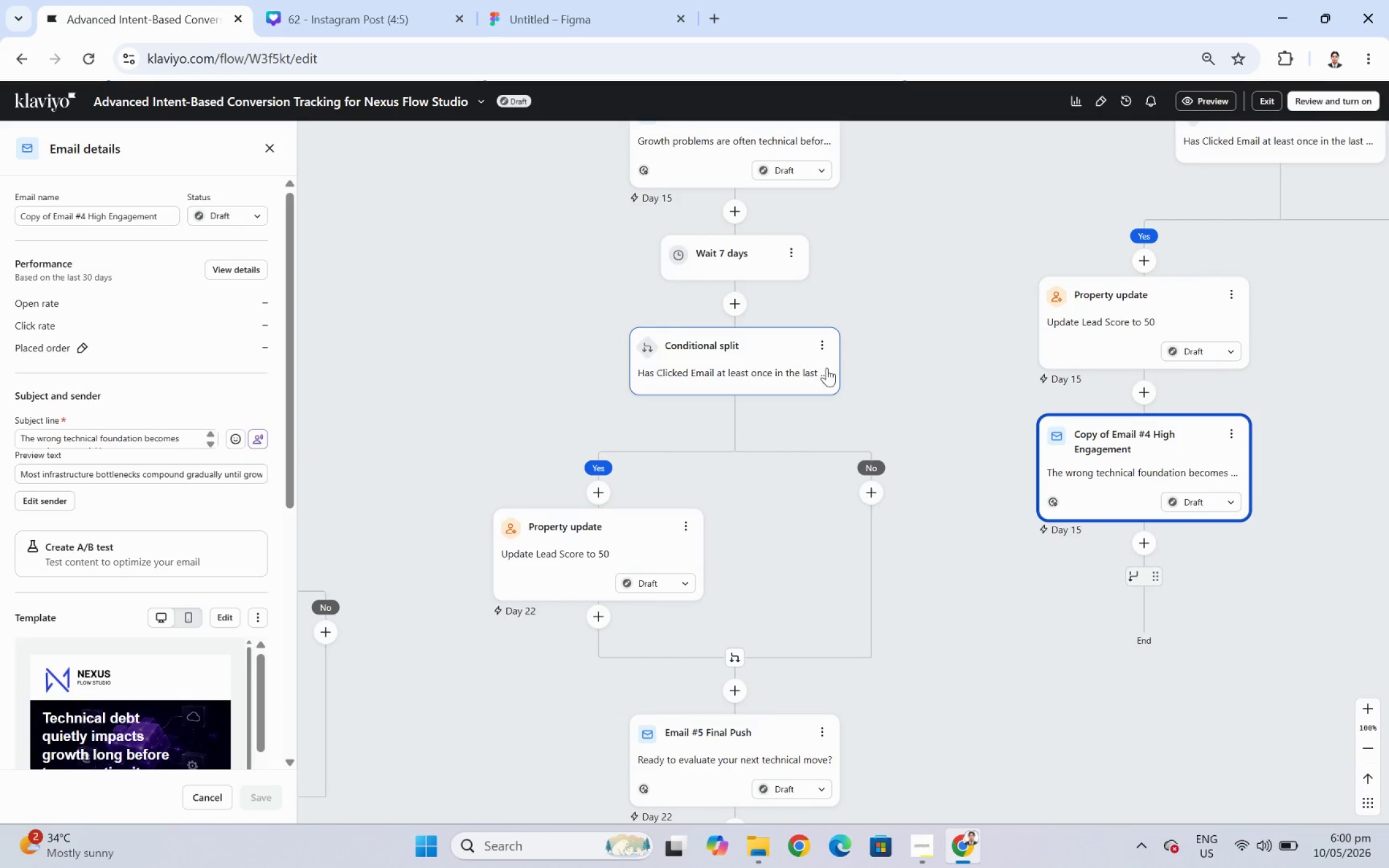 
left_click([795, 252])
 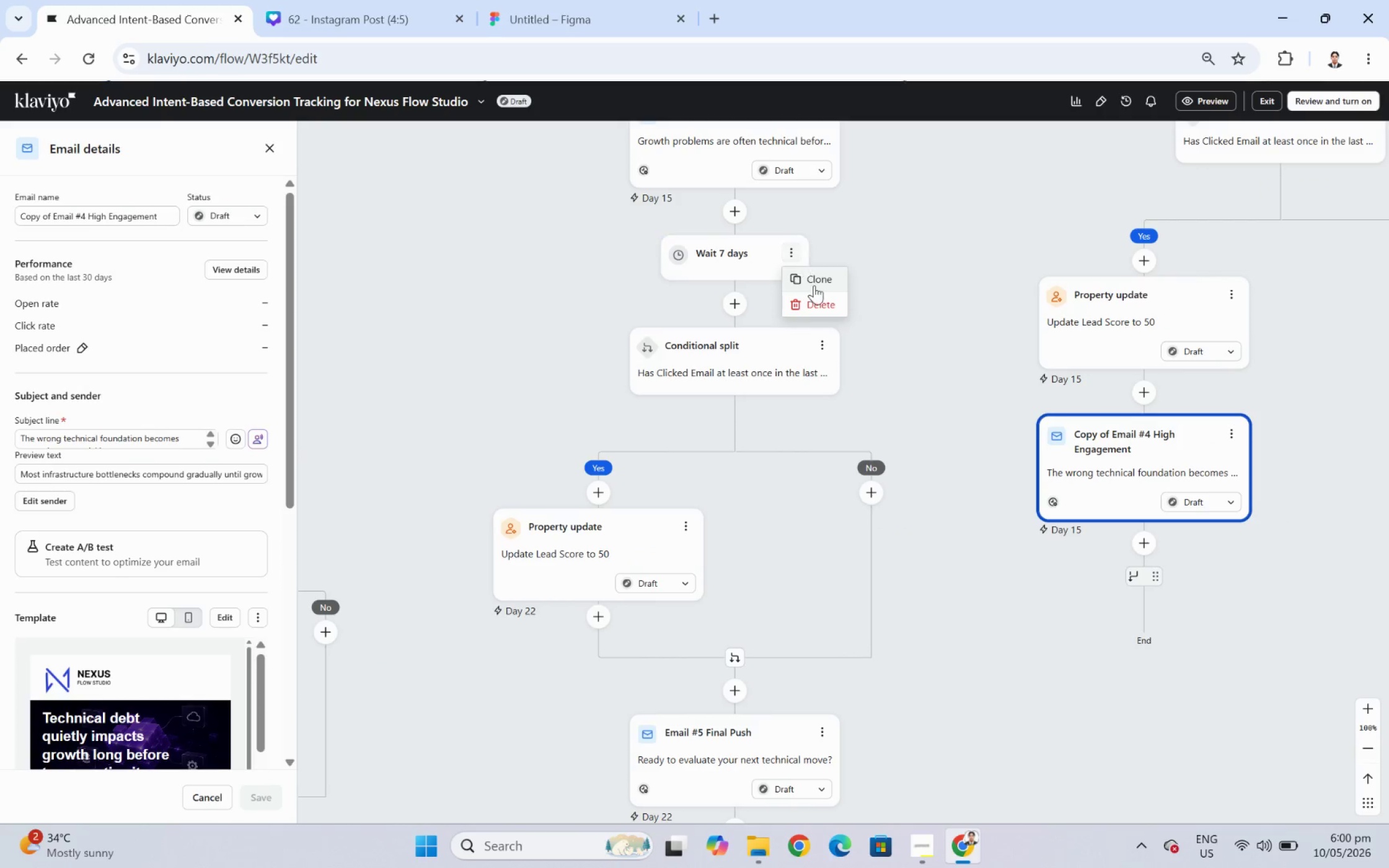 
left_click([814, 285])
 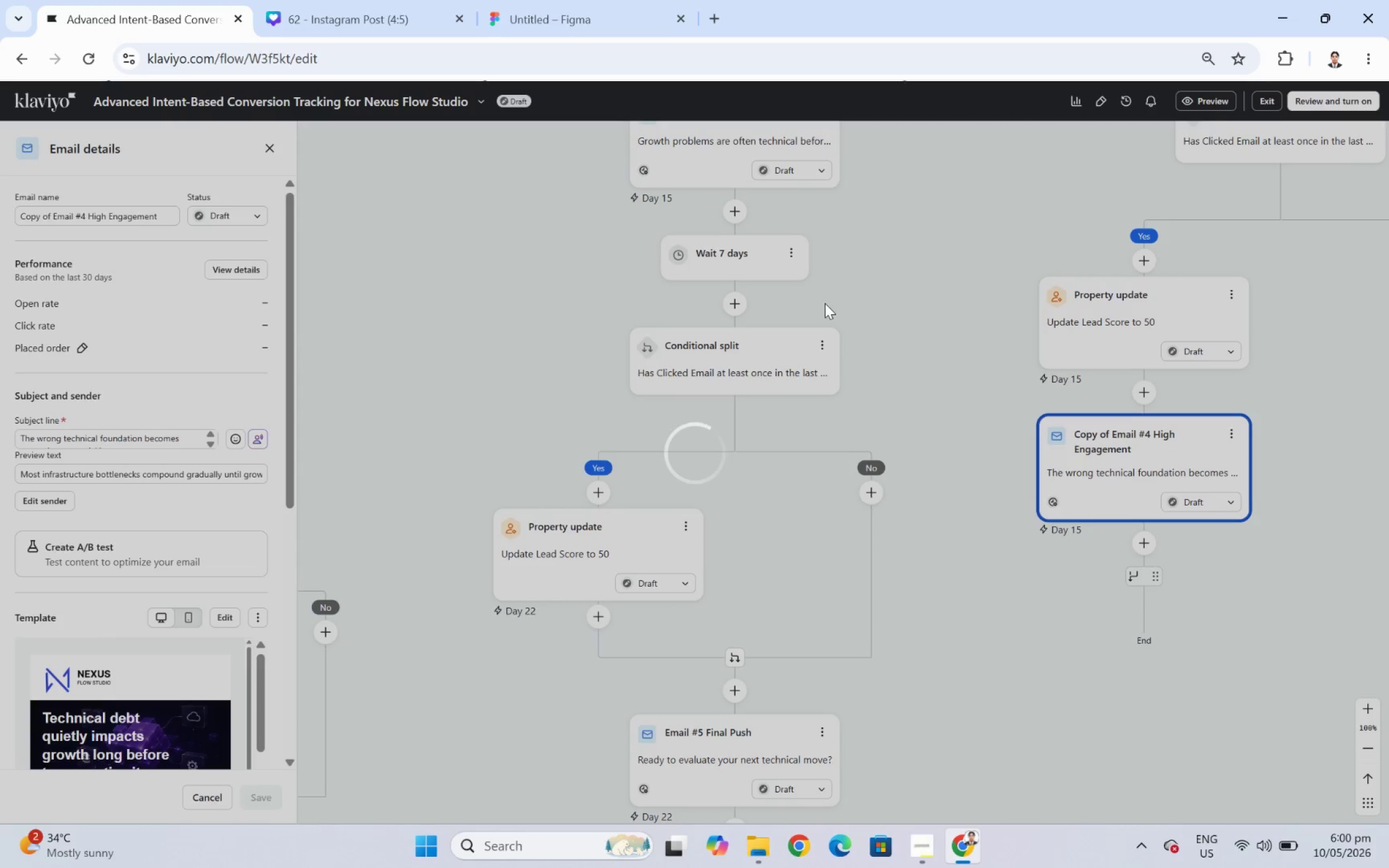 
wait(8.48)
 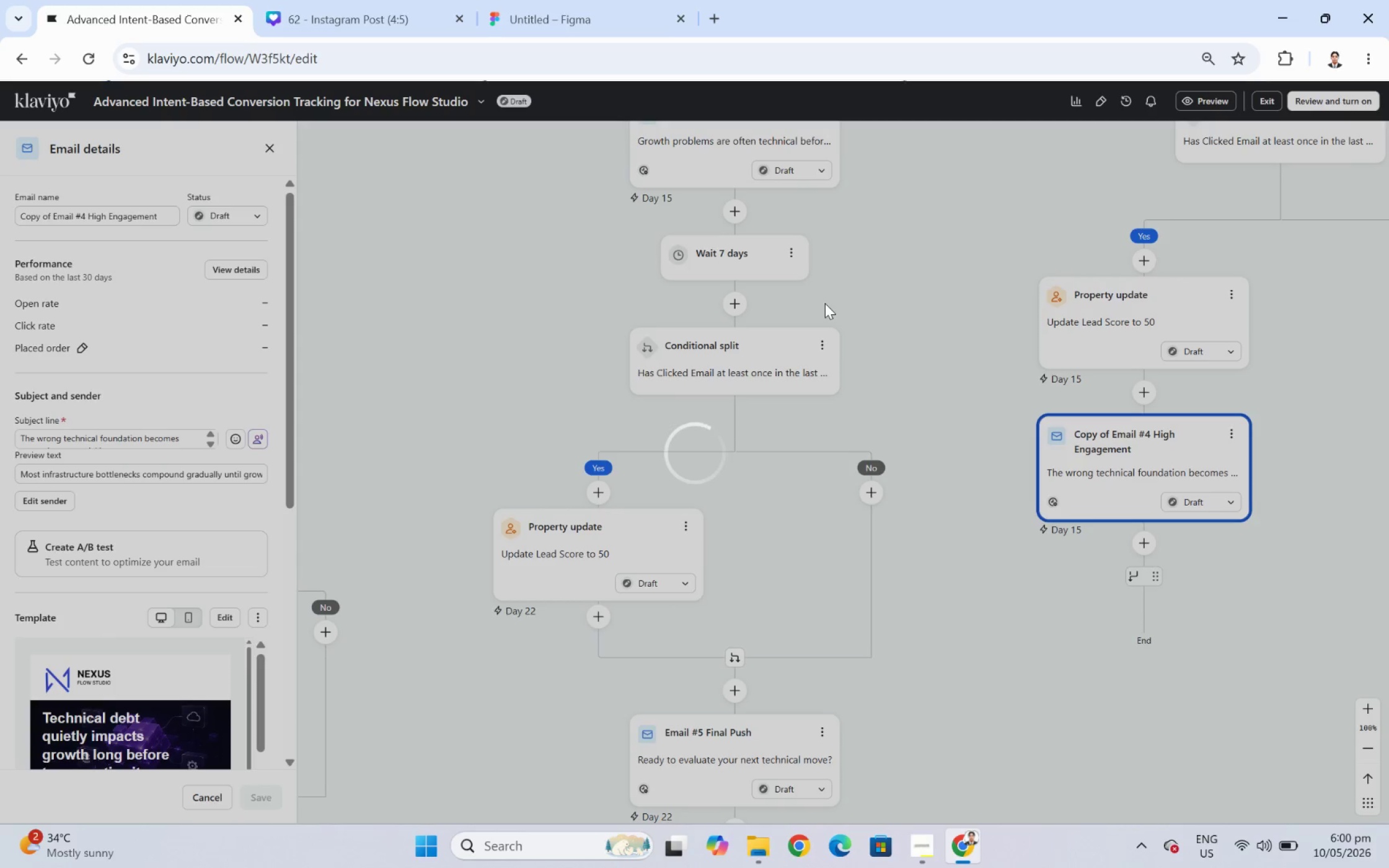 
left_click_drag(start_coordinate=[748, 351], to_coordinate=[1167, 556])
 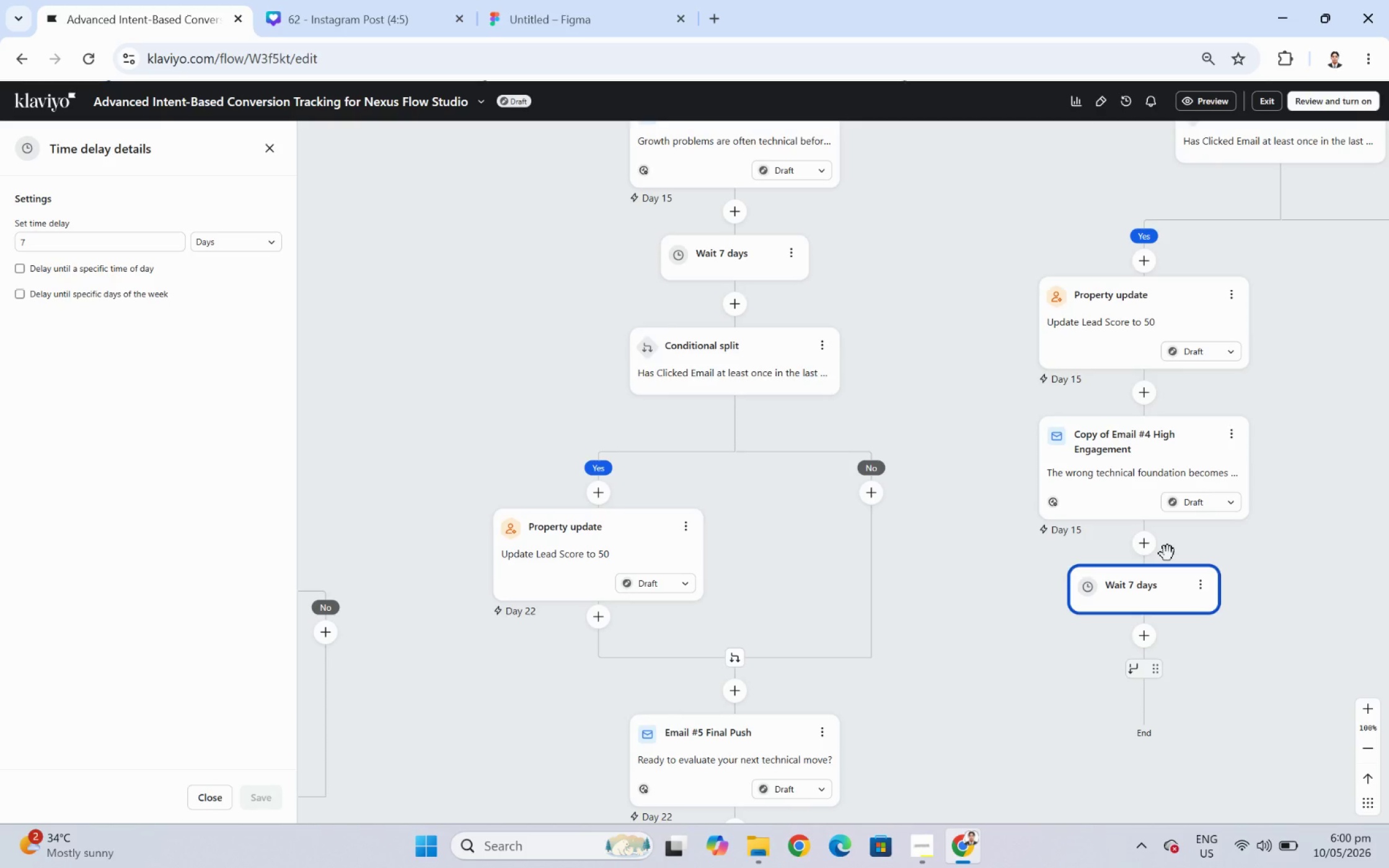 
wait(27.66)
 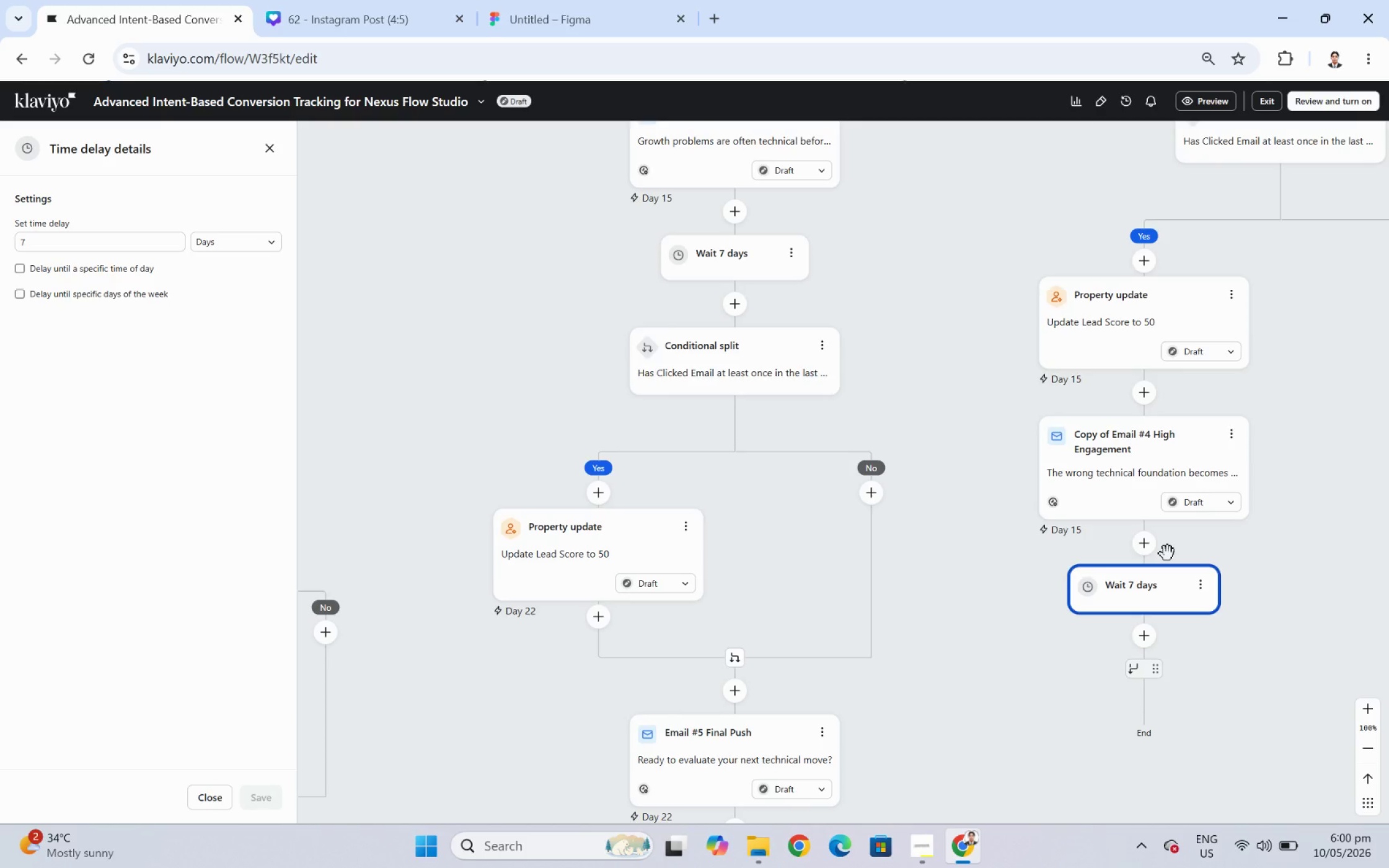 
left_click_drag(start_coordinate=[1318, 621], to_coordinate=[1282, 474])
 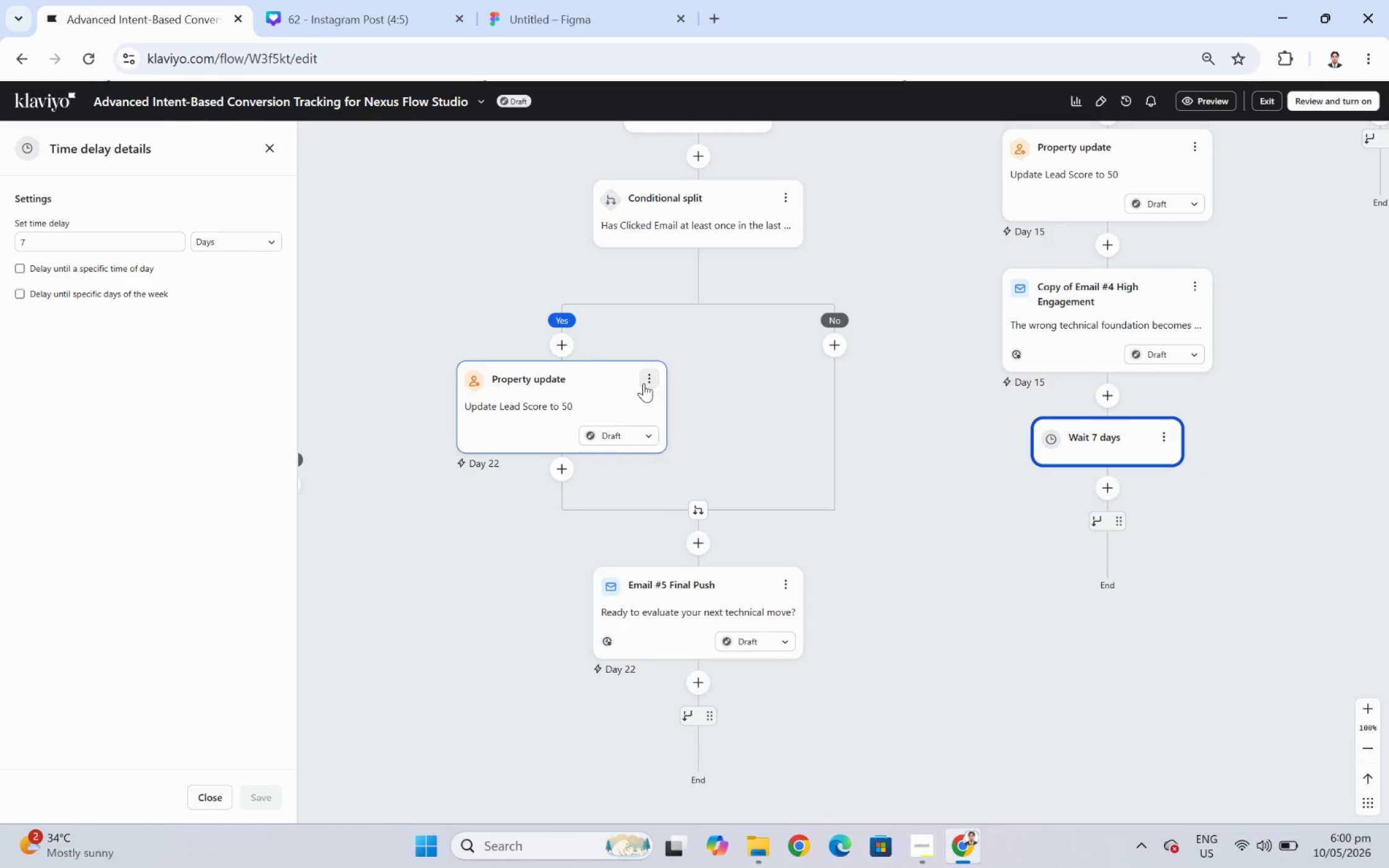 
left_click([650, 377])
 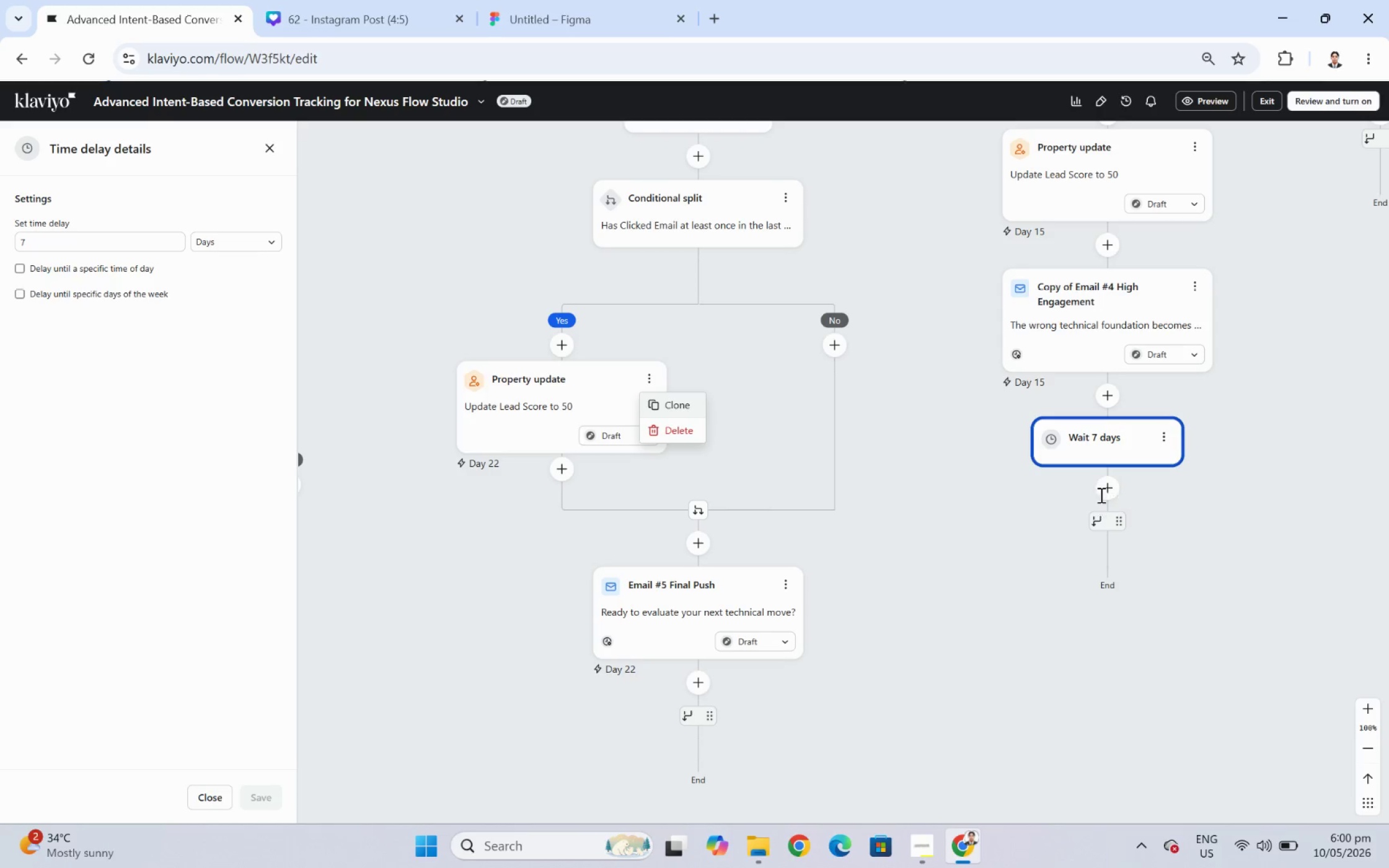 
left_click([1103, 484])
 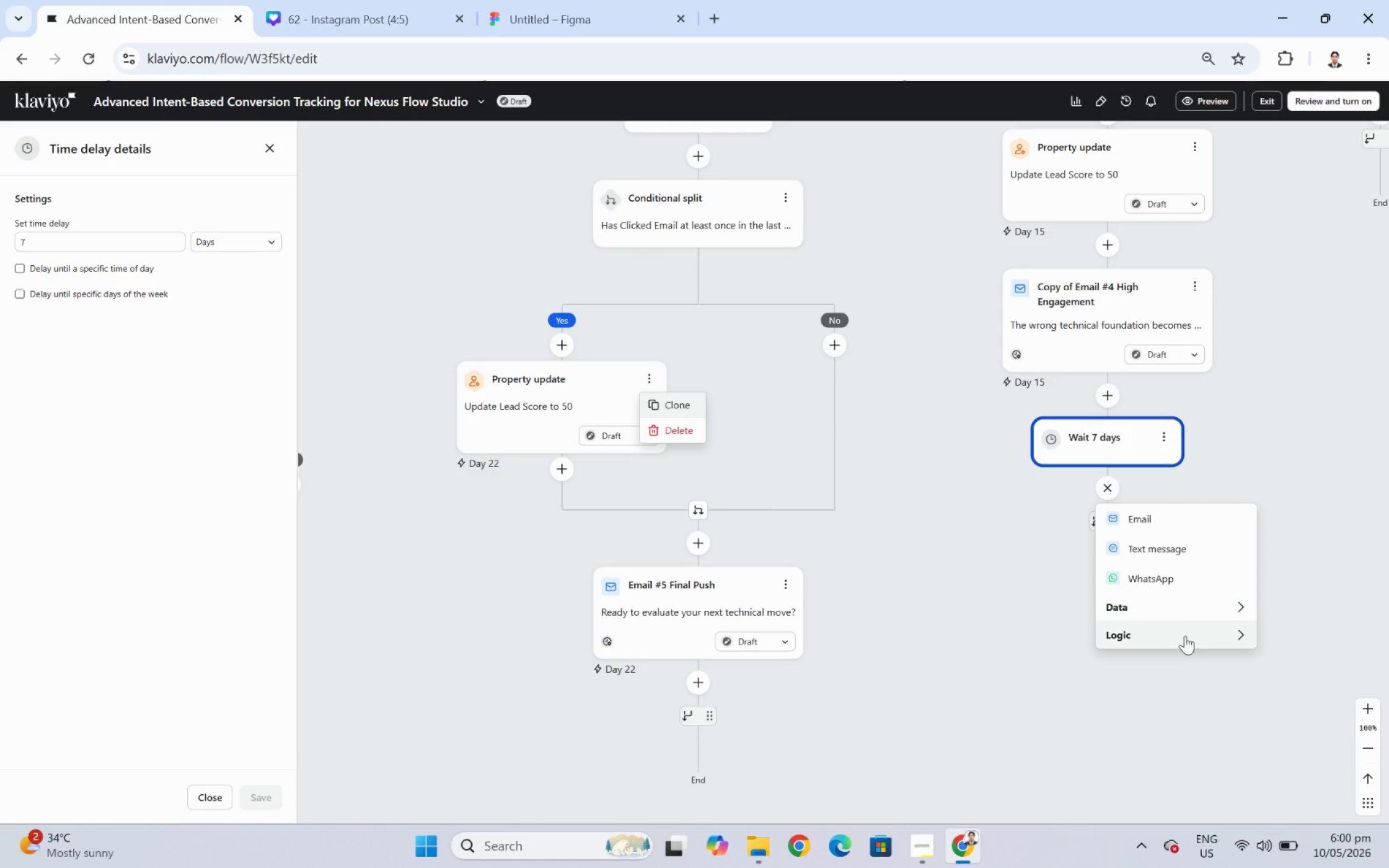 
left_click([1184, 637])
 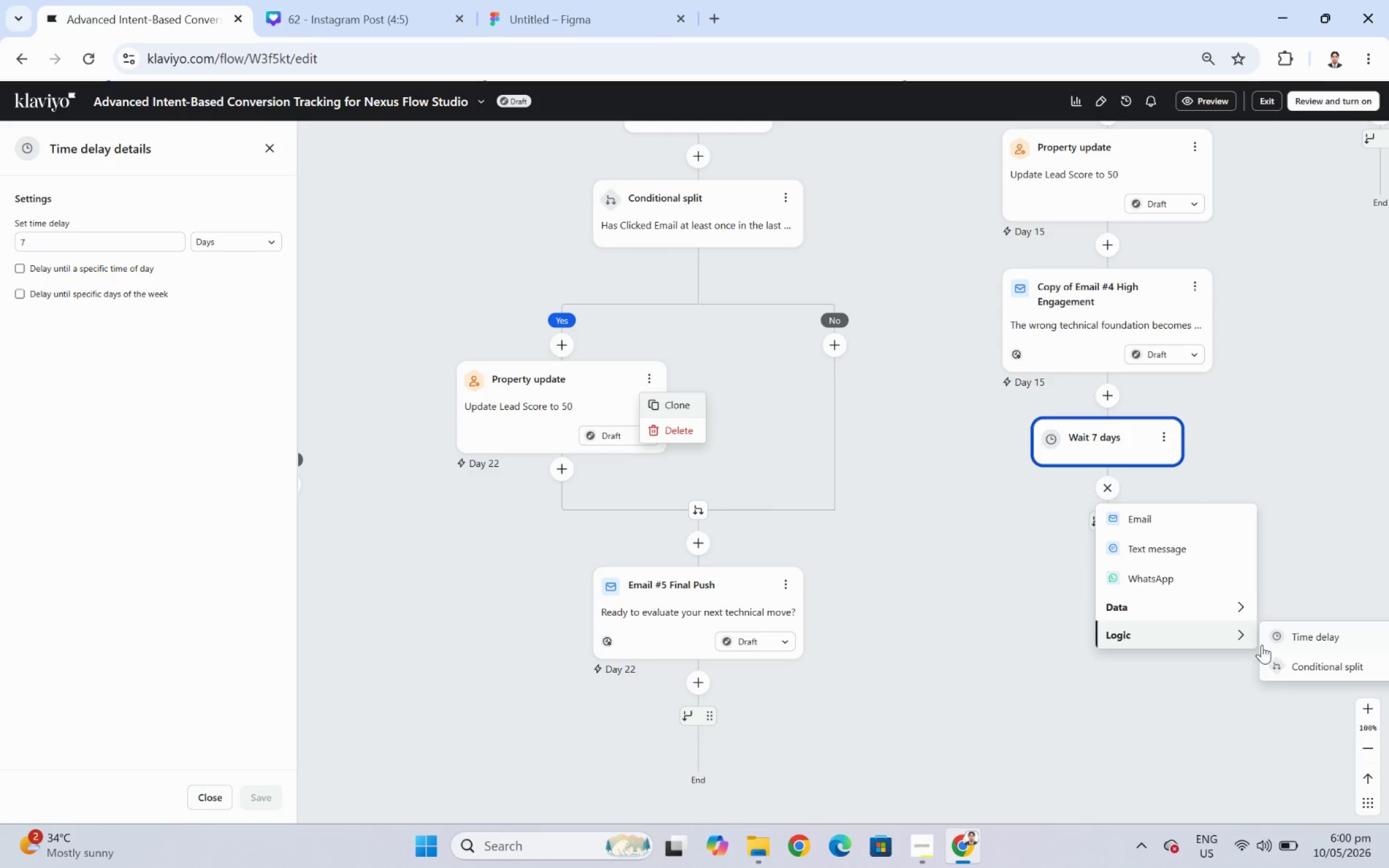 
left_click([1281, 662])
 